 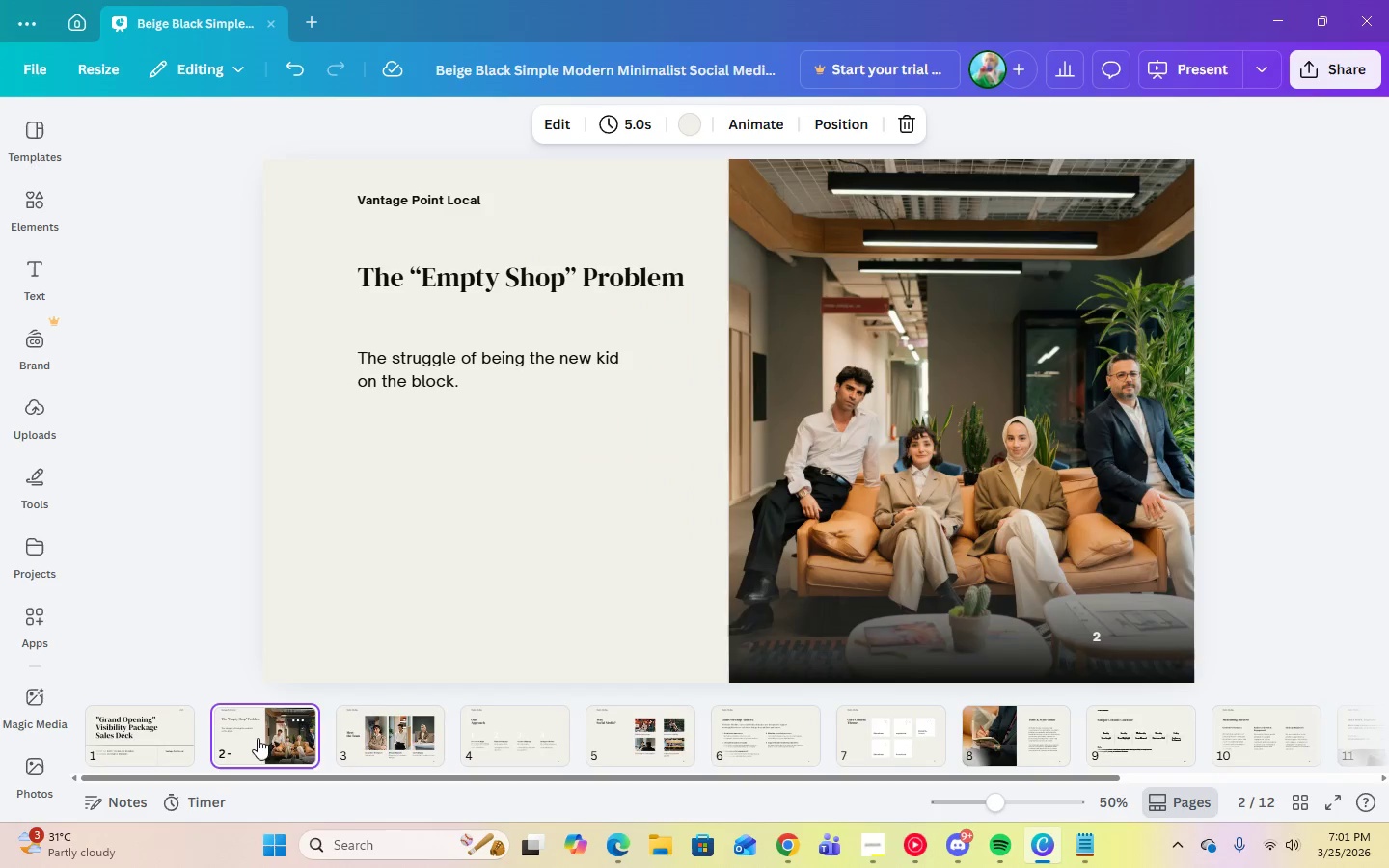 
left_click([442, 392])
 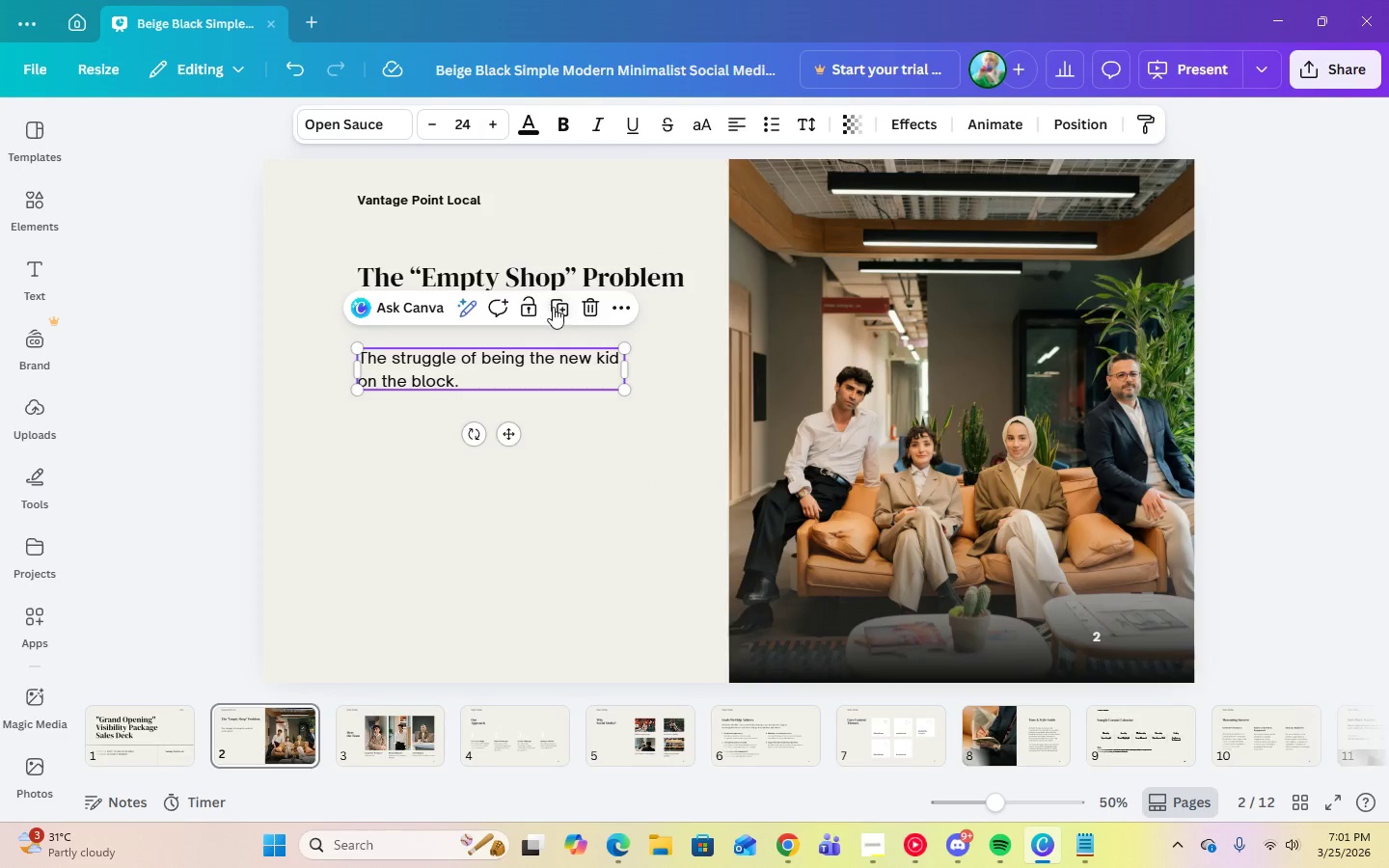 
left_click([557, 308])
 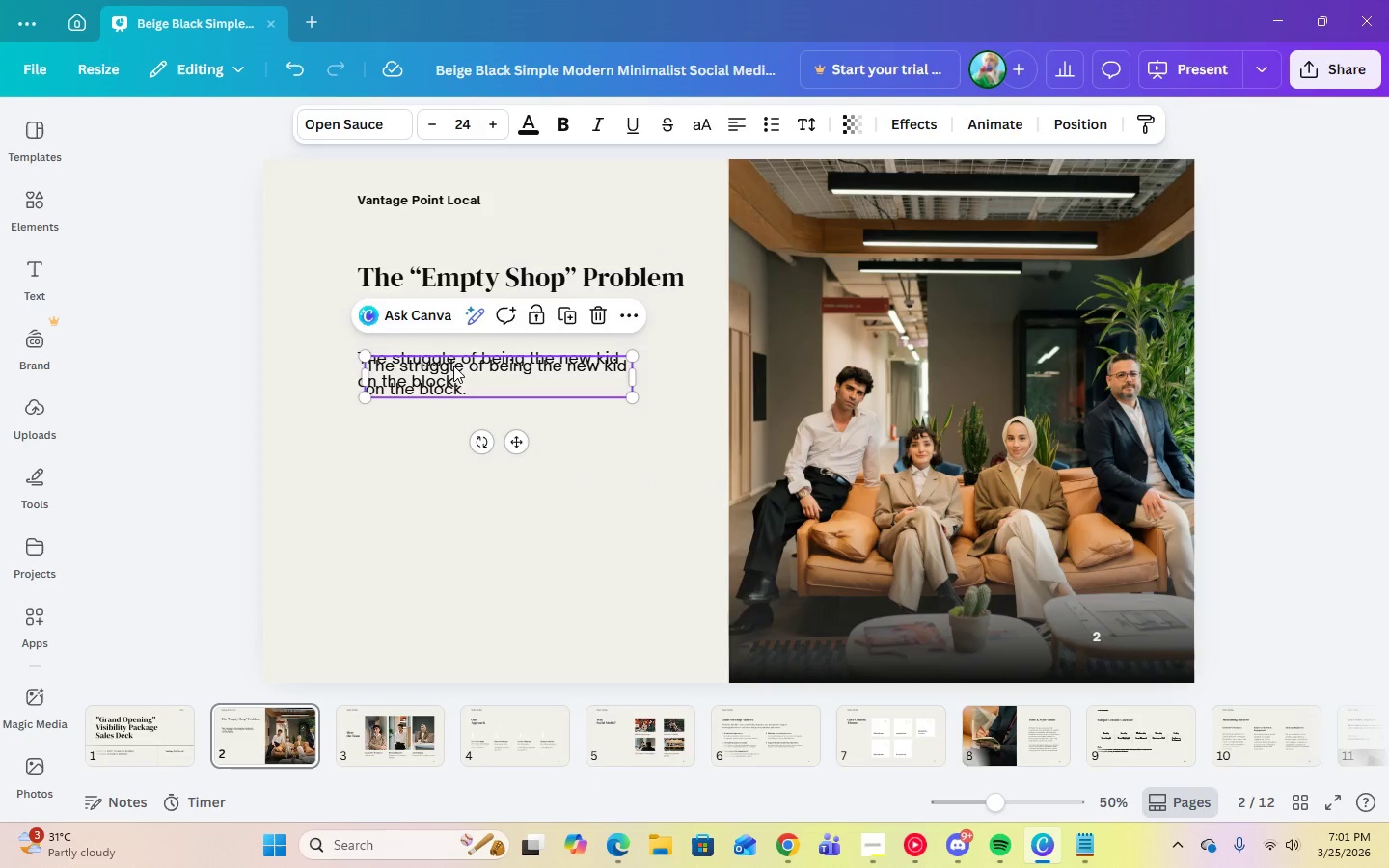 
left_click_drag(start_coordinate=[454, 366], to_coordinate=[443, 433])
 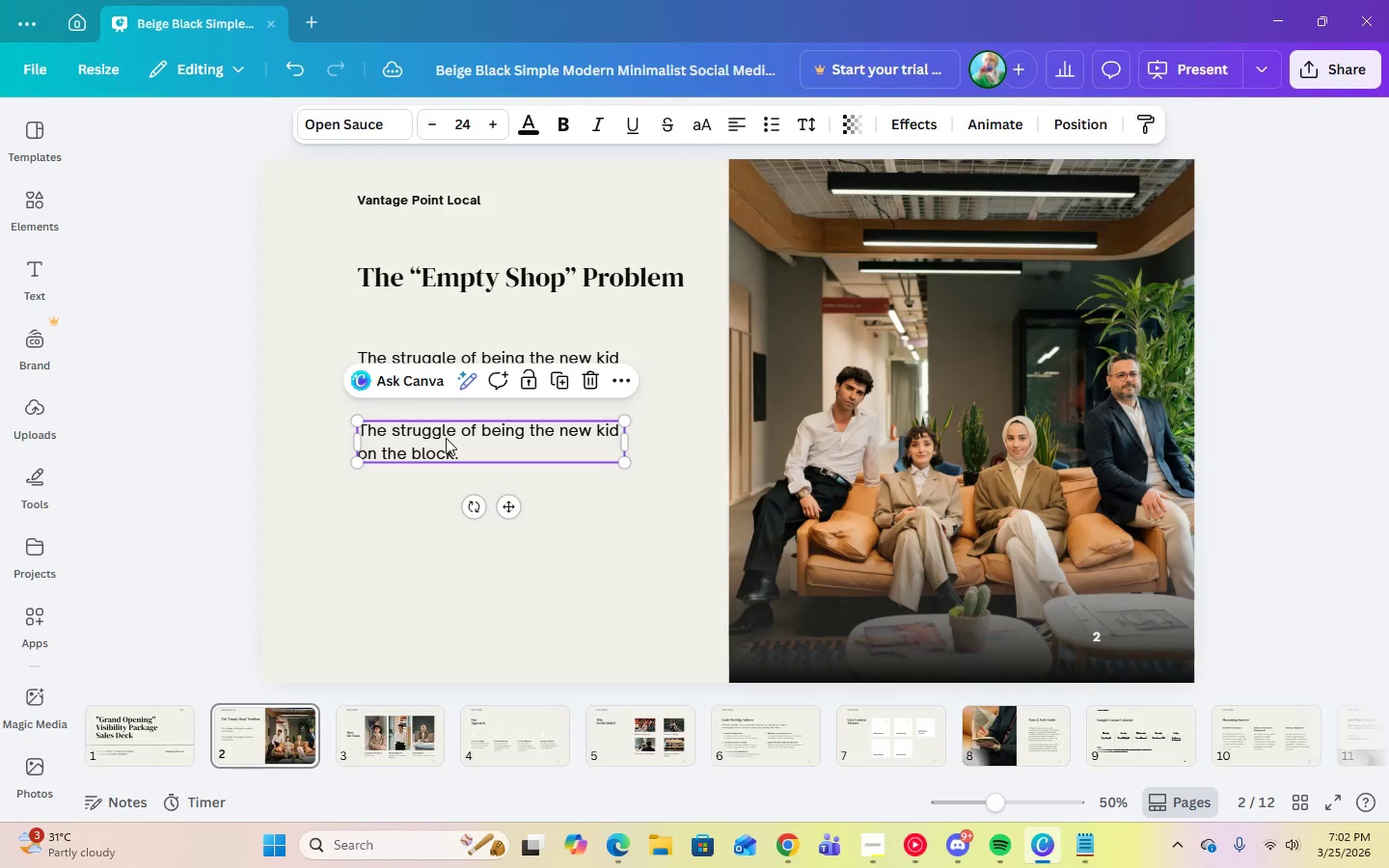 
left_click([446, 438])
 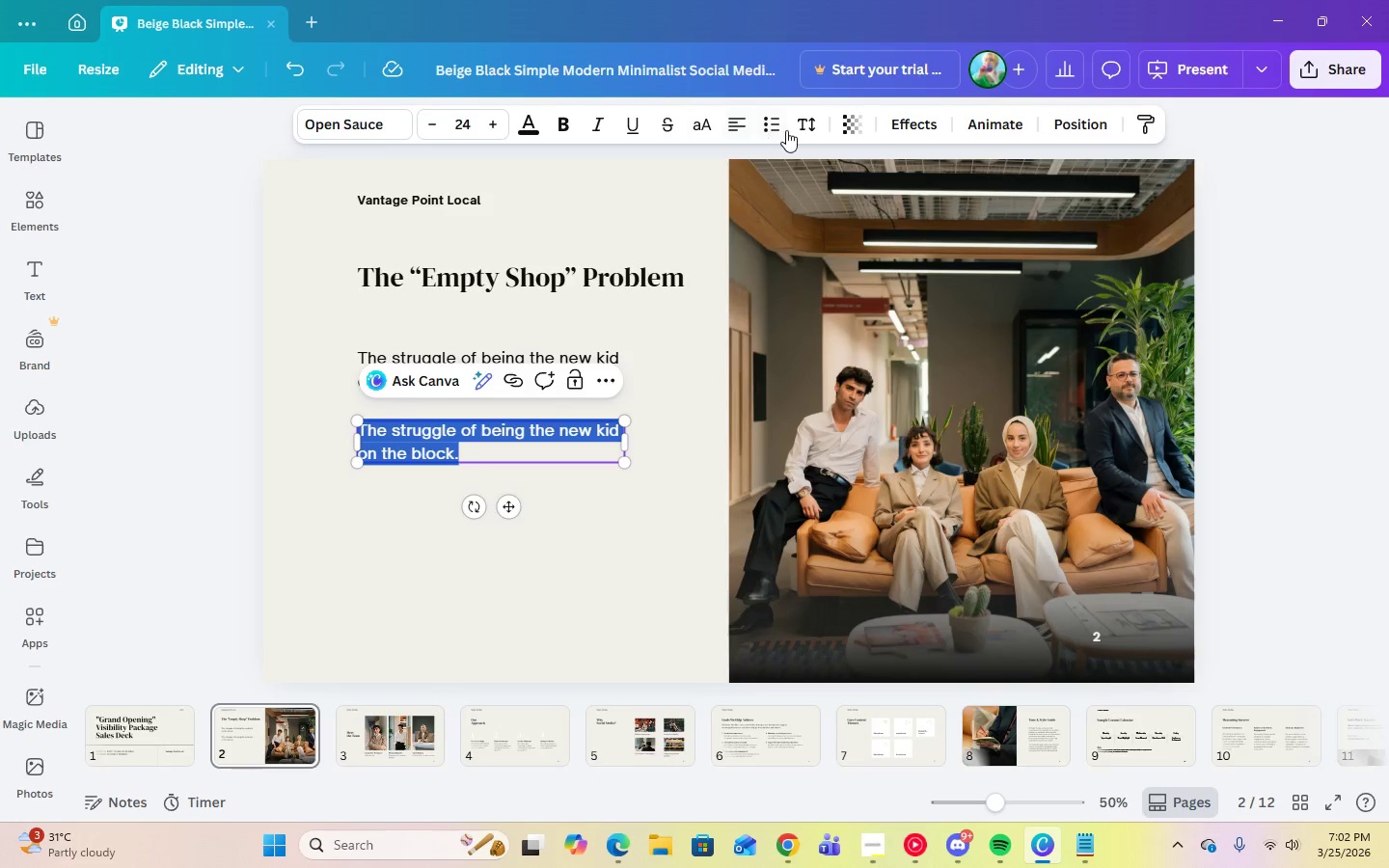 
left_click([774, 129])
 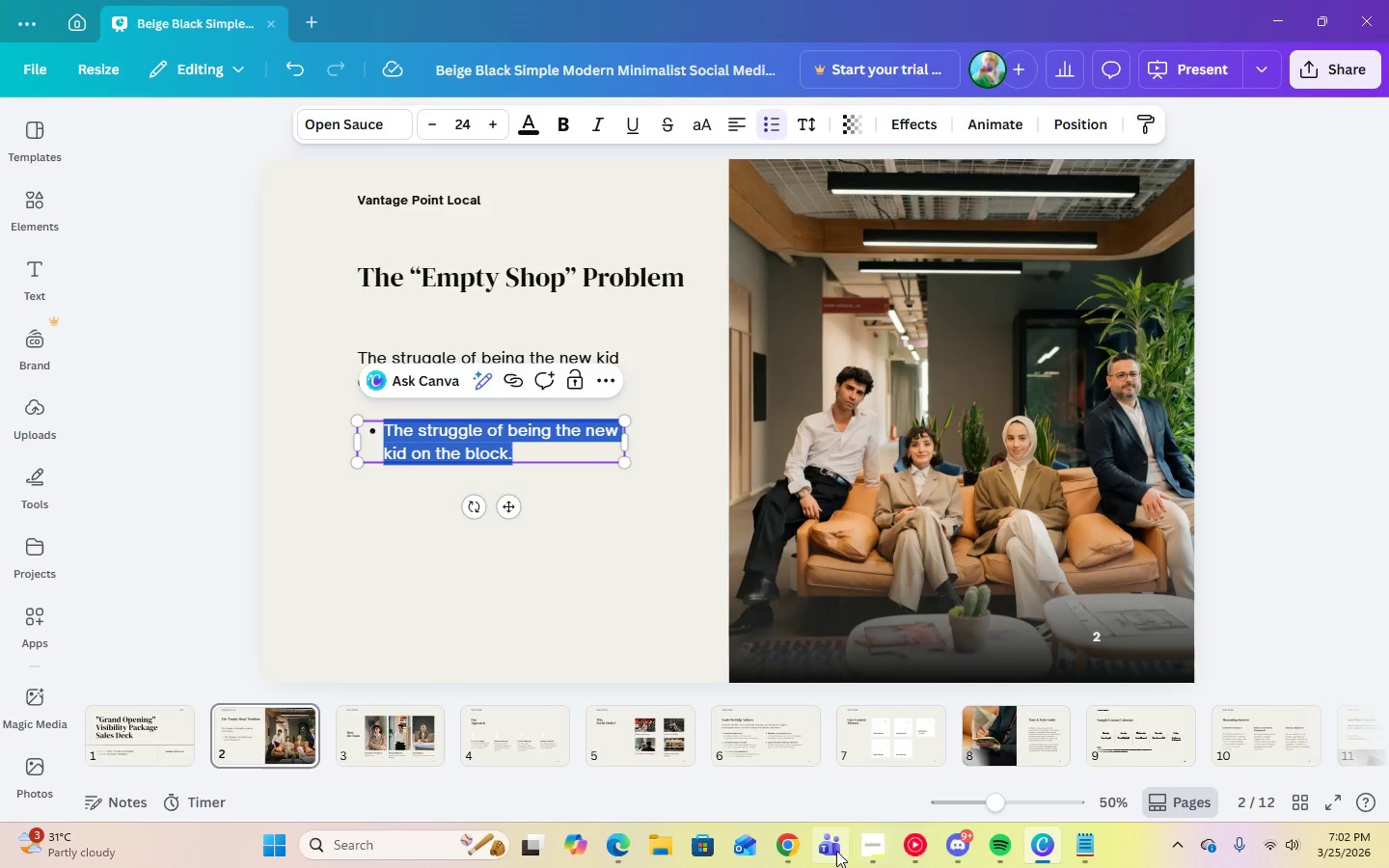 
left_click([1077, 836])
 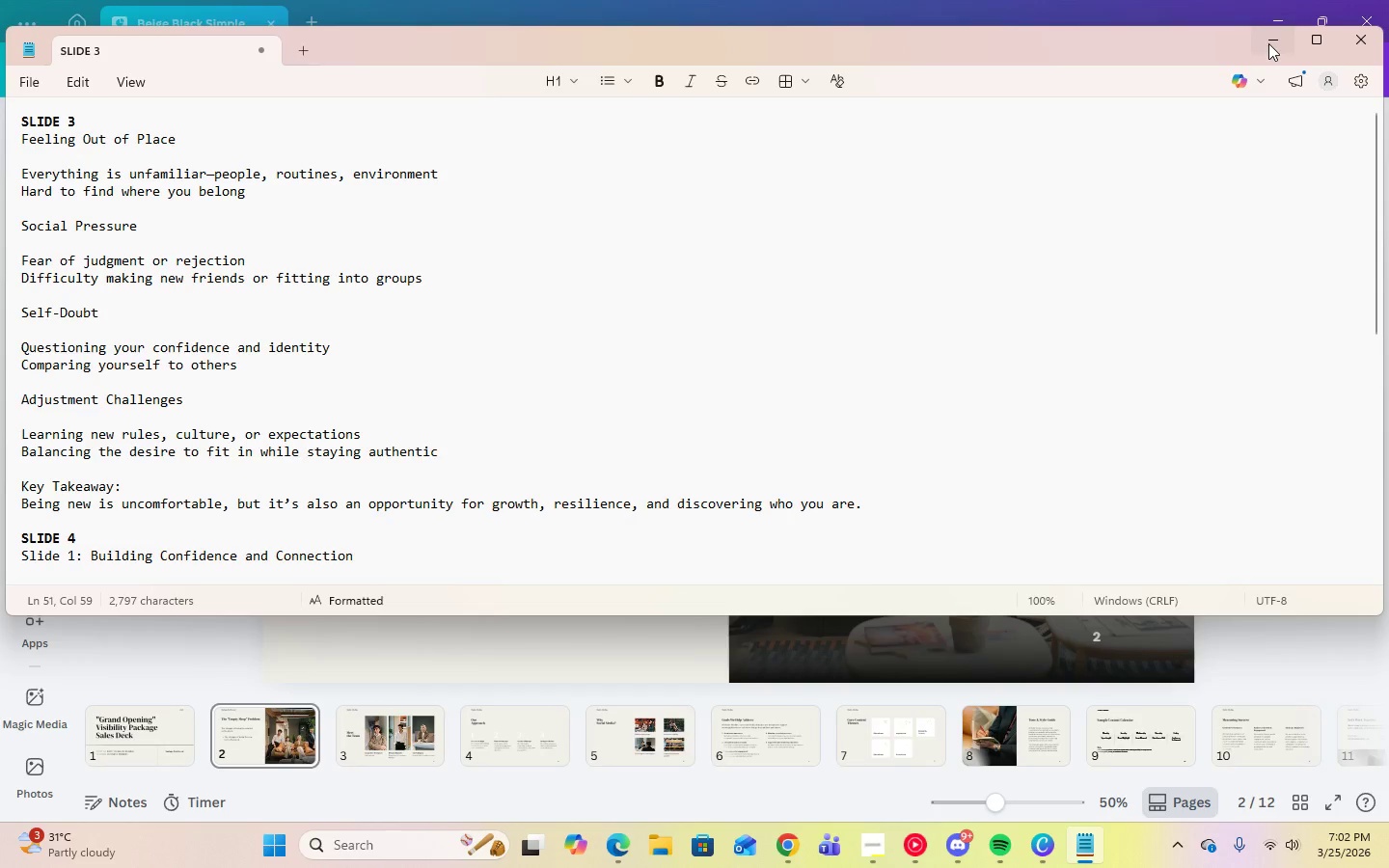 
wait(16.84)
 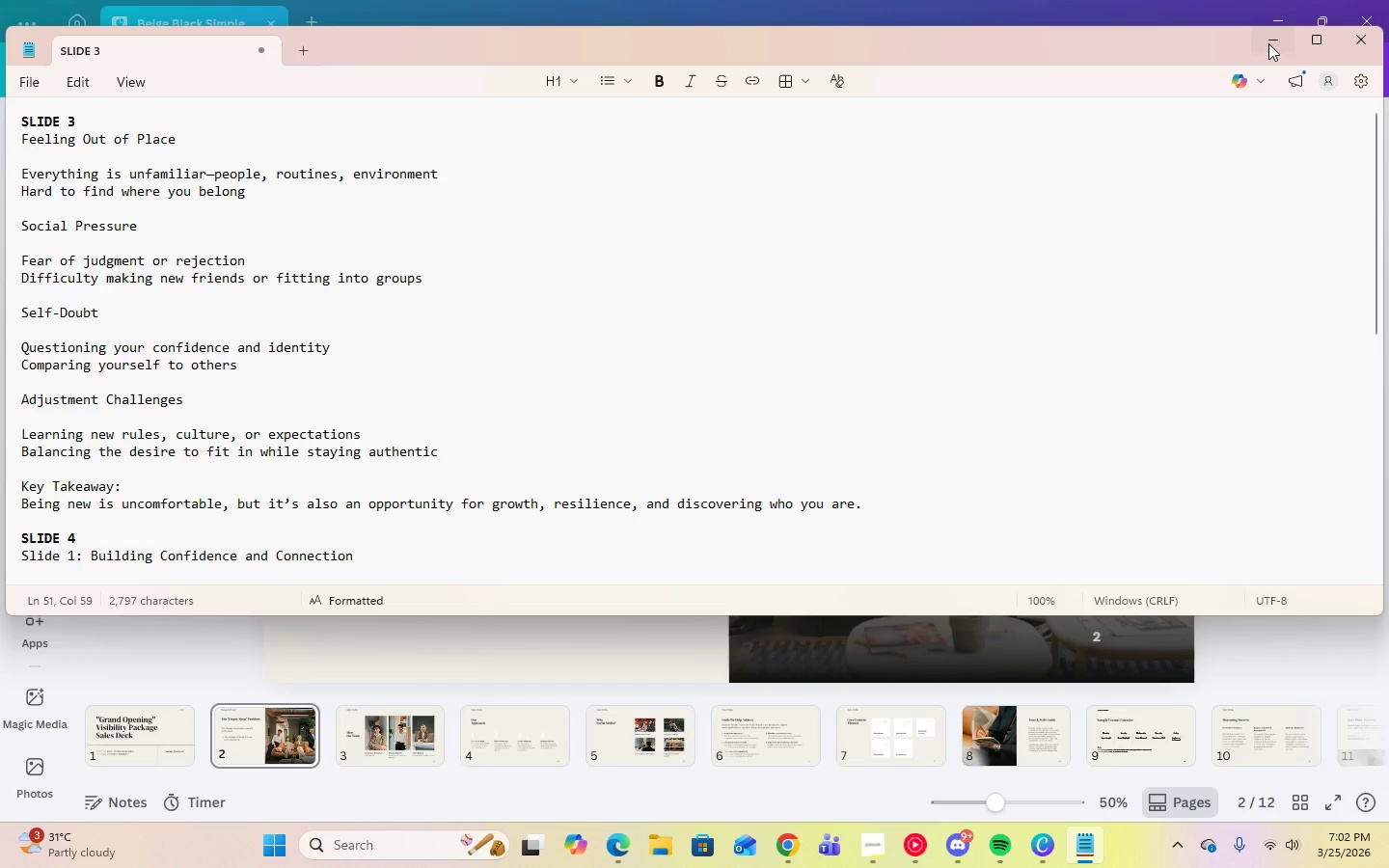 
left_click_drag(start_coordinate=[22, 139], to_coordinate=[179, 136])
 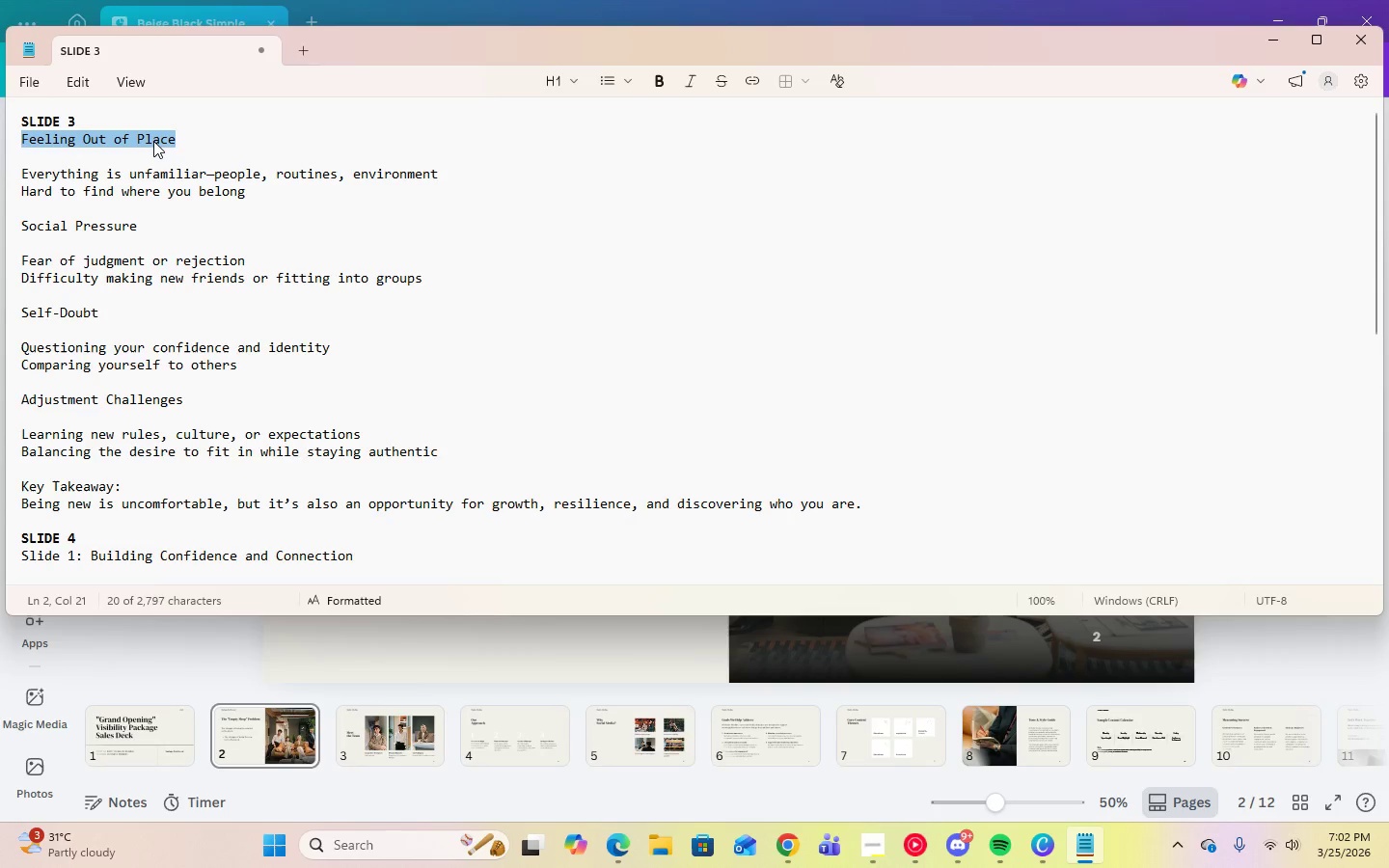 
right_click([153, 141])
 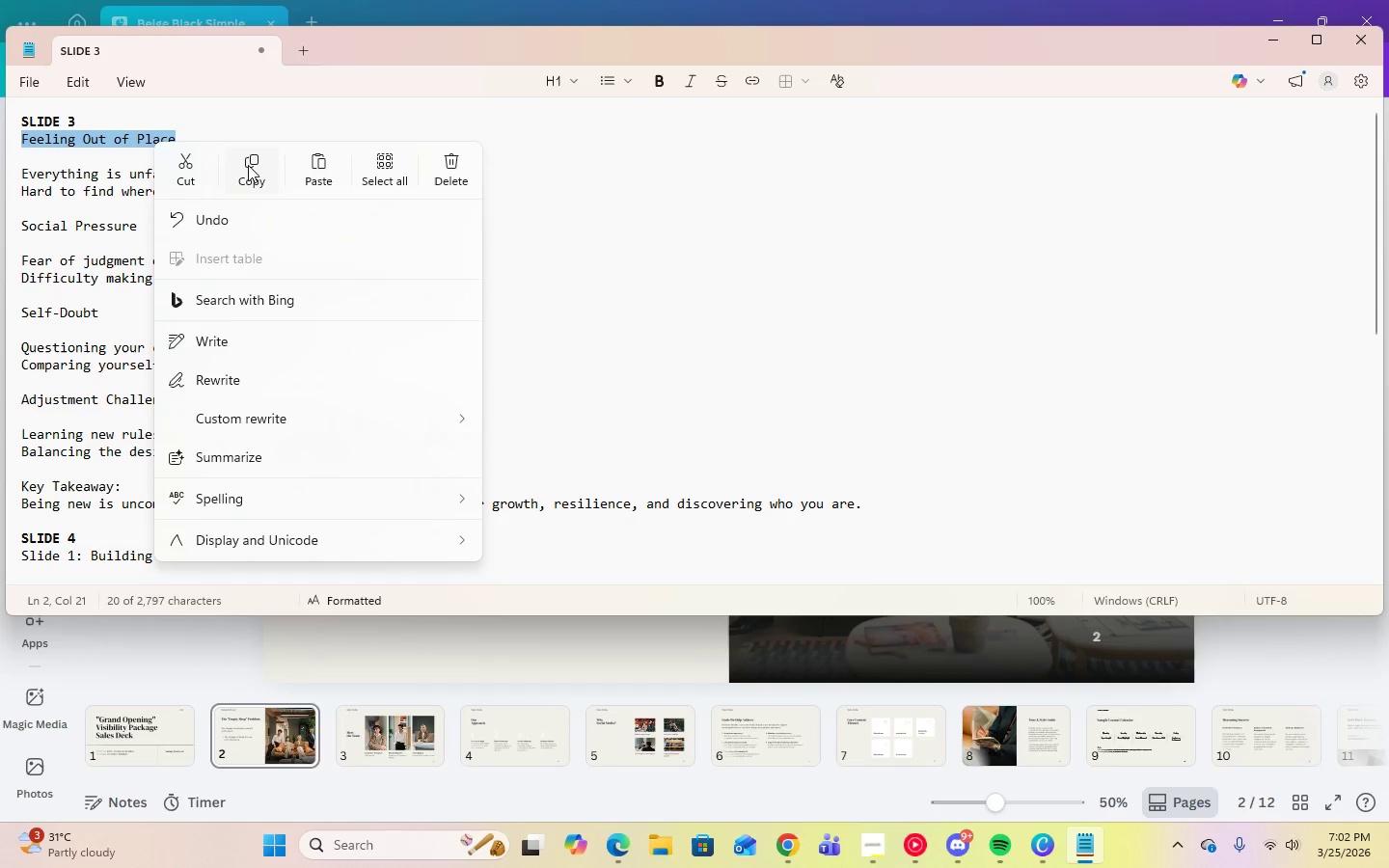 
left_click([253, 167])
 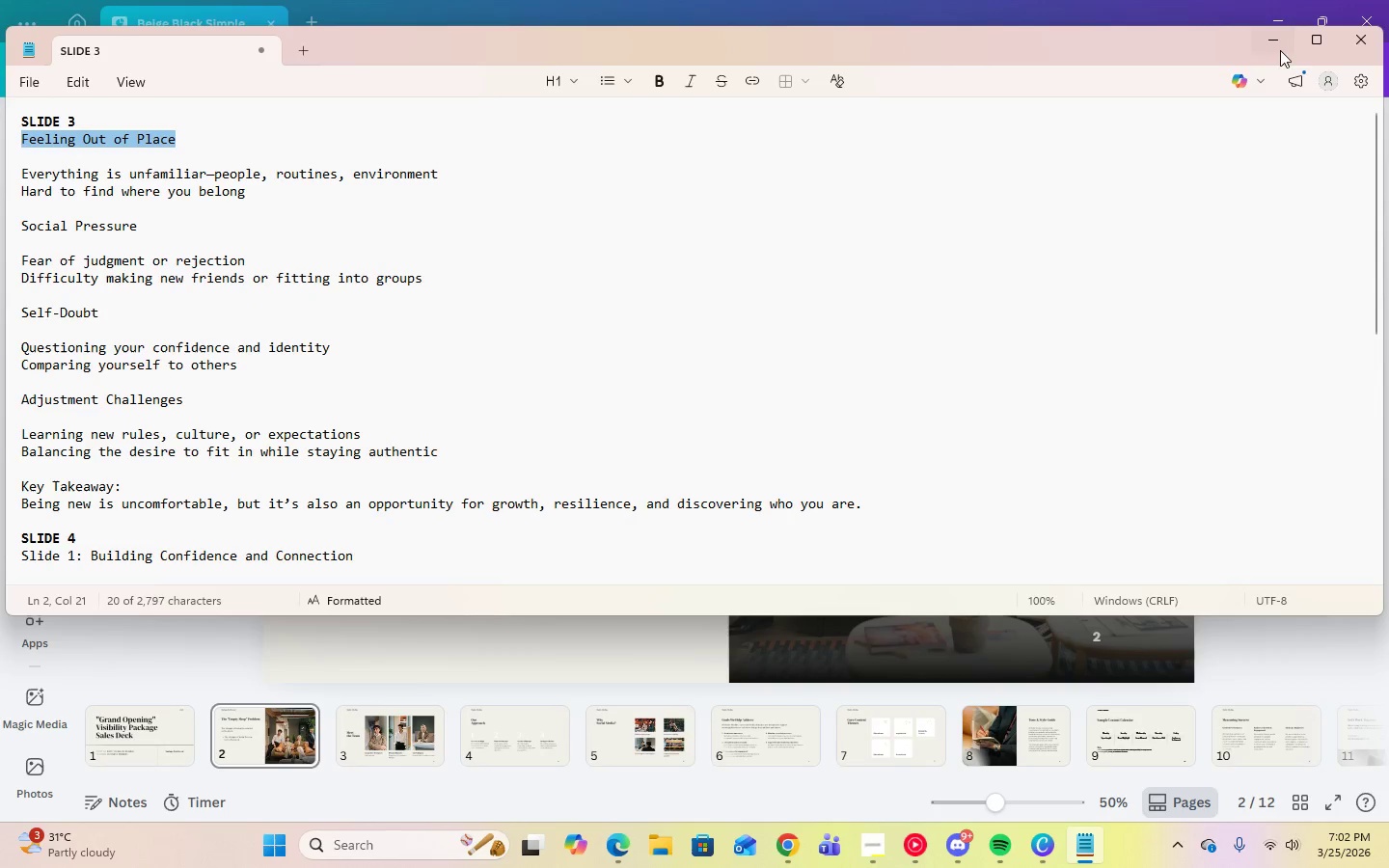 
left_click([1278, 48])
 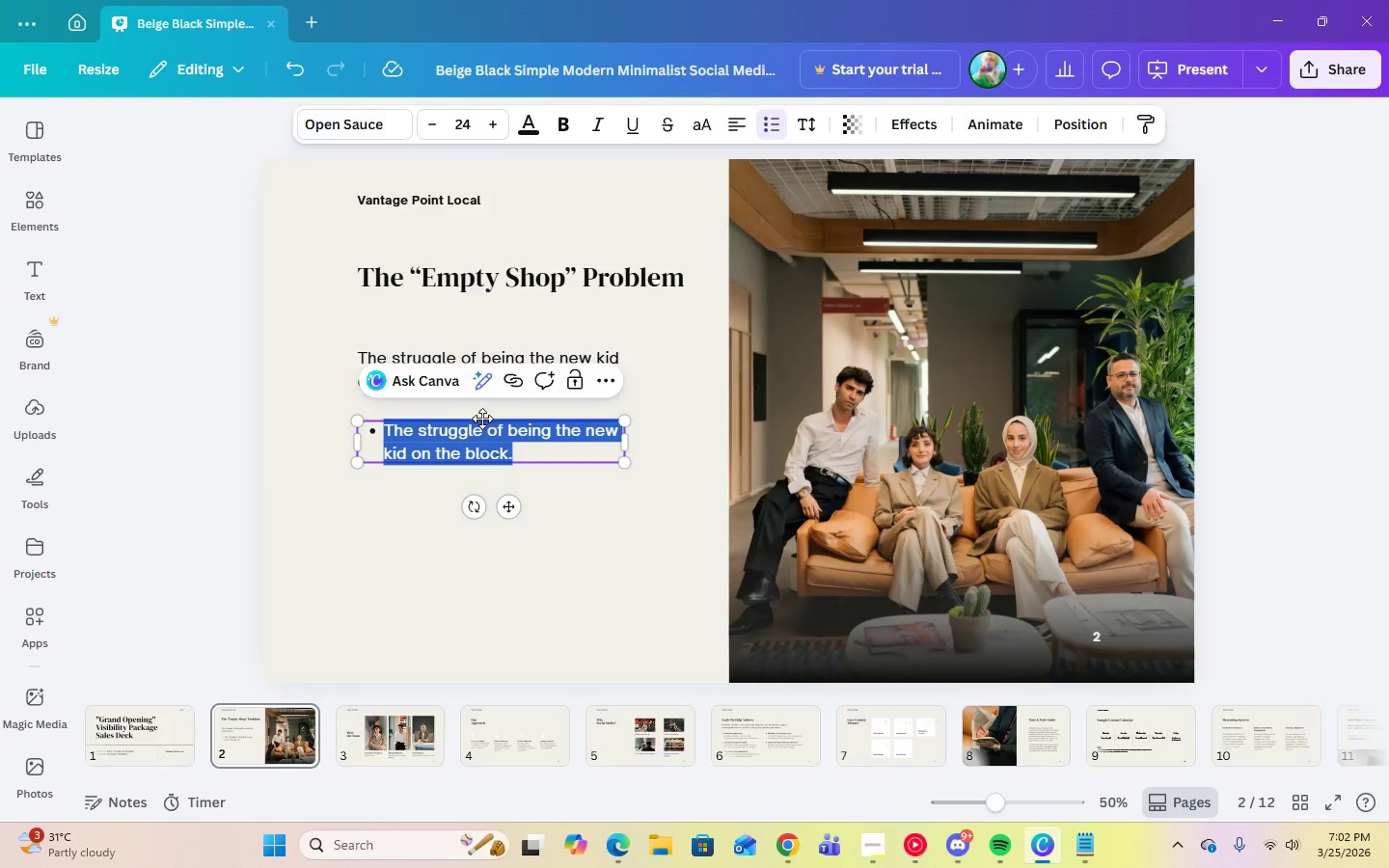 
right_click([482, 447])
 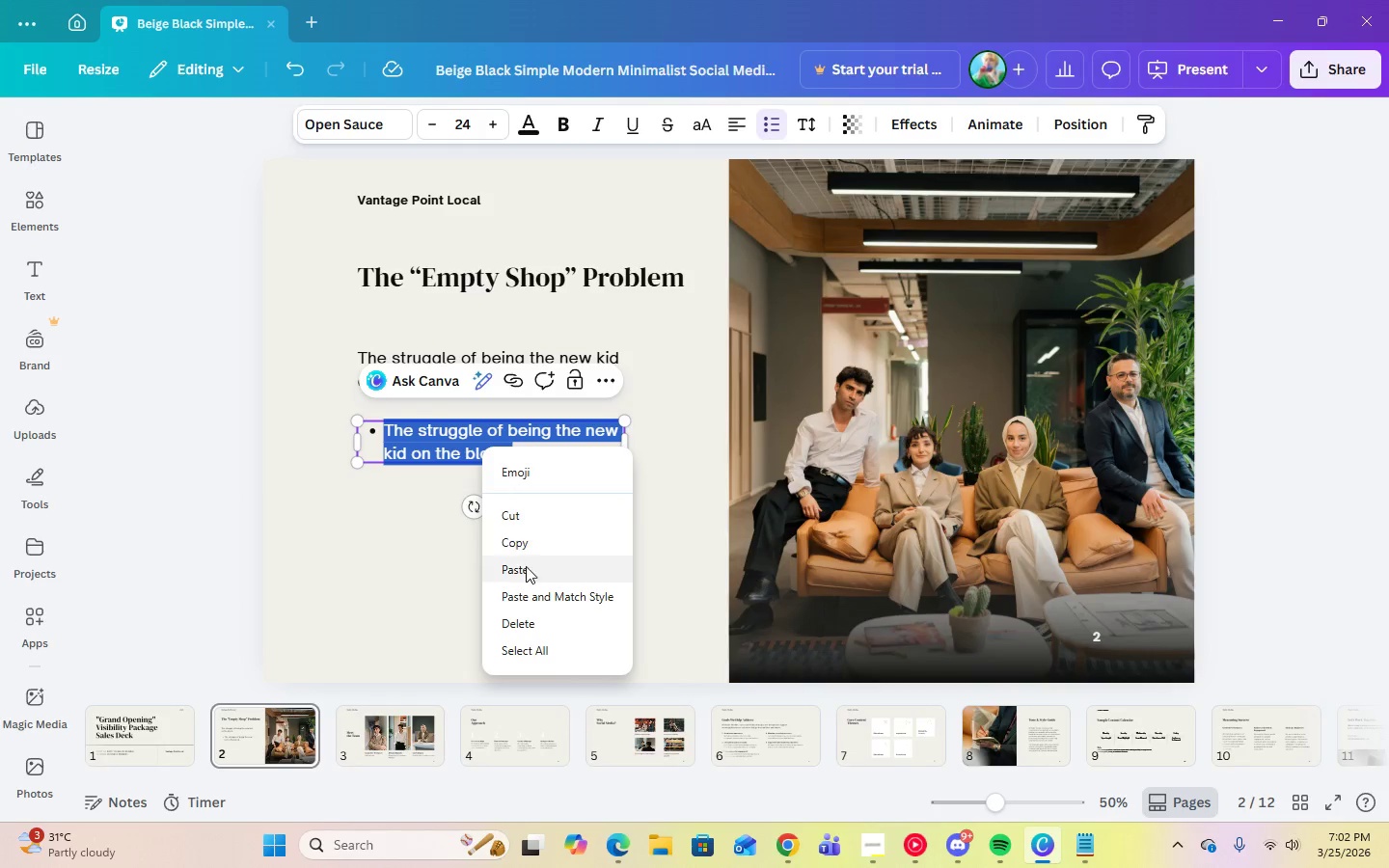 
left_click([528, 573])
 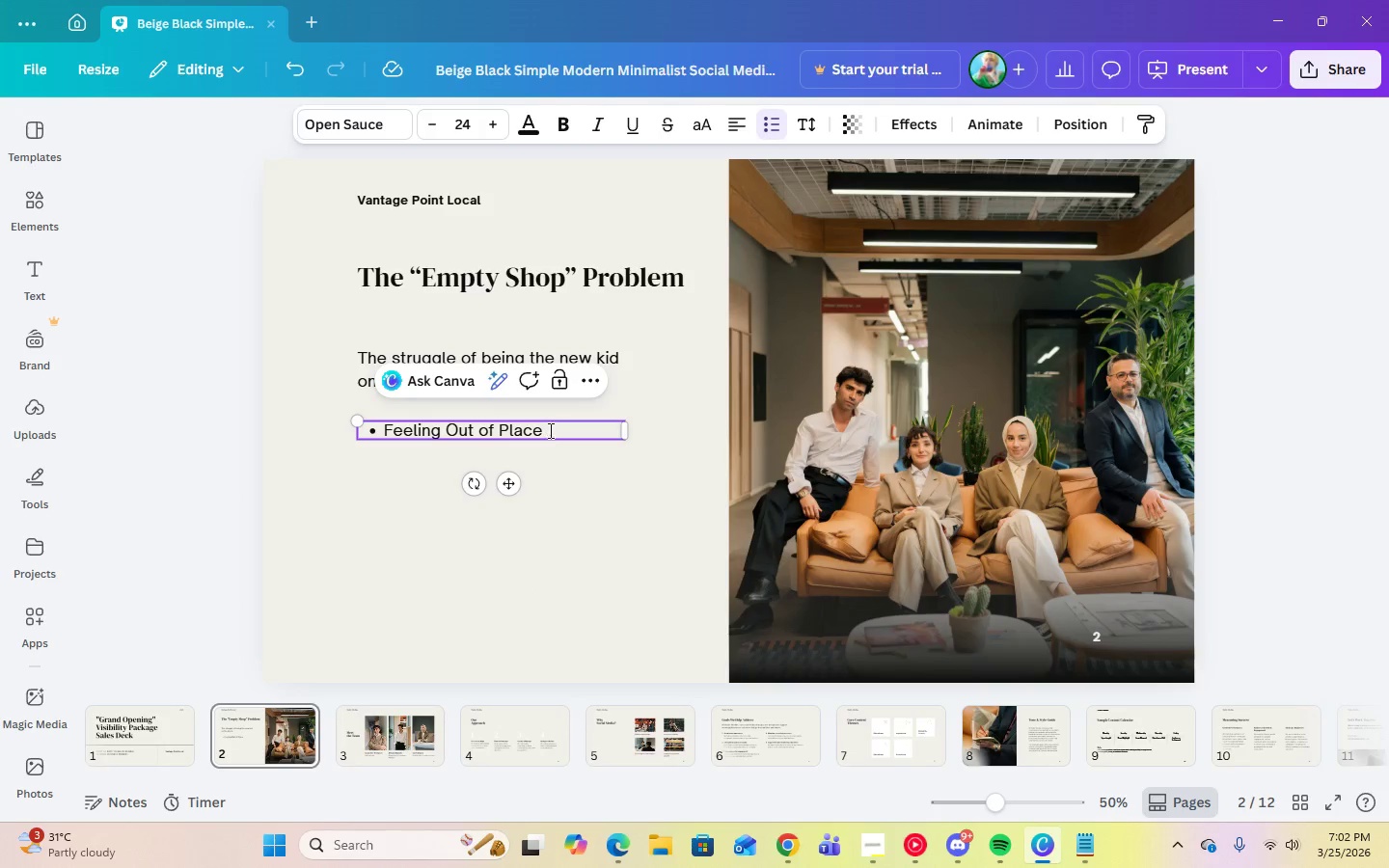 
left_click_drag(start_coordinate=[550, 432], to_coordinate=[384, 439])
 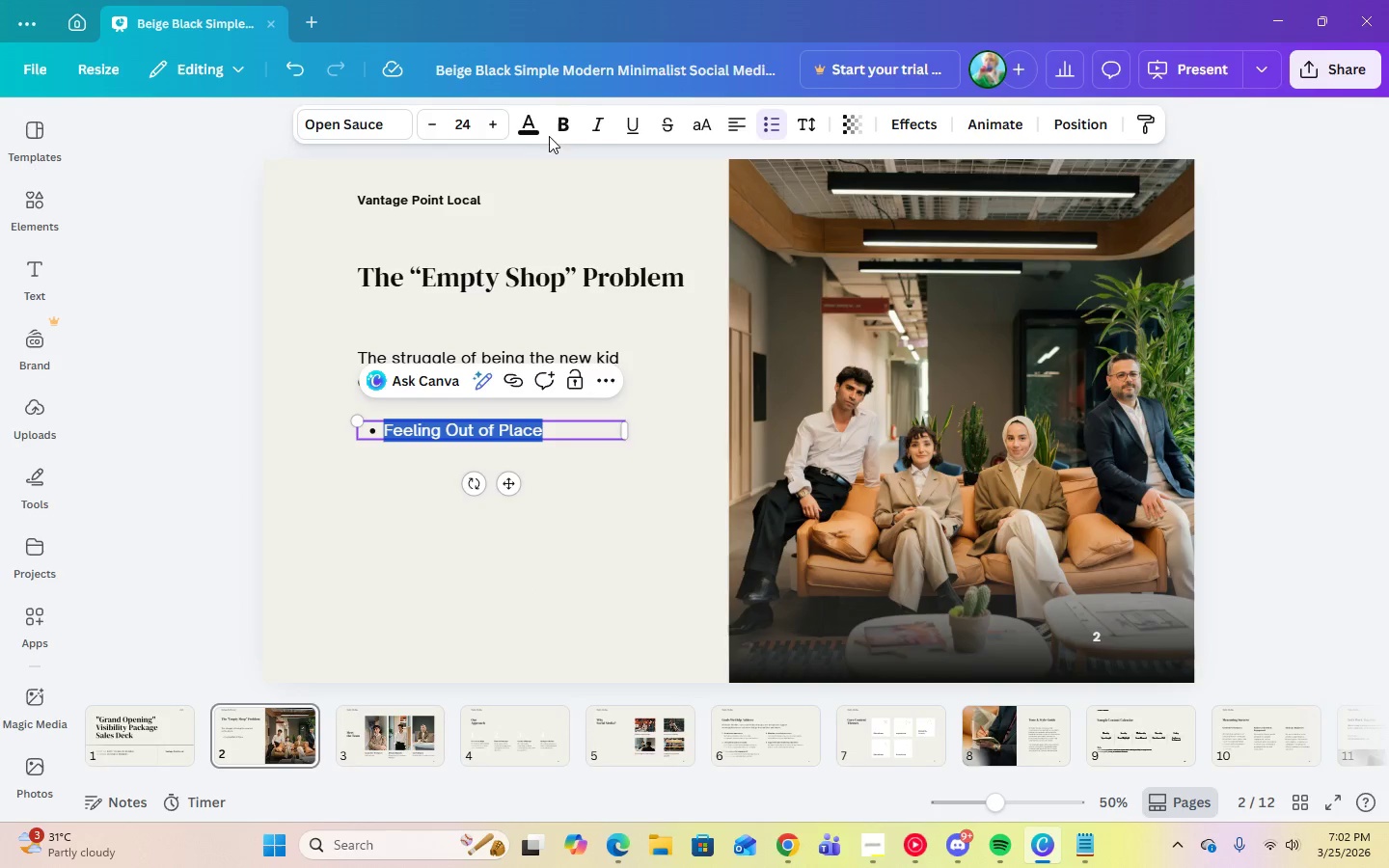 
left_click([559, 133])
 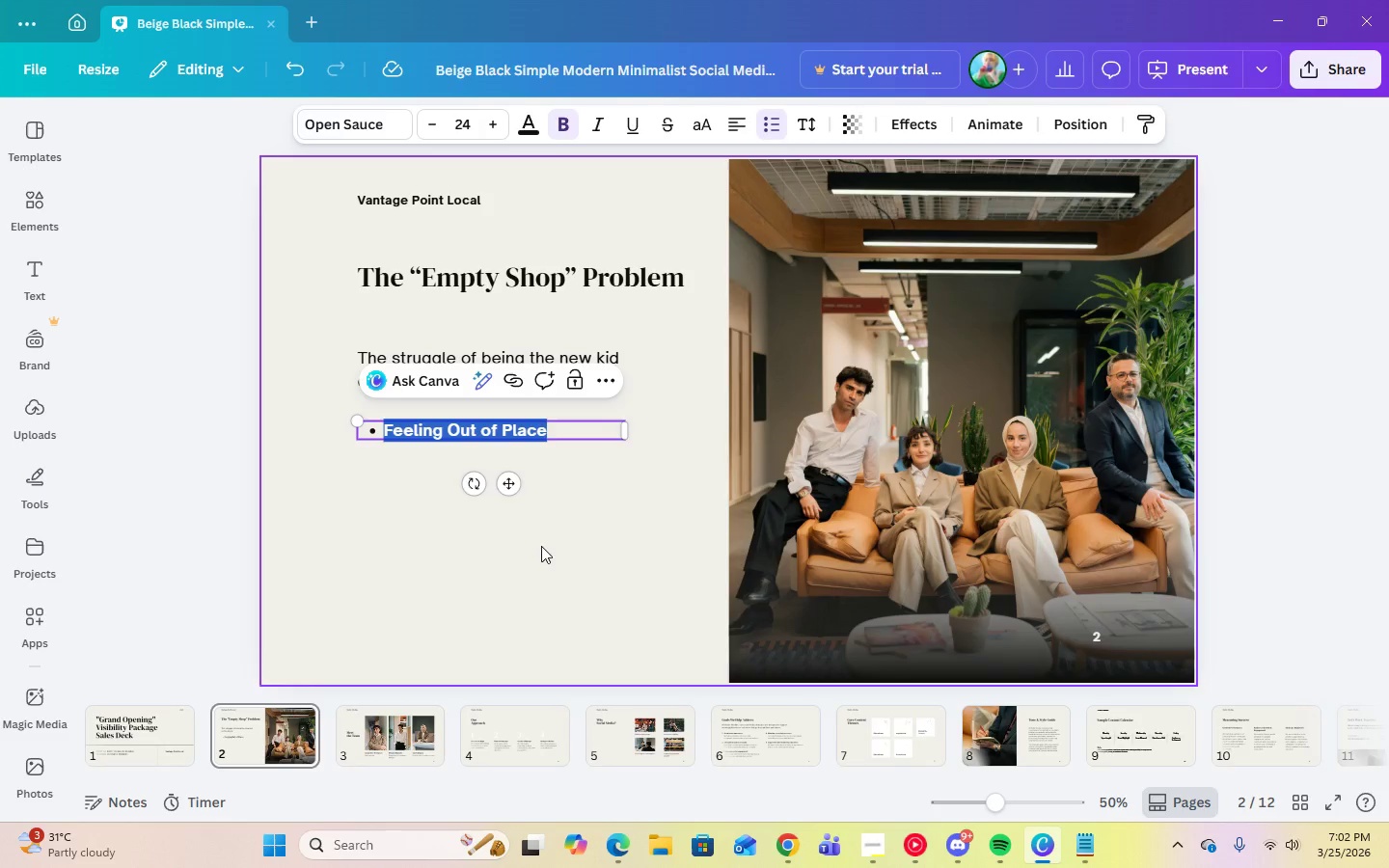 
left_click([544, 530])
 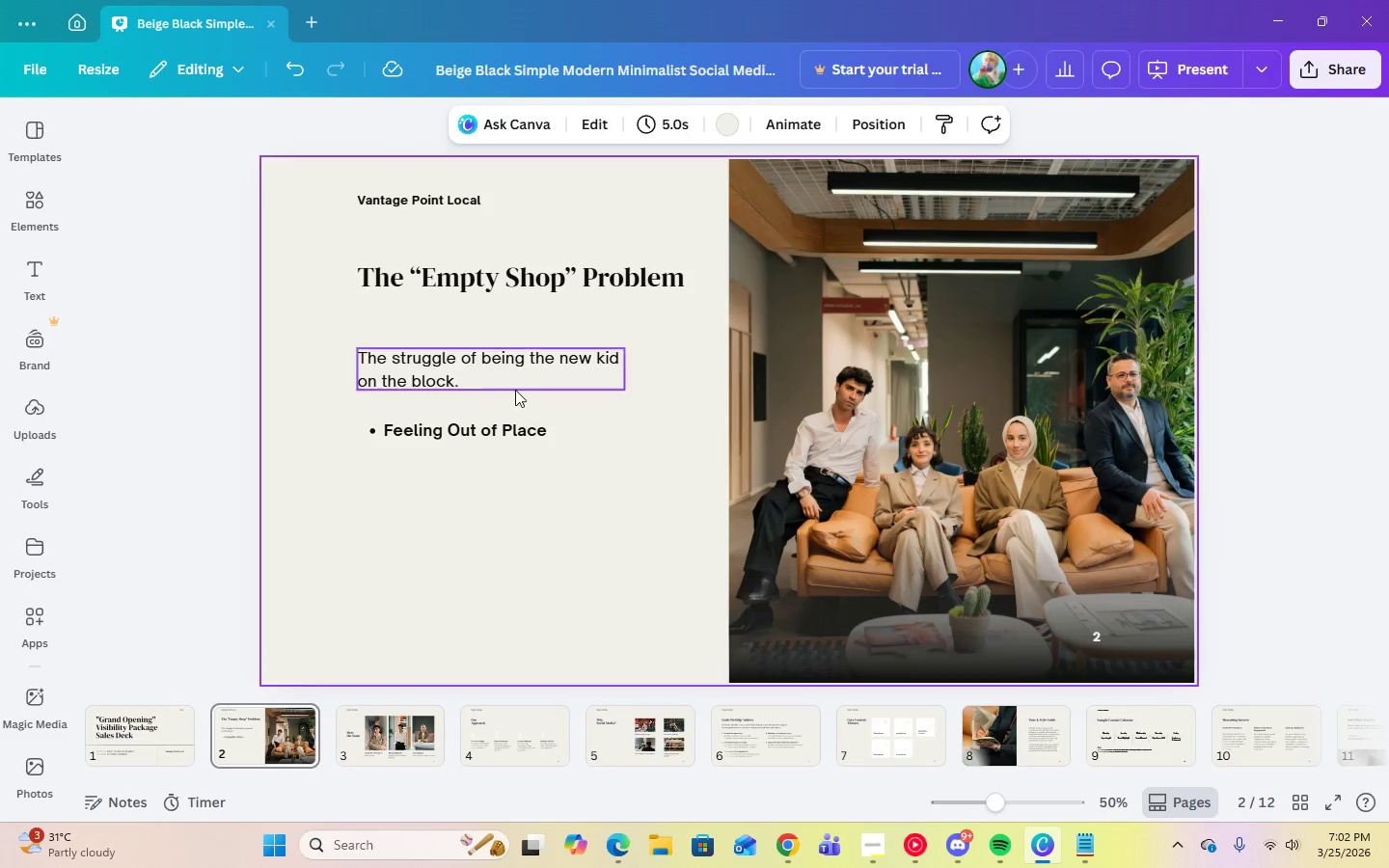 
left_click([513, 376])
 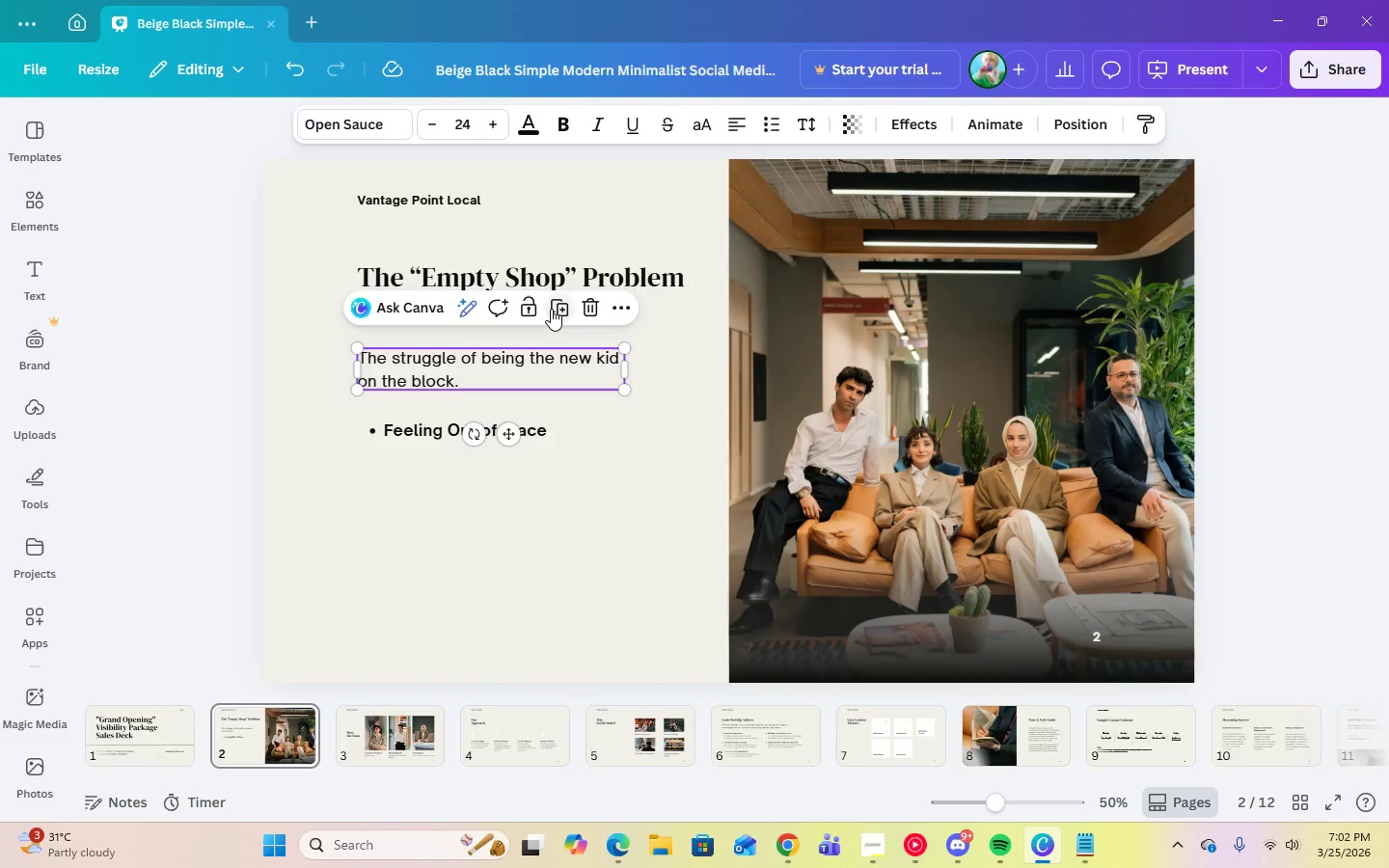 
left_click([556, 306])
 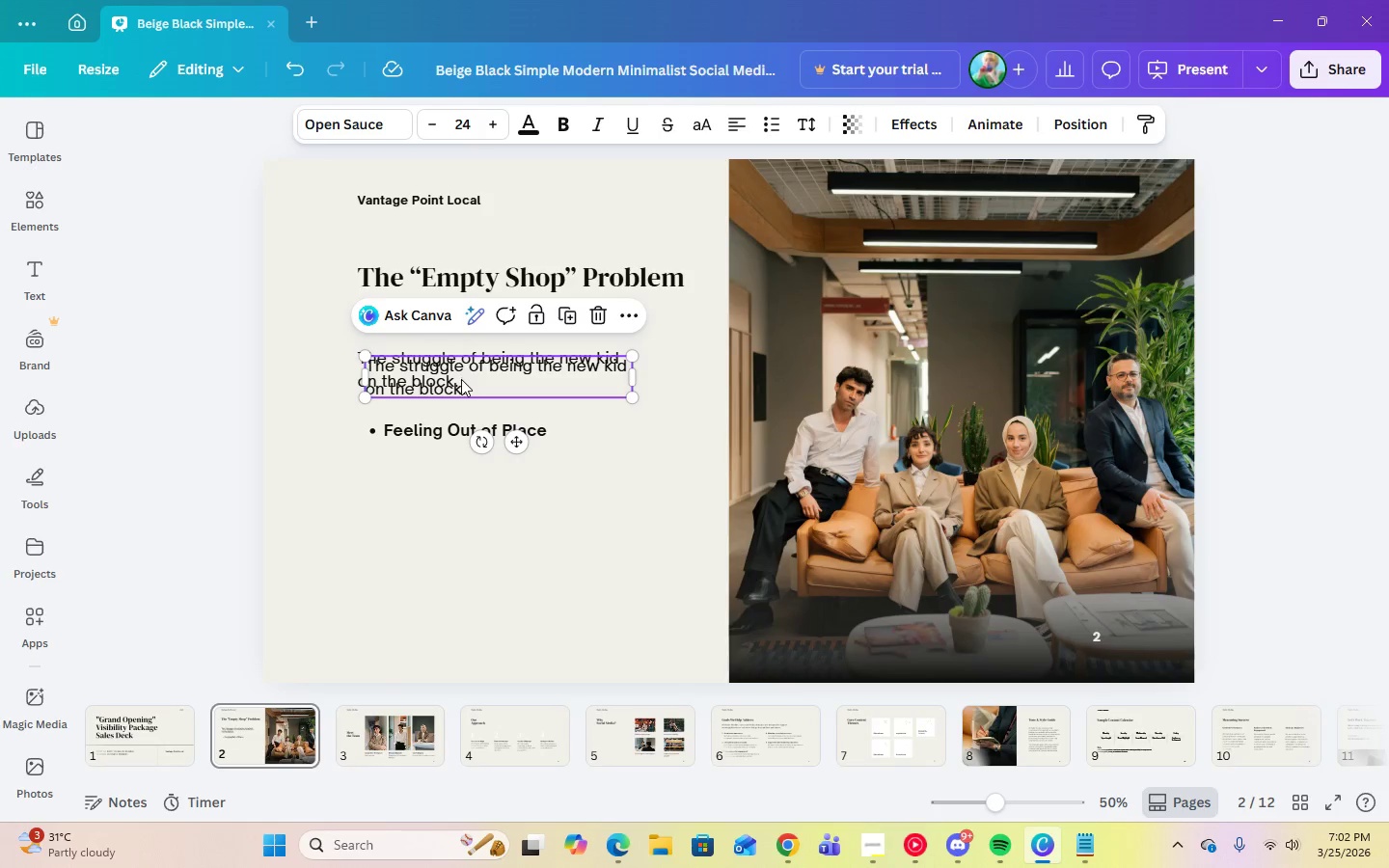 
left_click_drag(start_coordinate=[462, 371], to_coordinate=[456, 463])
 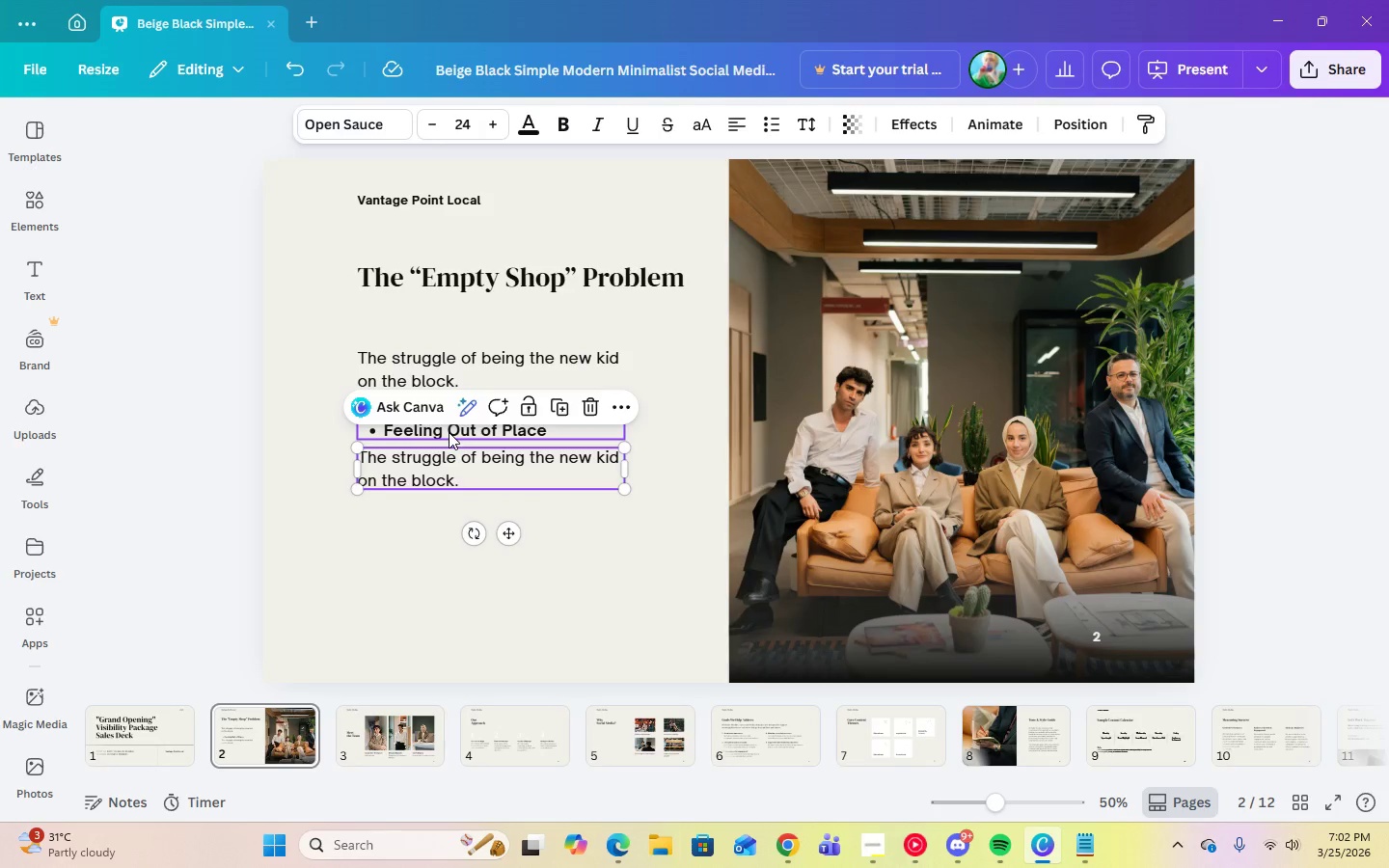 
left_click([449, 432])
 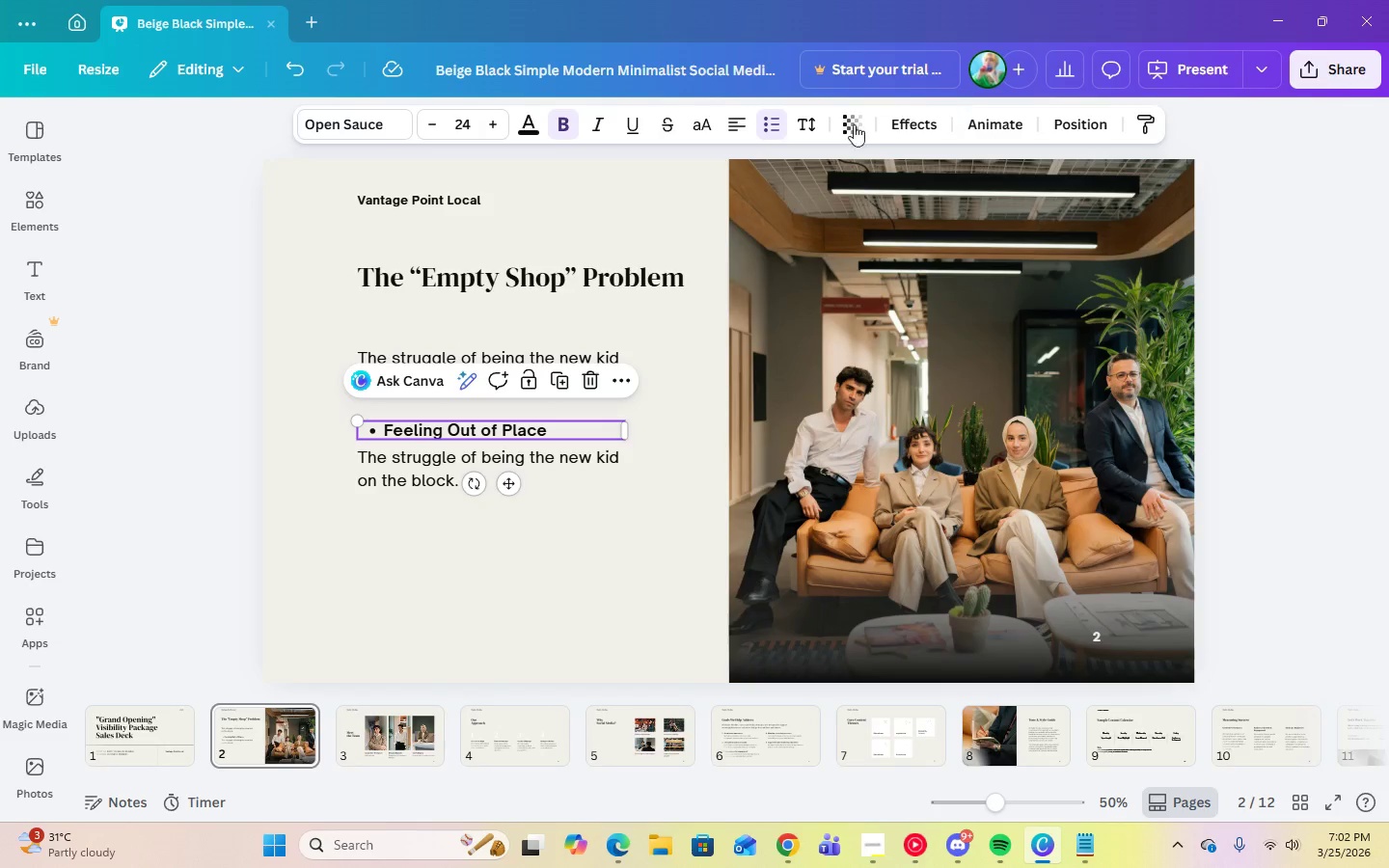 
left_click([778, 126])
 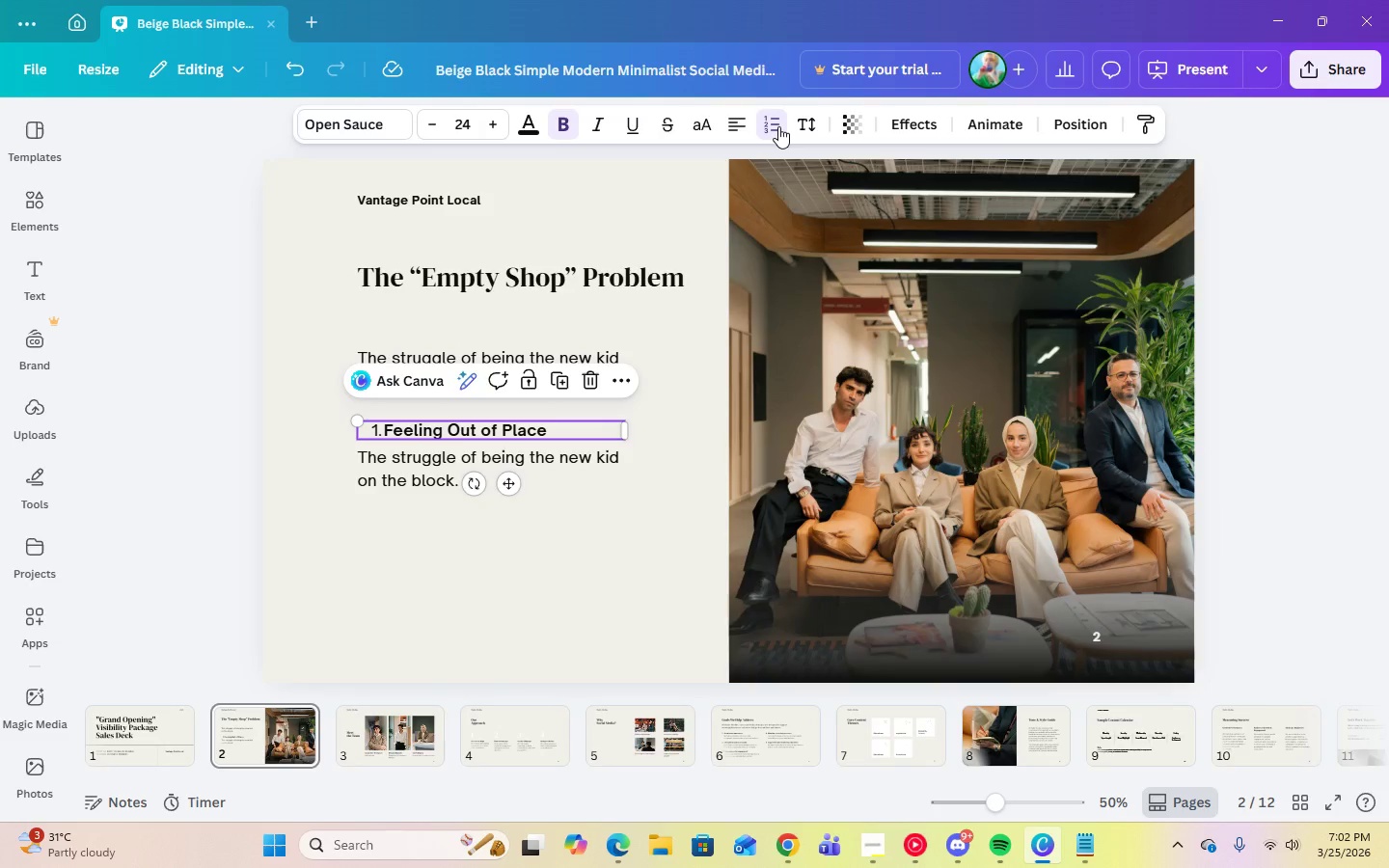 
left_click([778, 126])
 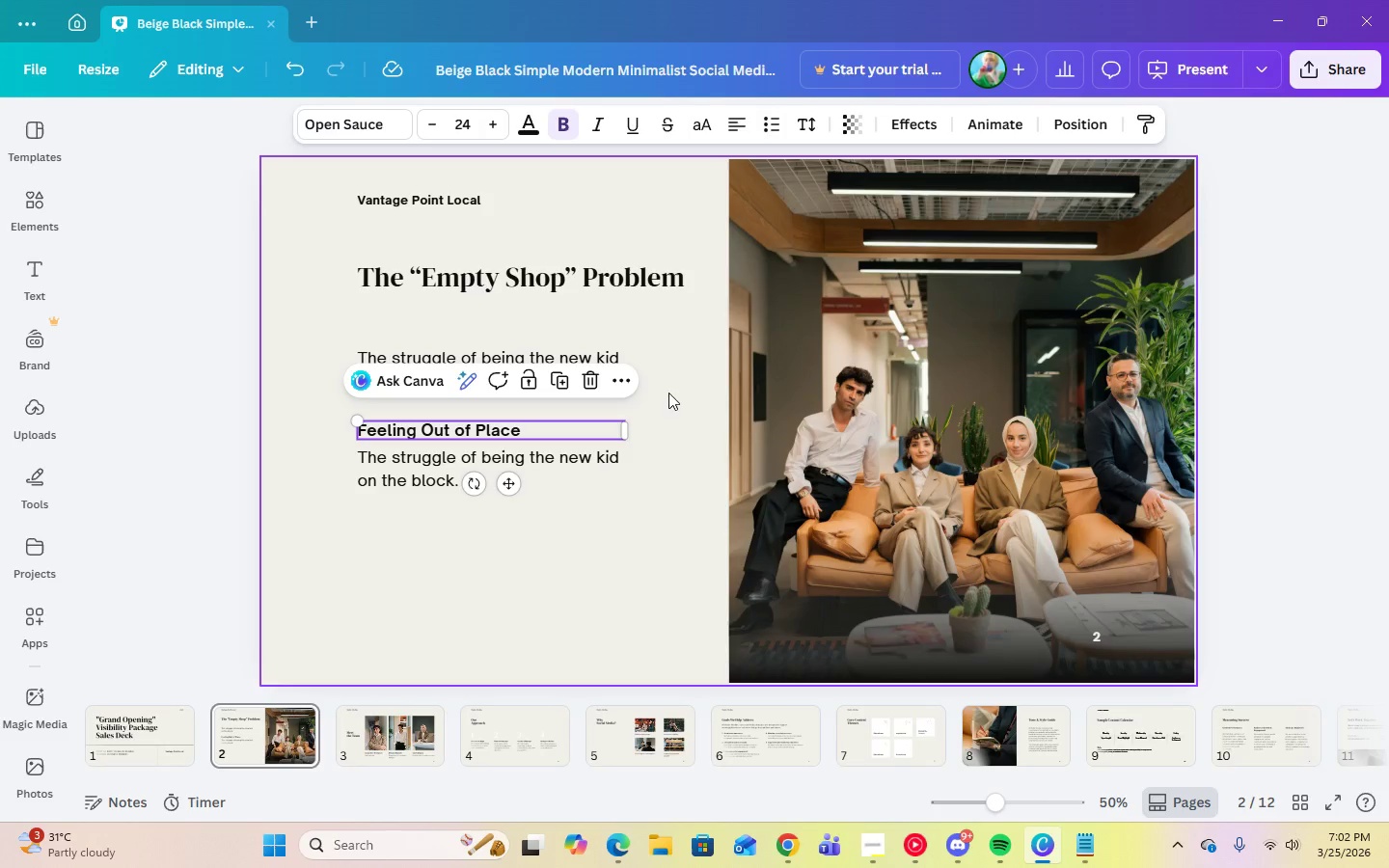 
left_click([637, 510])
 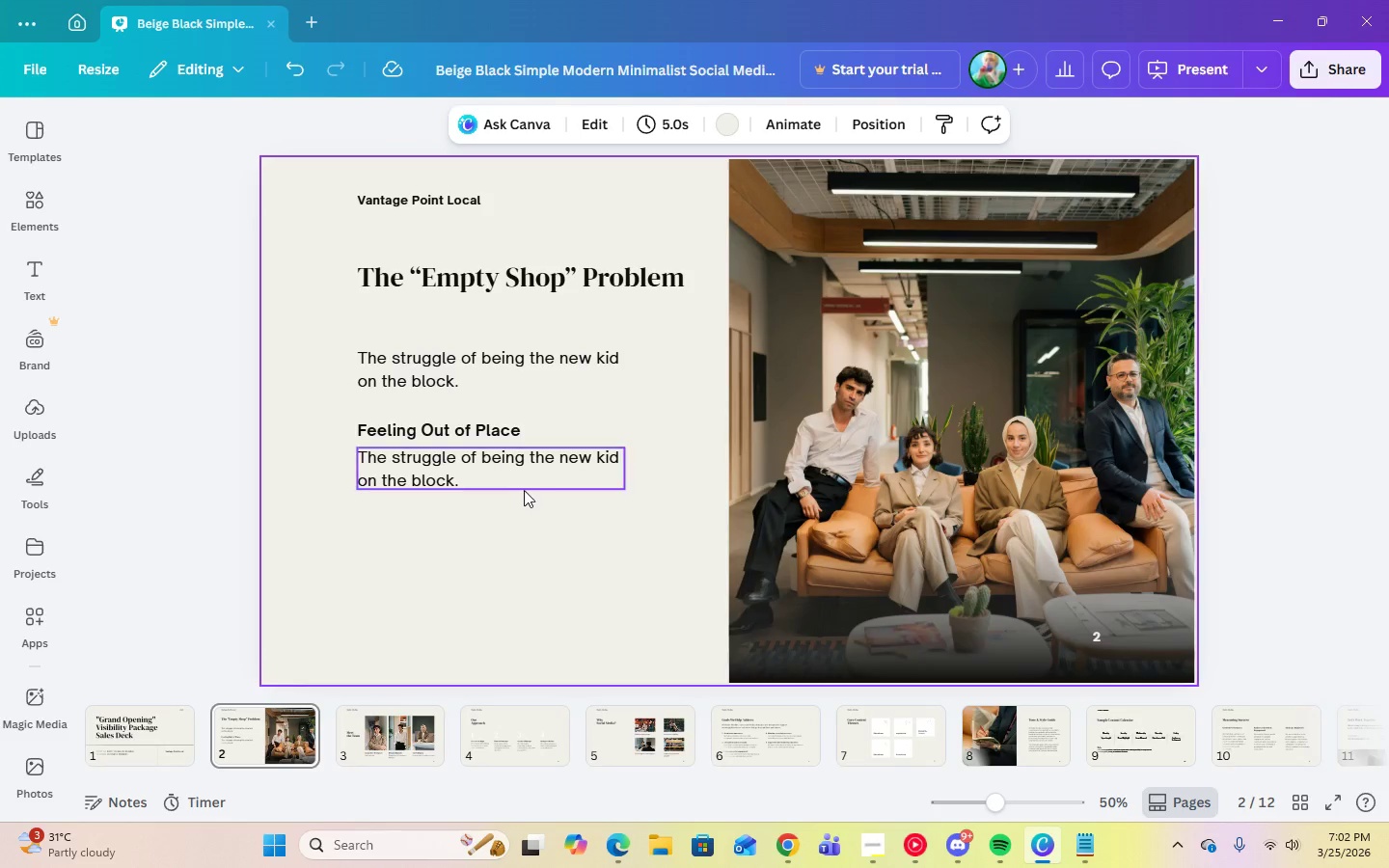 
left_click([520, 482])
 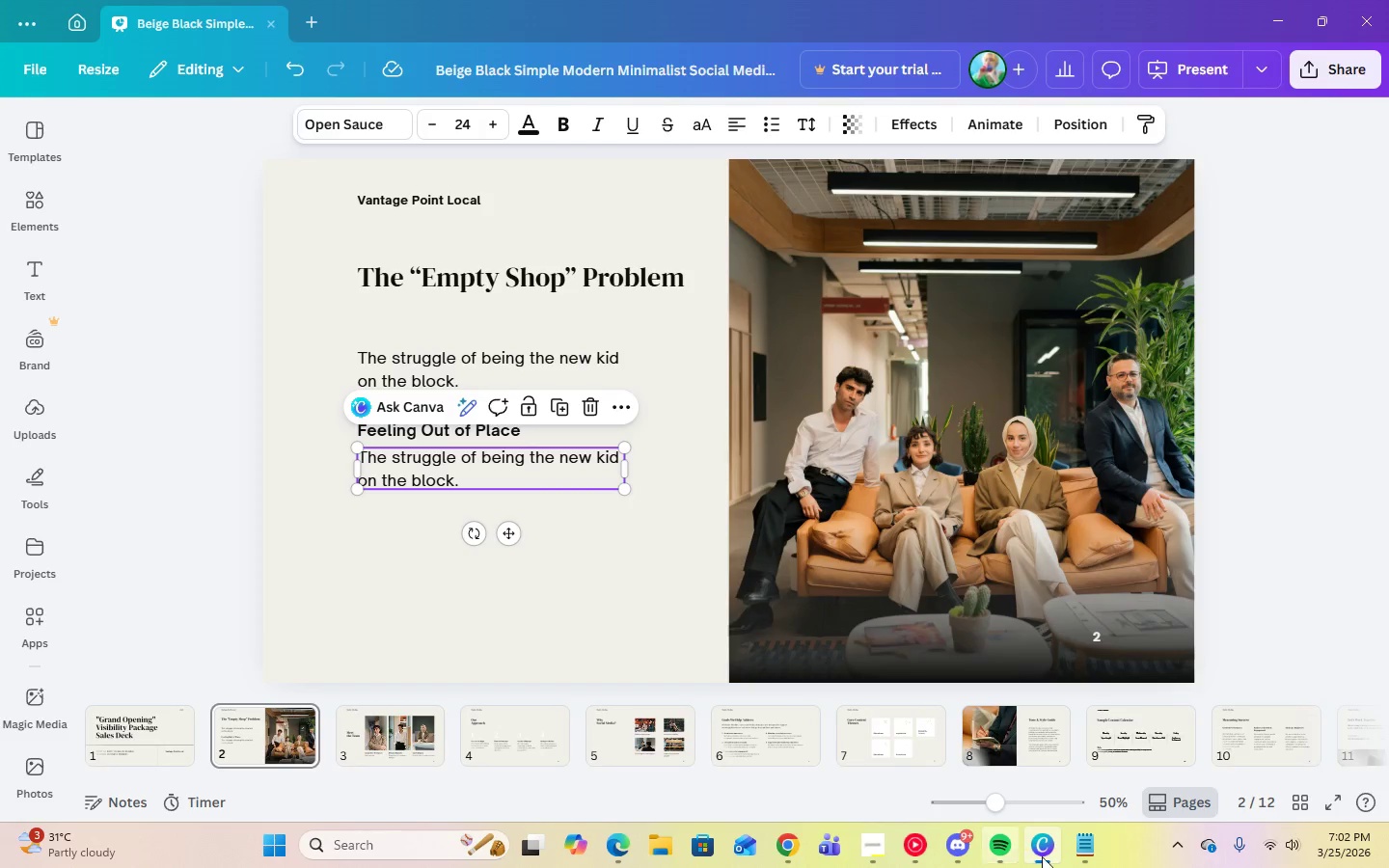 
left_click([1078, 854])
 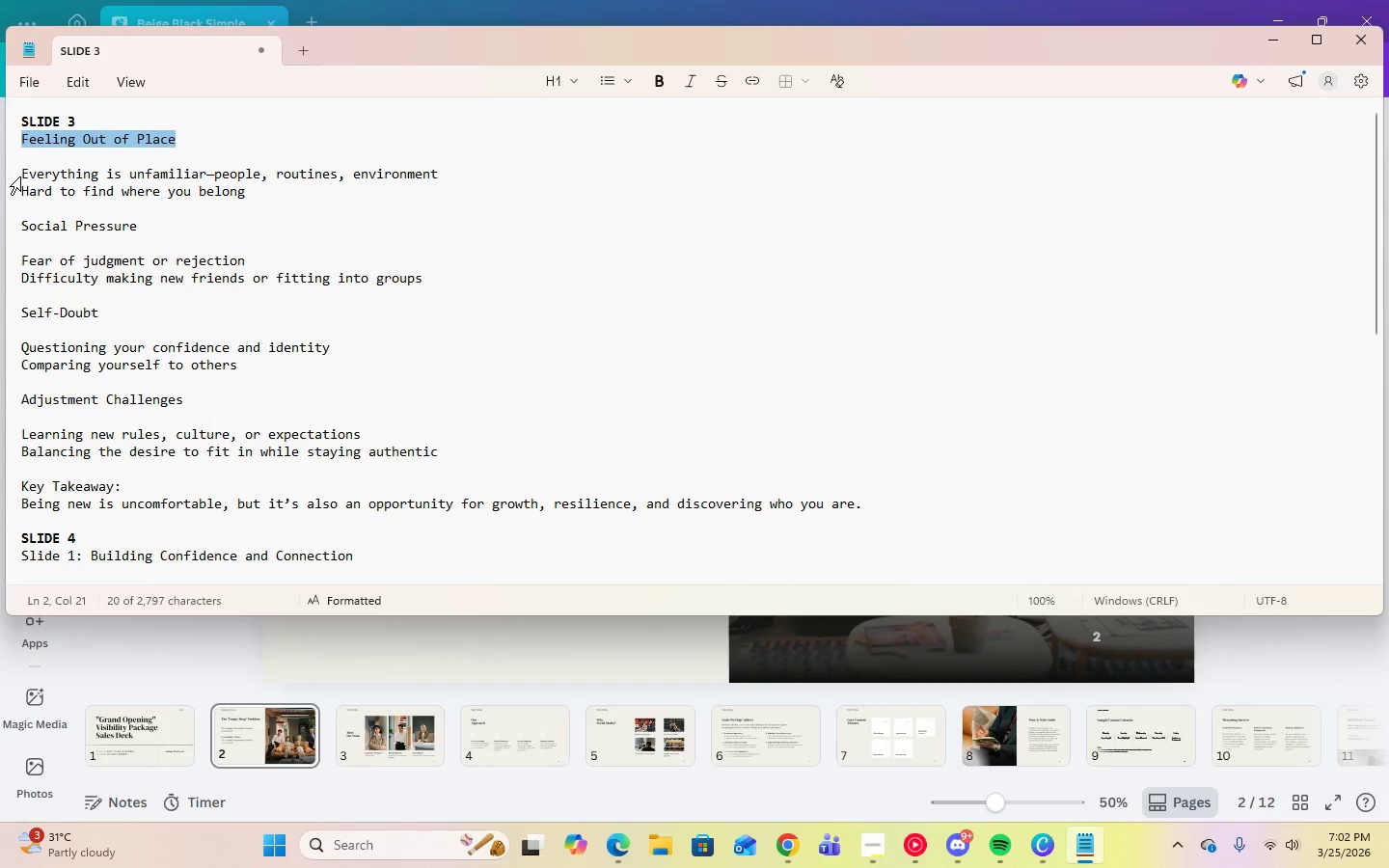 
left_click_drag(start_coordinate=[23, 176], to_coordinate=[259, 201])
 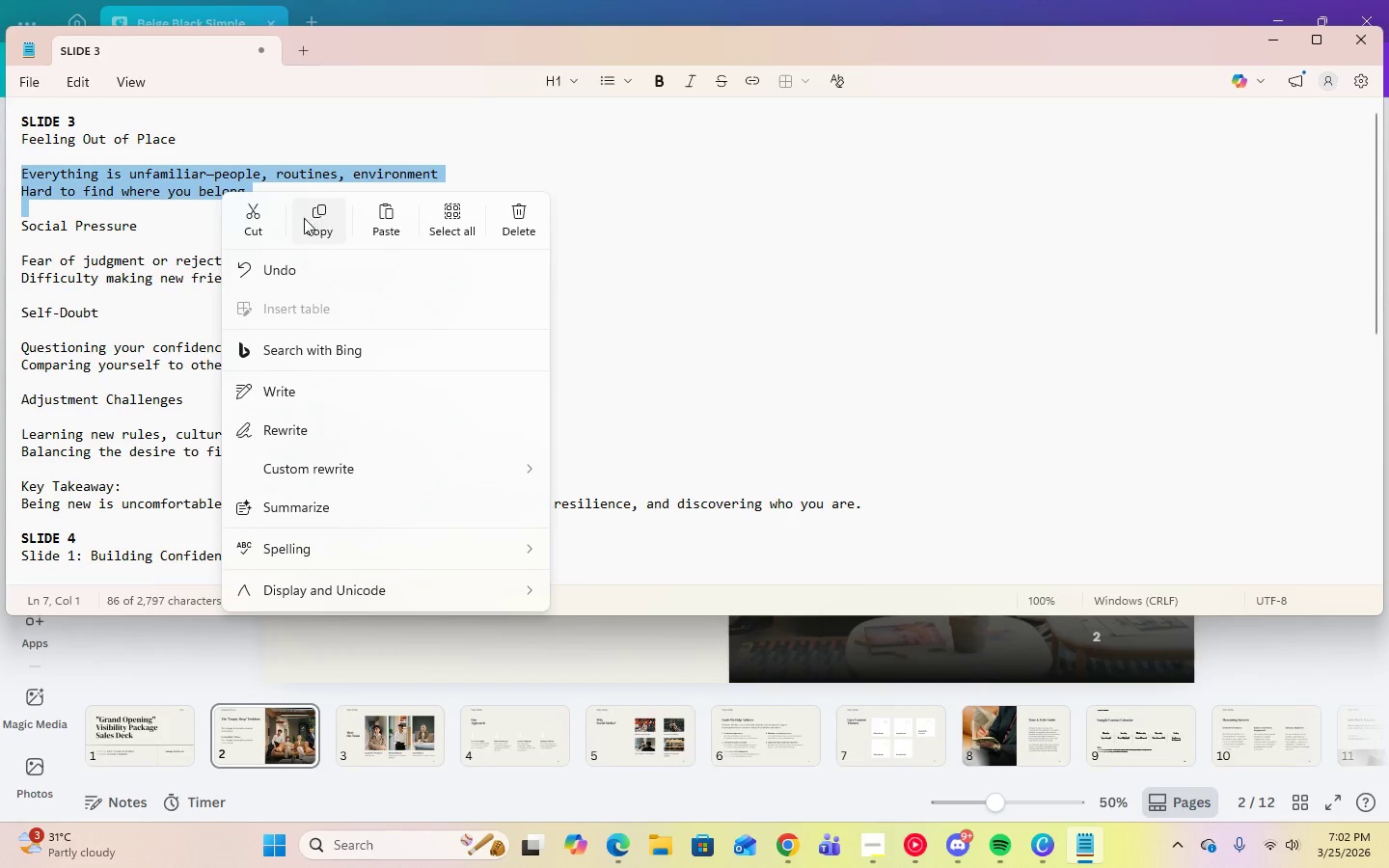 
left_click([323, 231])
 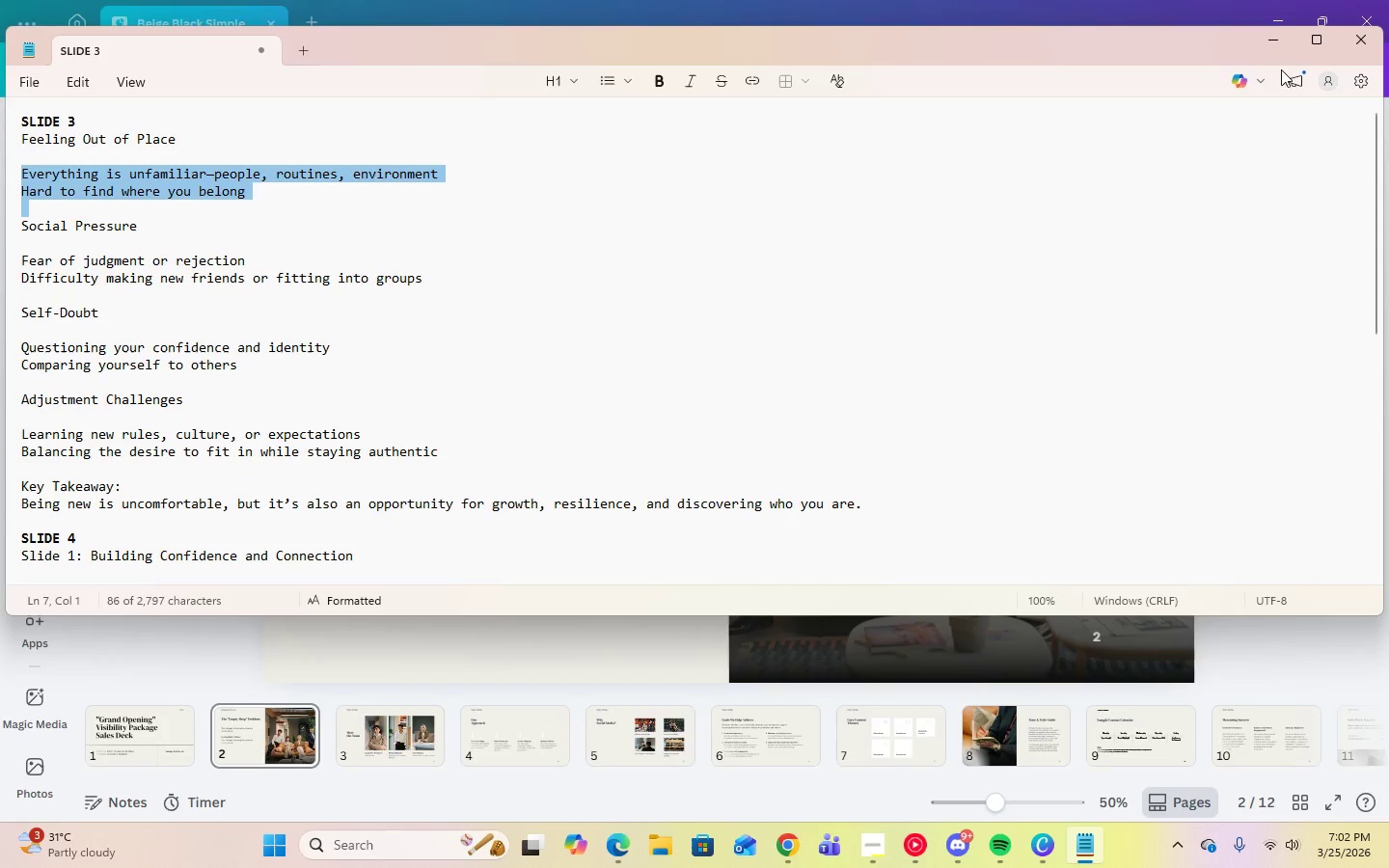 
left_click([1281, 40])
 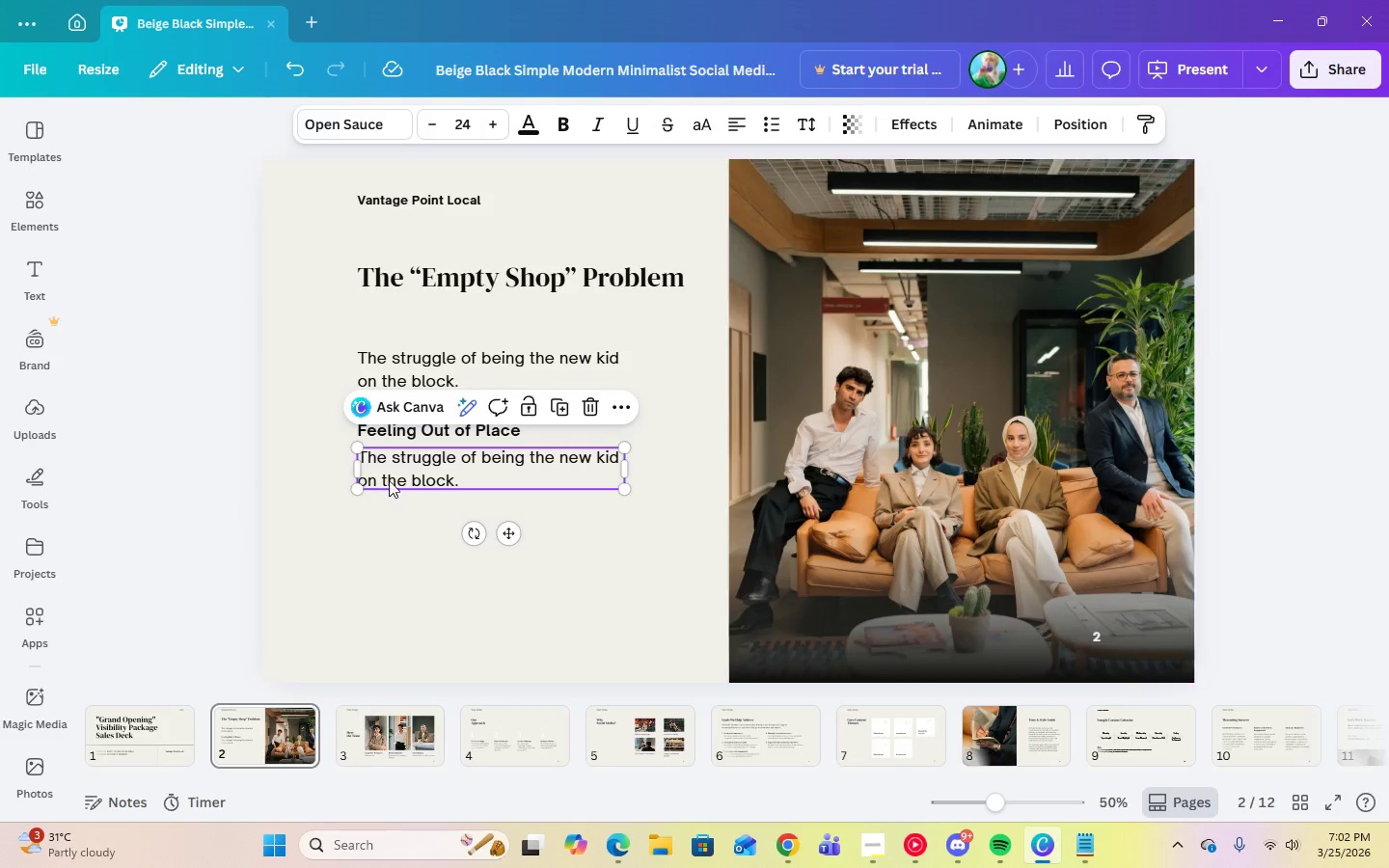 
left_click([464, 478])
 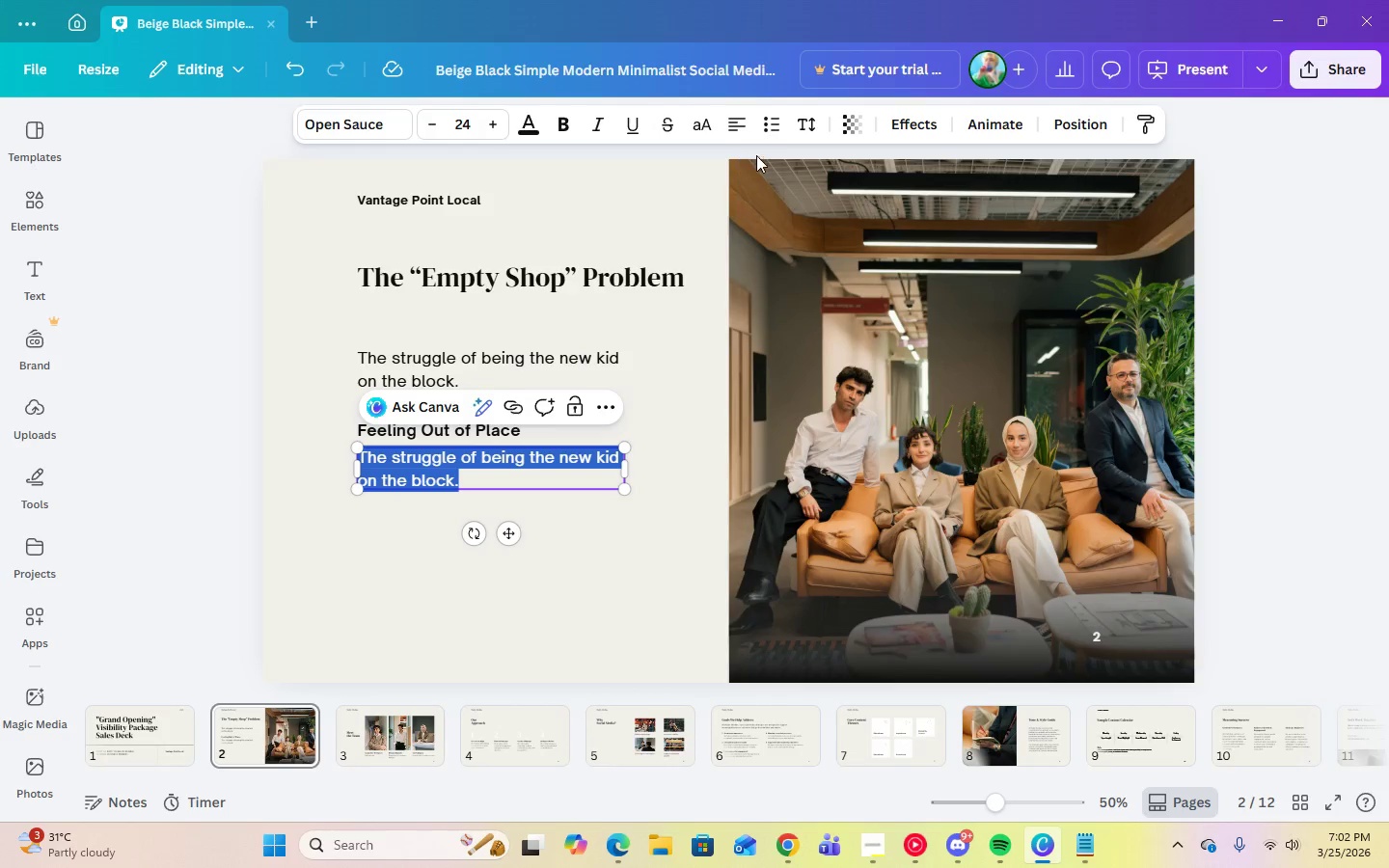 
left_click([775, 136])
 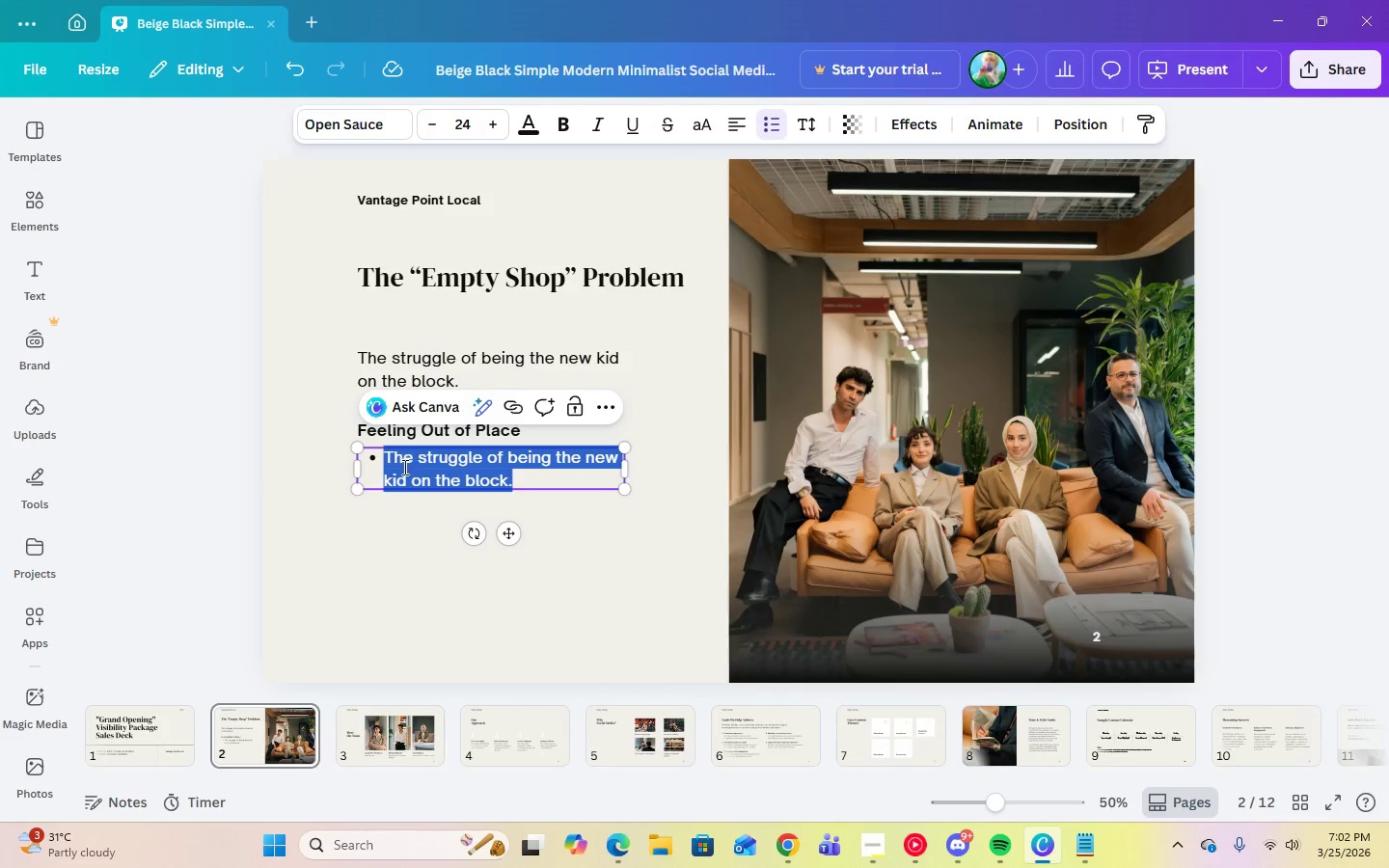 
right_click([403, 467])
 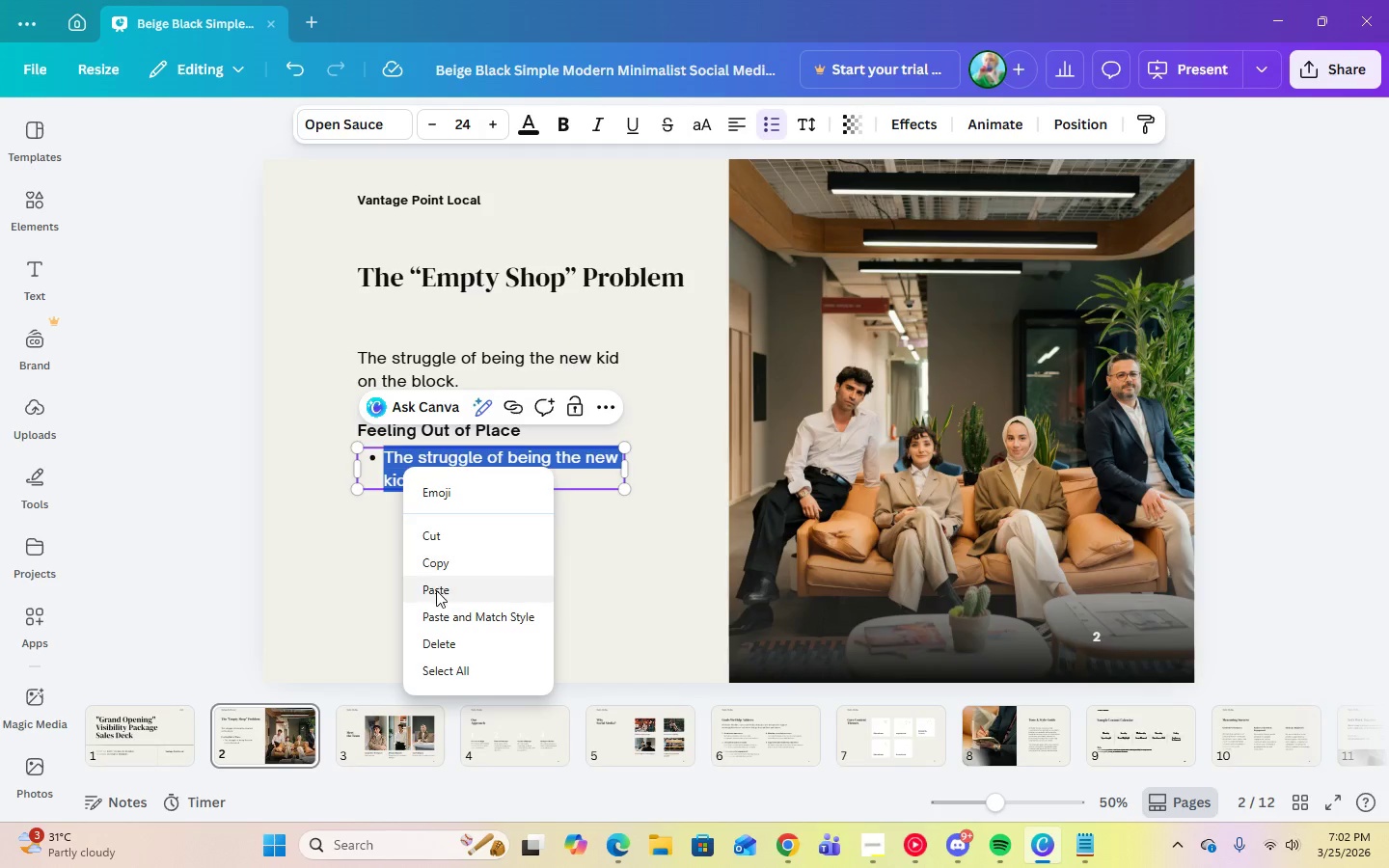 
left_click([436, 590])
 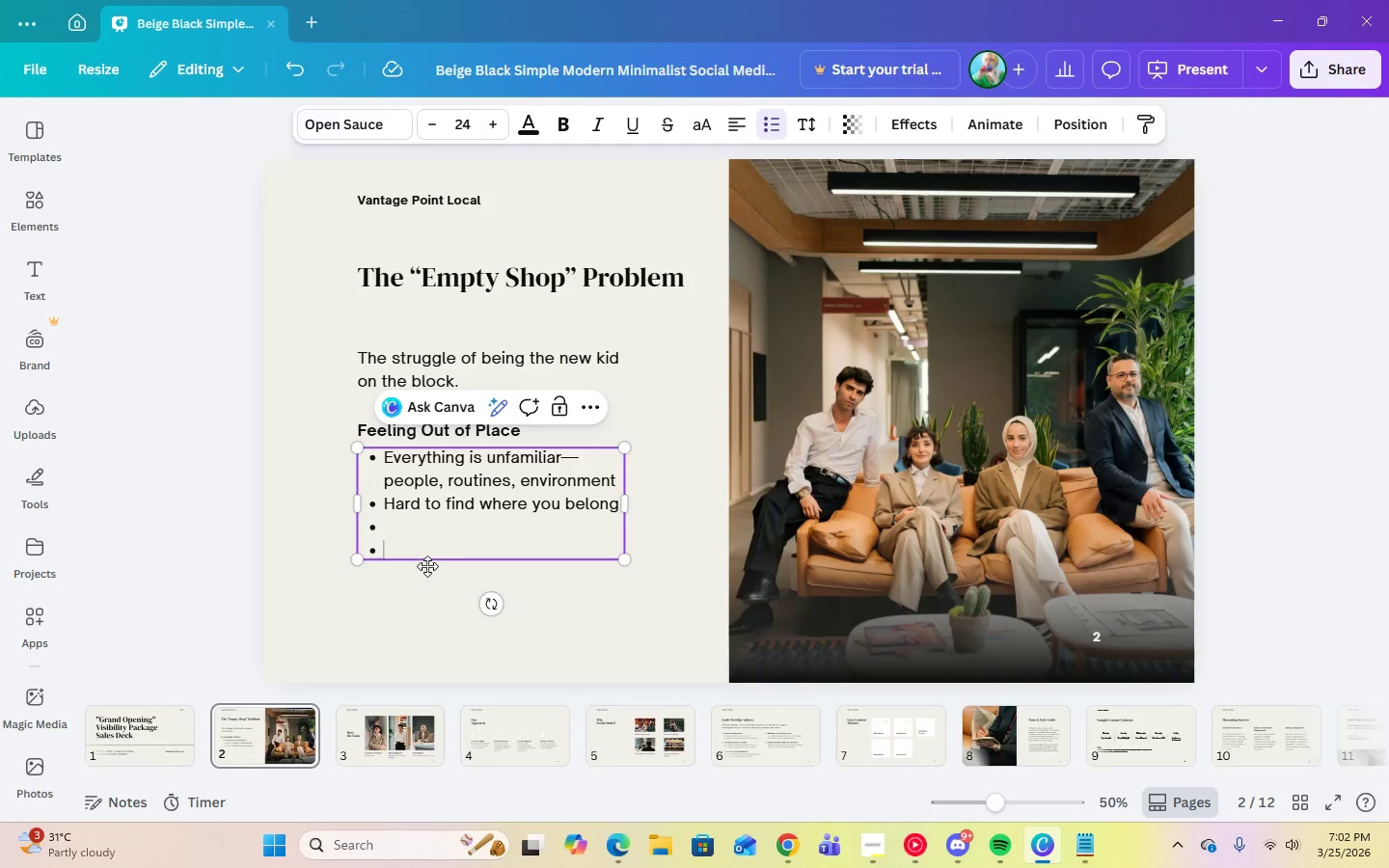 
key(Backspace)
 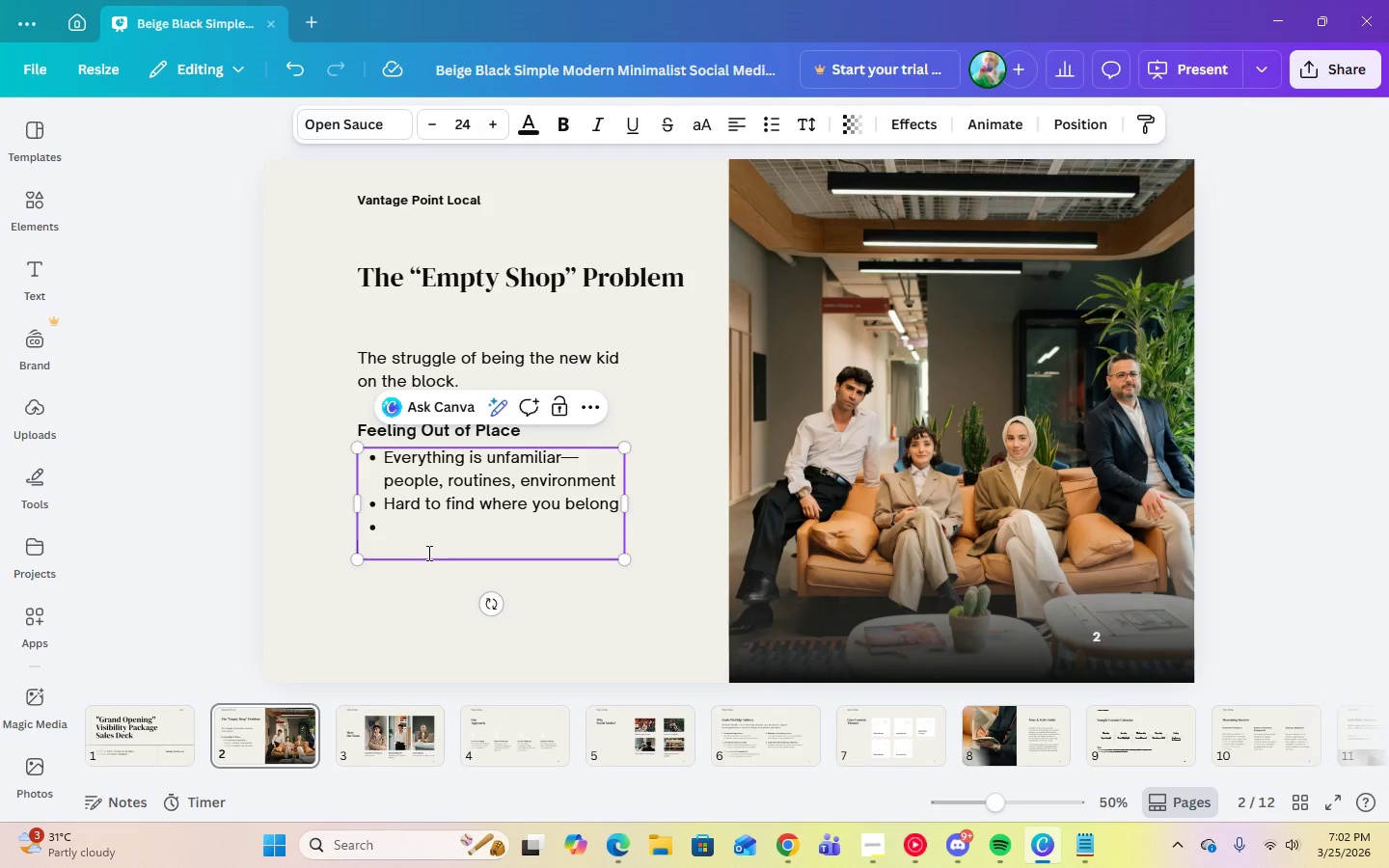 
key(Backspace)
 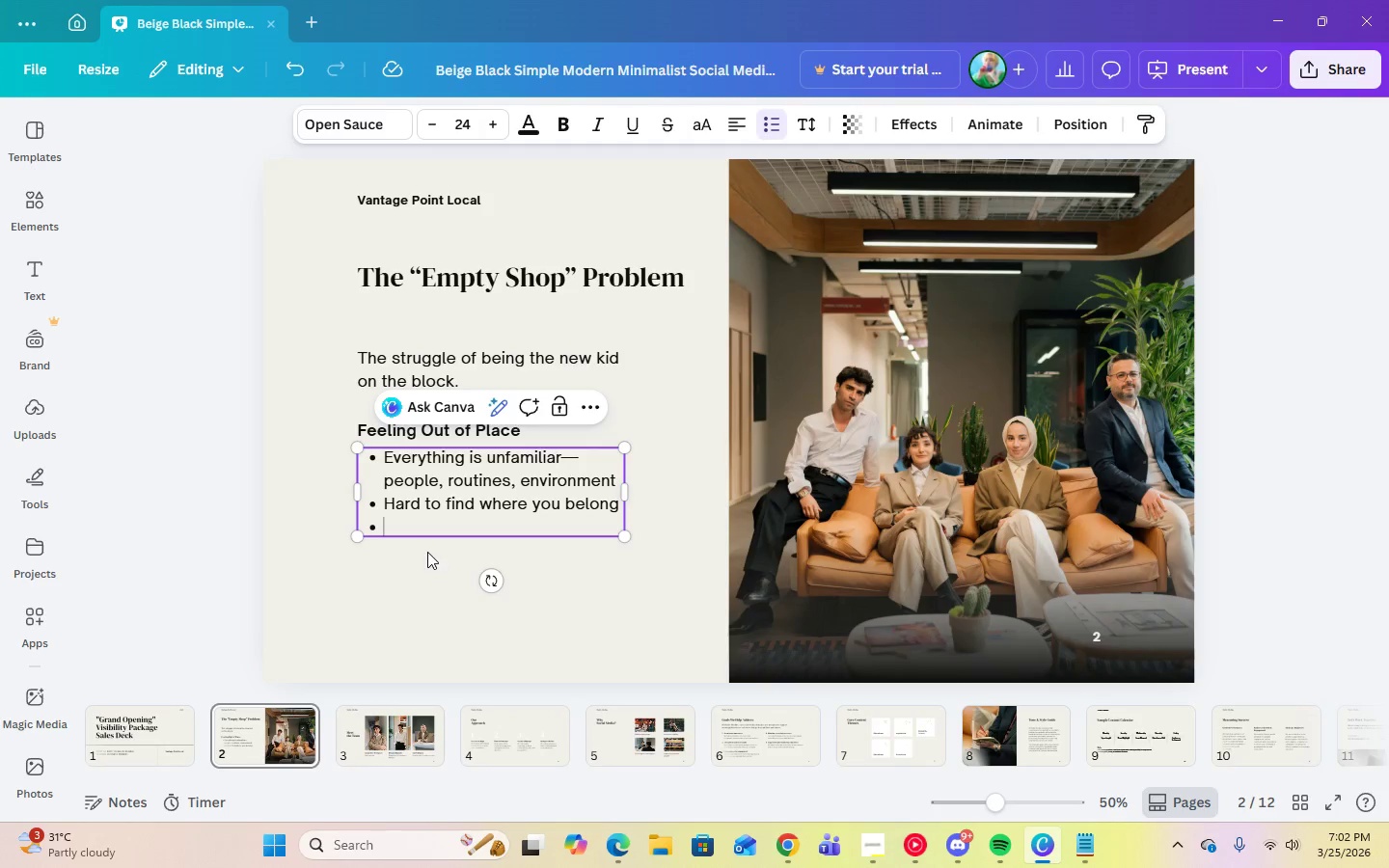 
key(Backspace)
 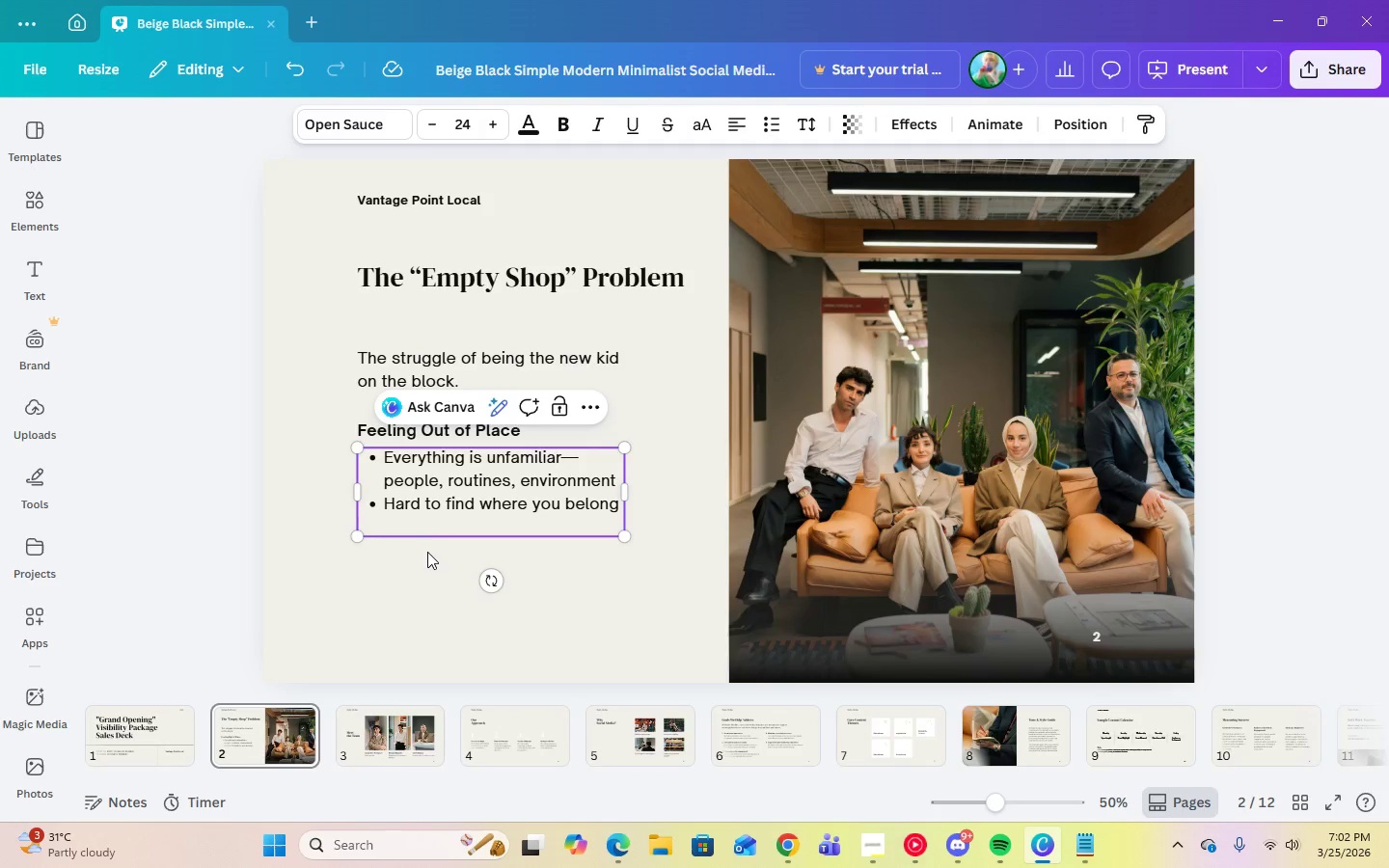 
key(Backspace)
 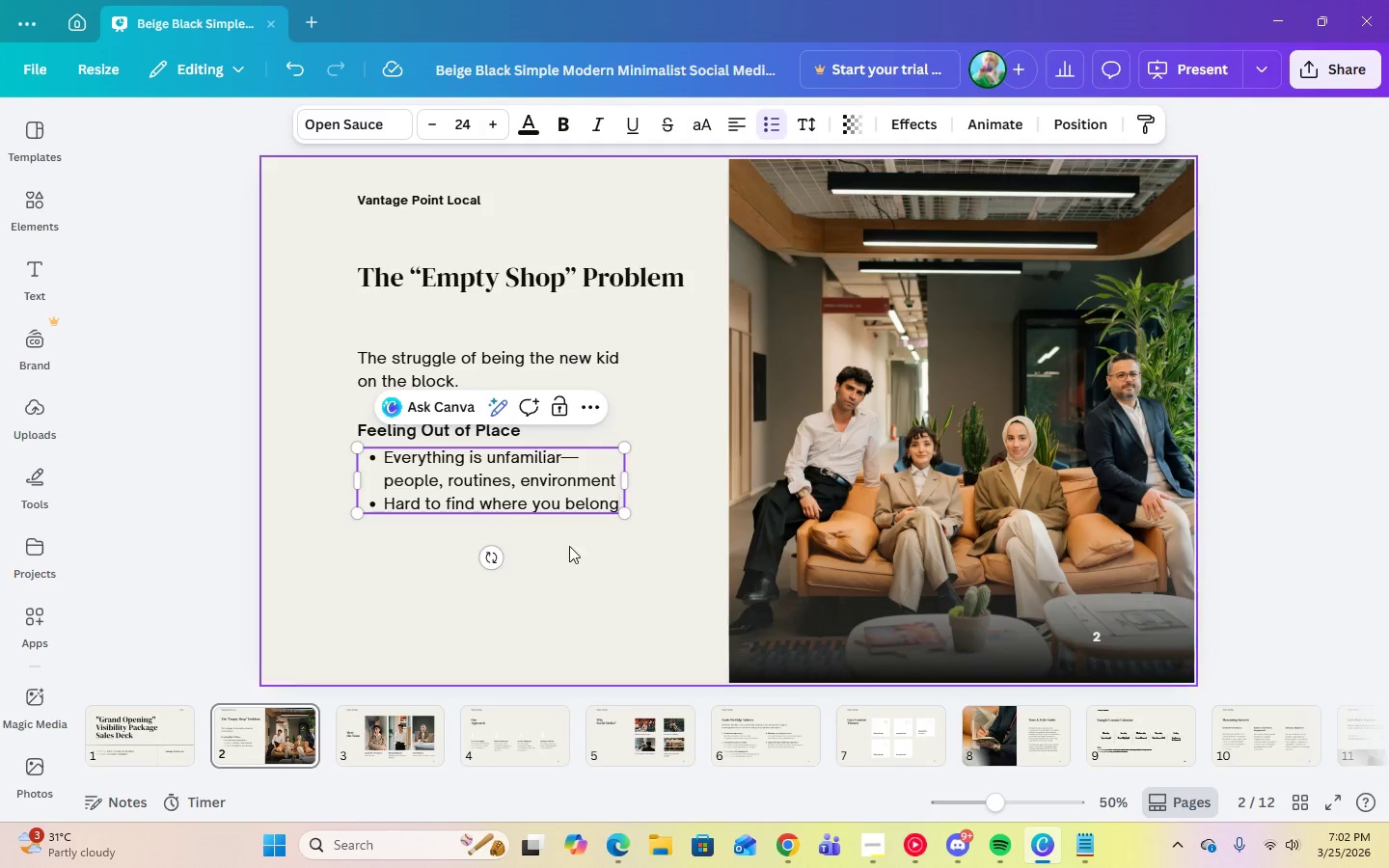 
left_click([575, 551])
 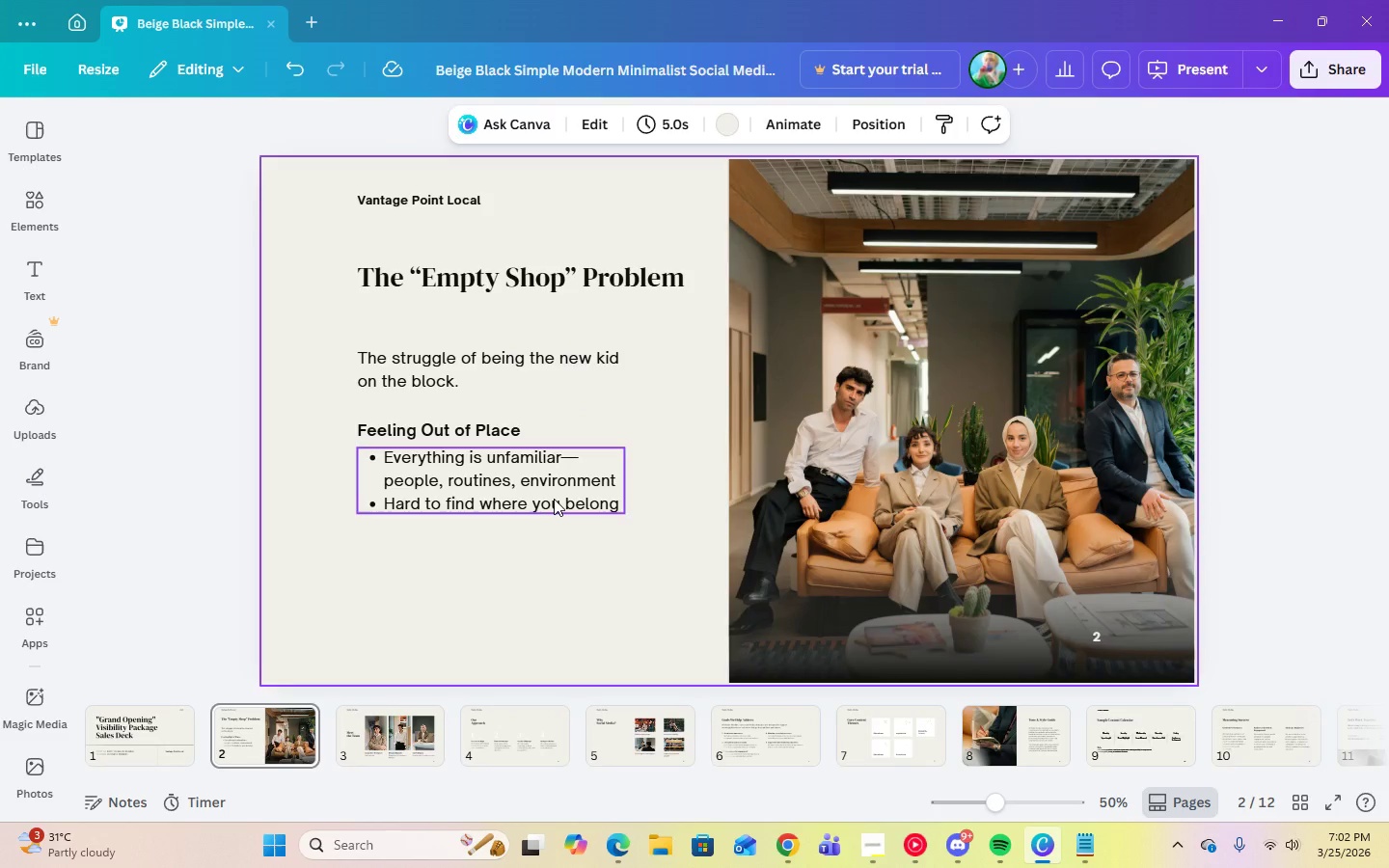 
left_click([554, 499])
 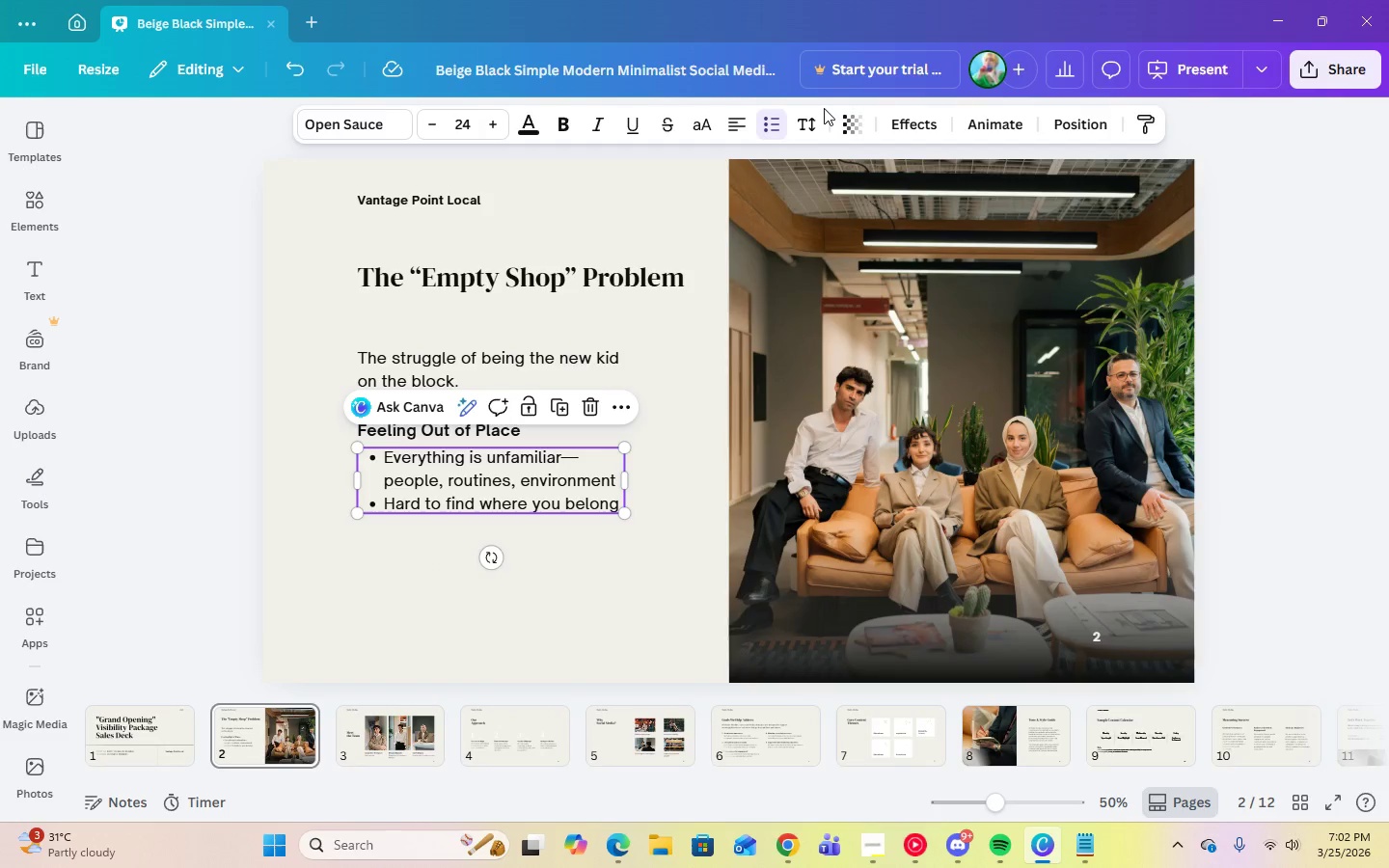 
left_click([815, 120])
 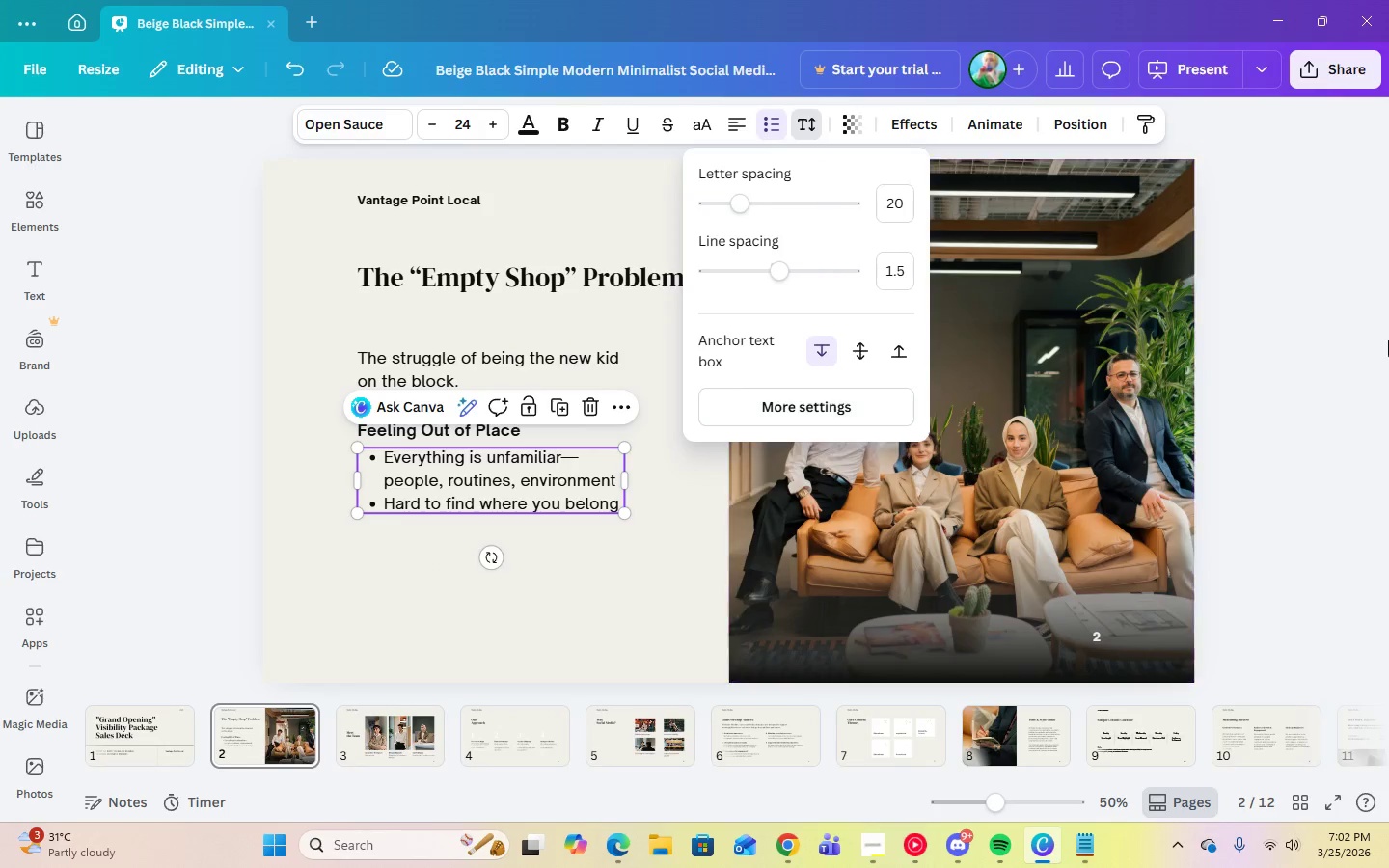 
left_click([1388, 339])
 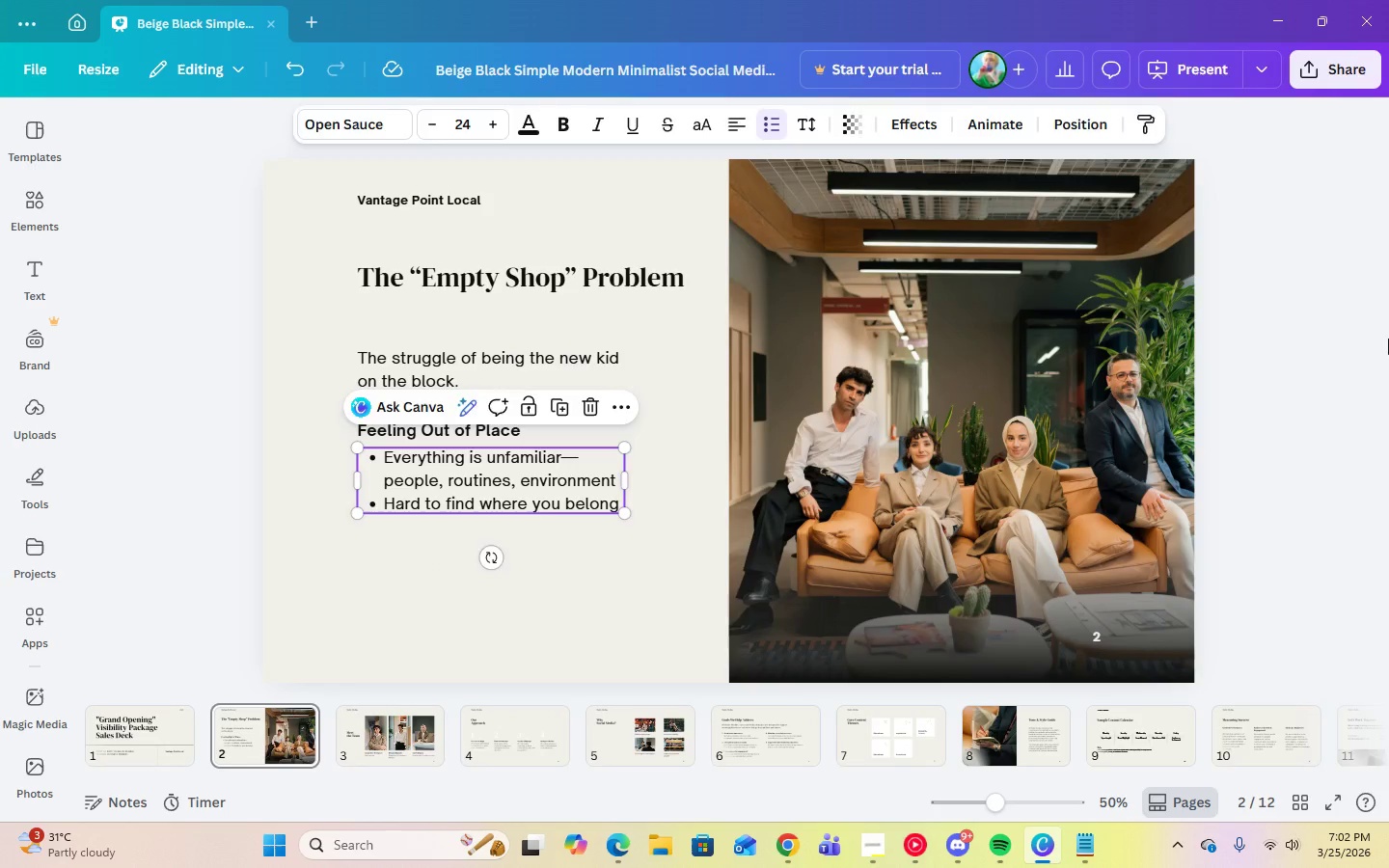 
left_click([1388, 339])
 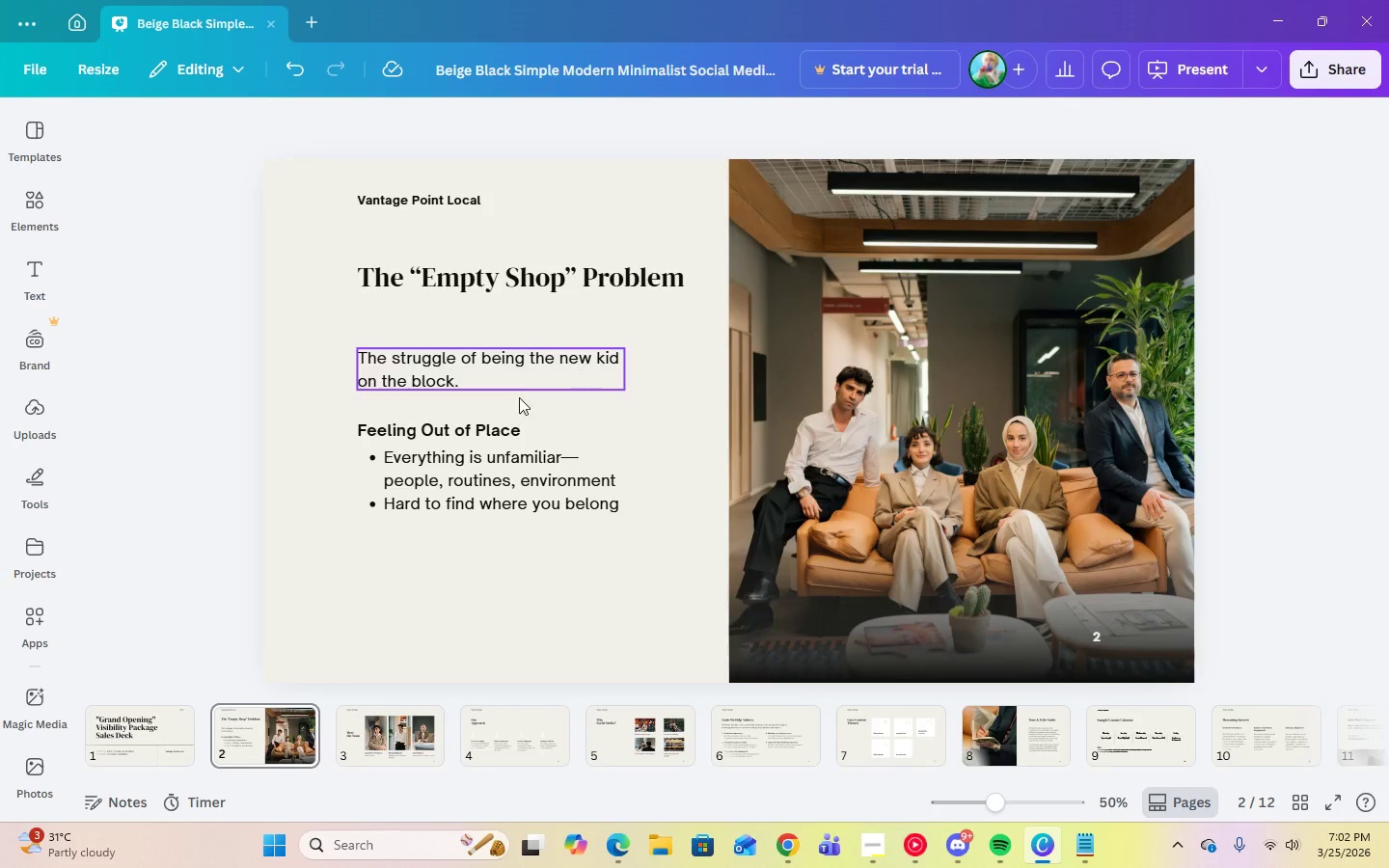 
left_click([439, 437])
 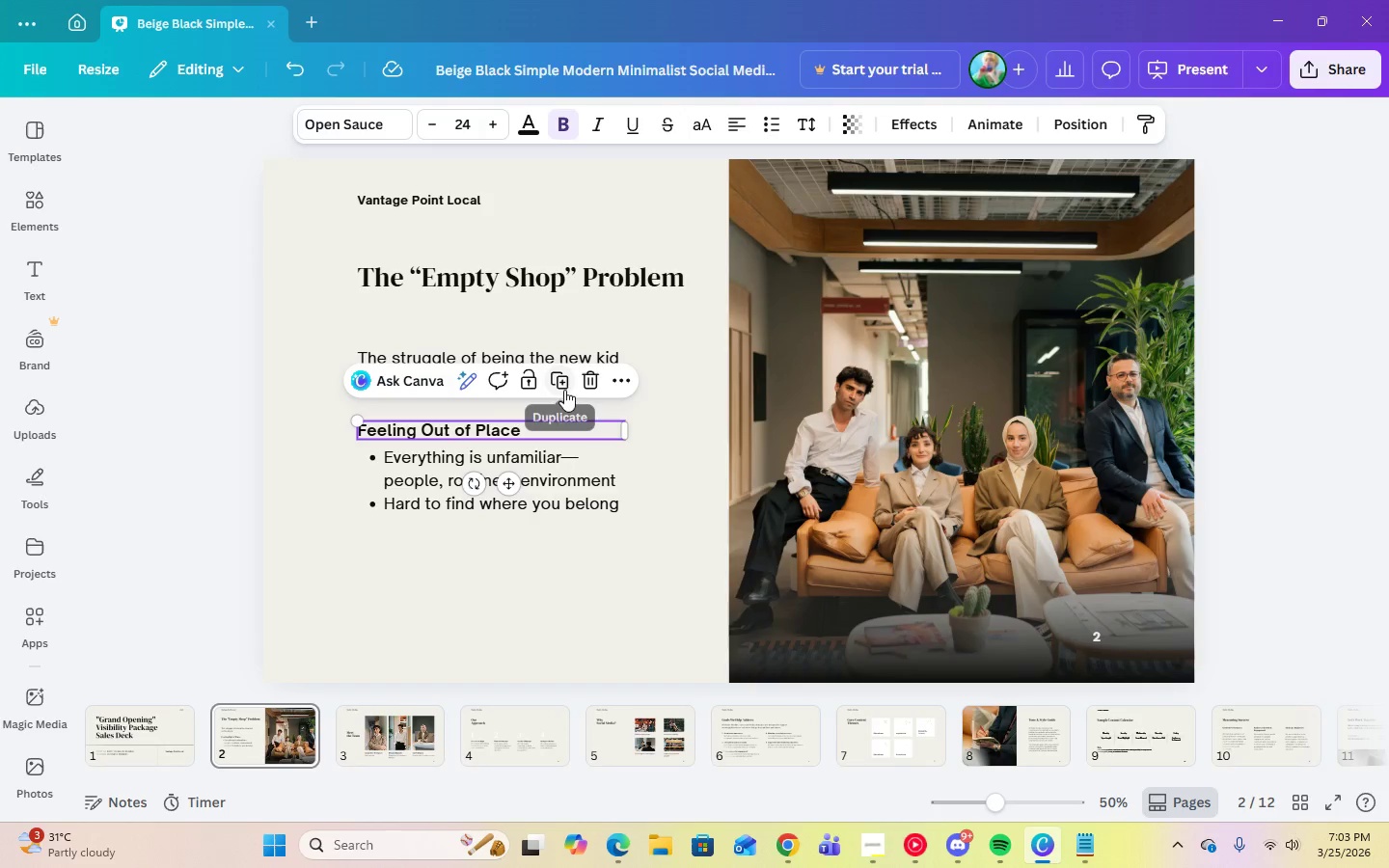 
left_click([562, 390])
 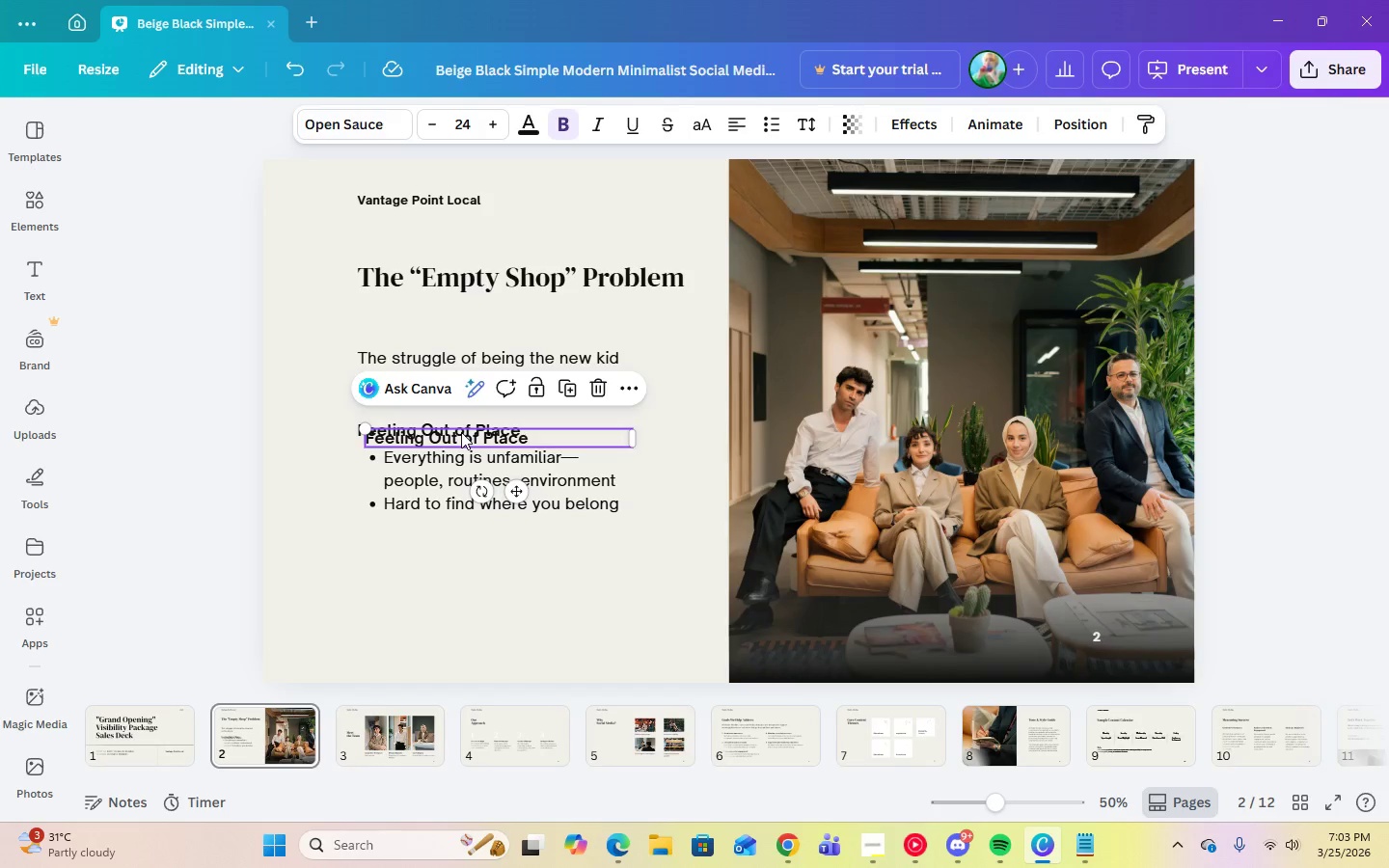 
left_click_drag(start_coordinate=[461, 434], to_coordinate=[449, 534])
 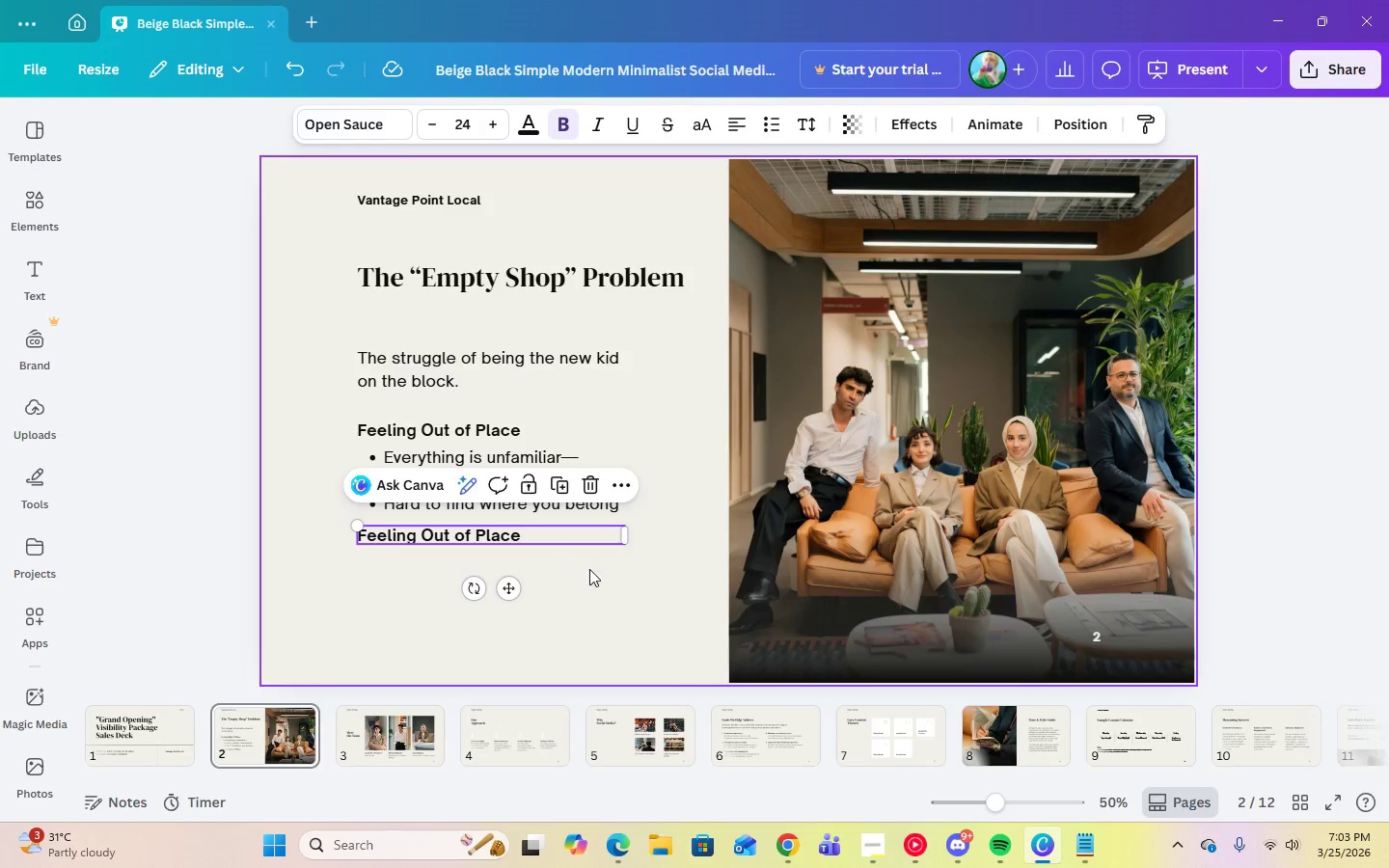 
left_click([595, 573])
 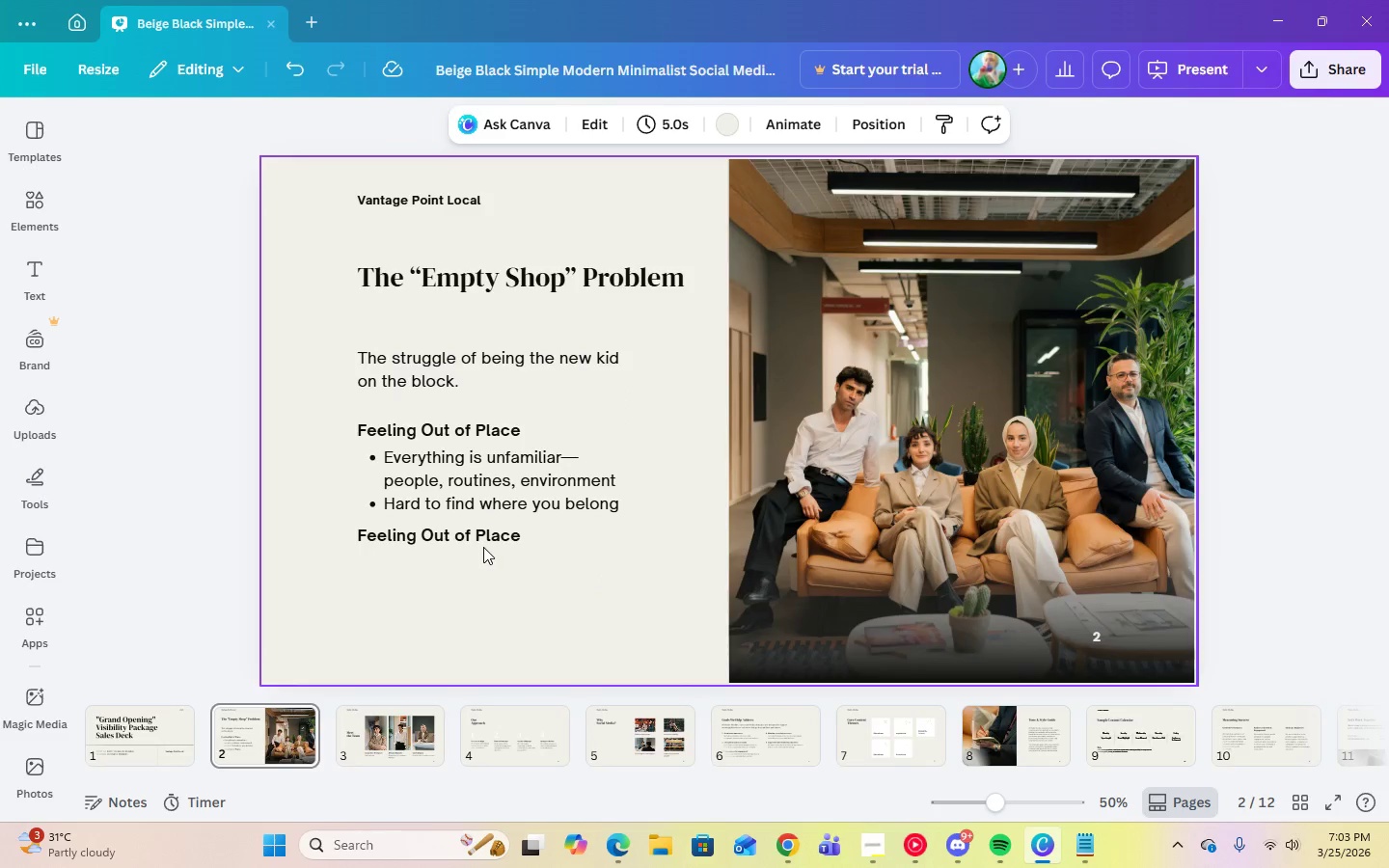 
left_click_drag(start_coordinate=[455, 541], to_coordinate=[455, 546])
 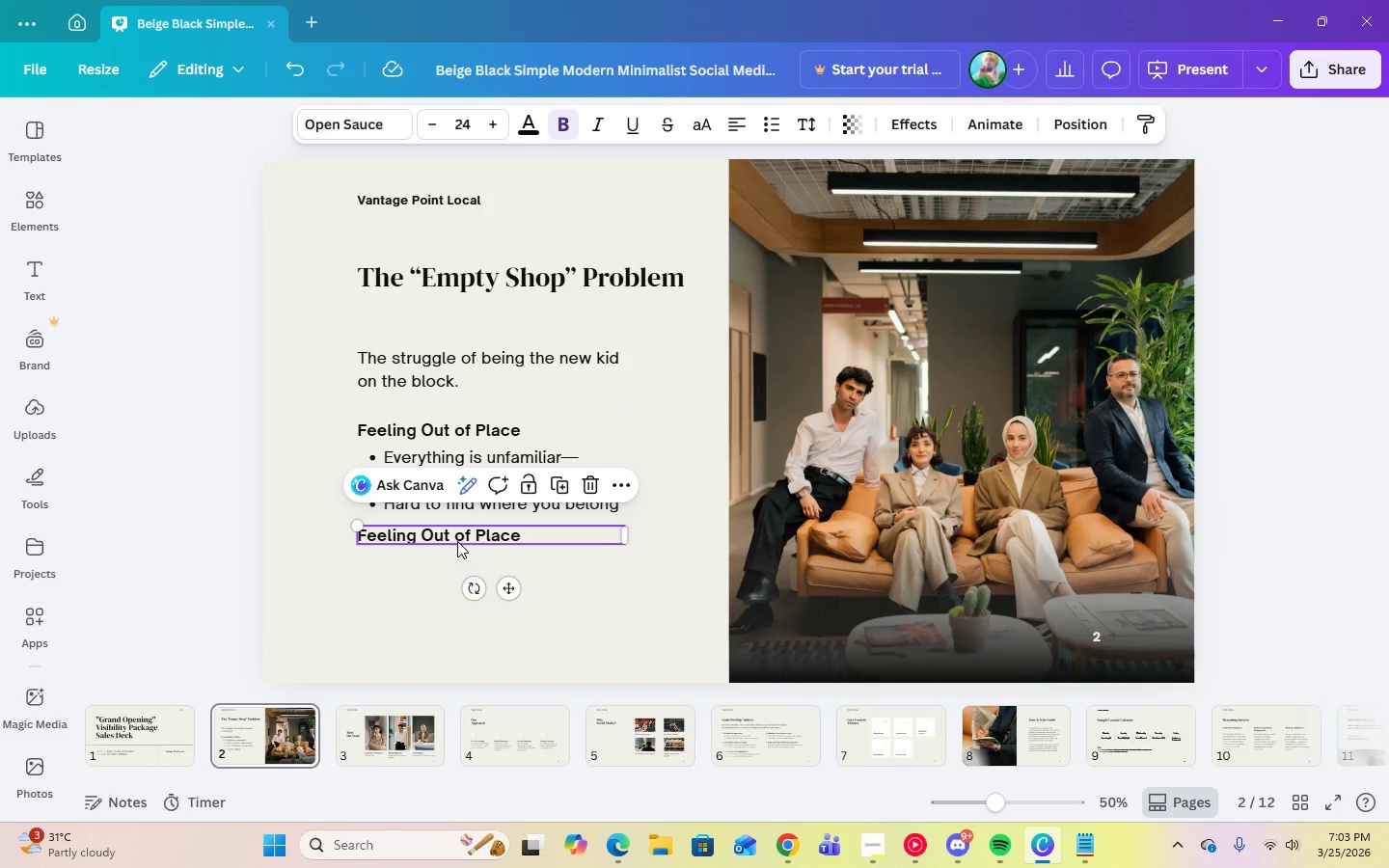 
left_click([457, 541])
 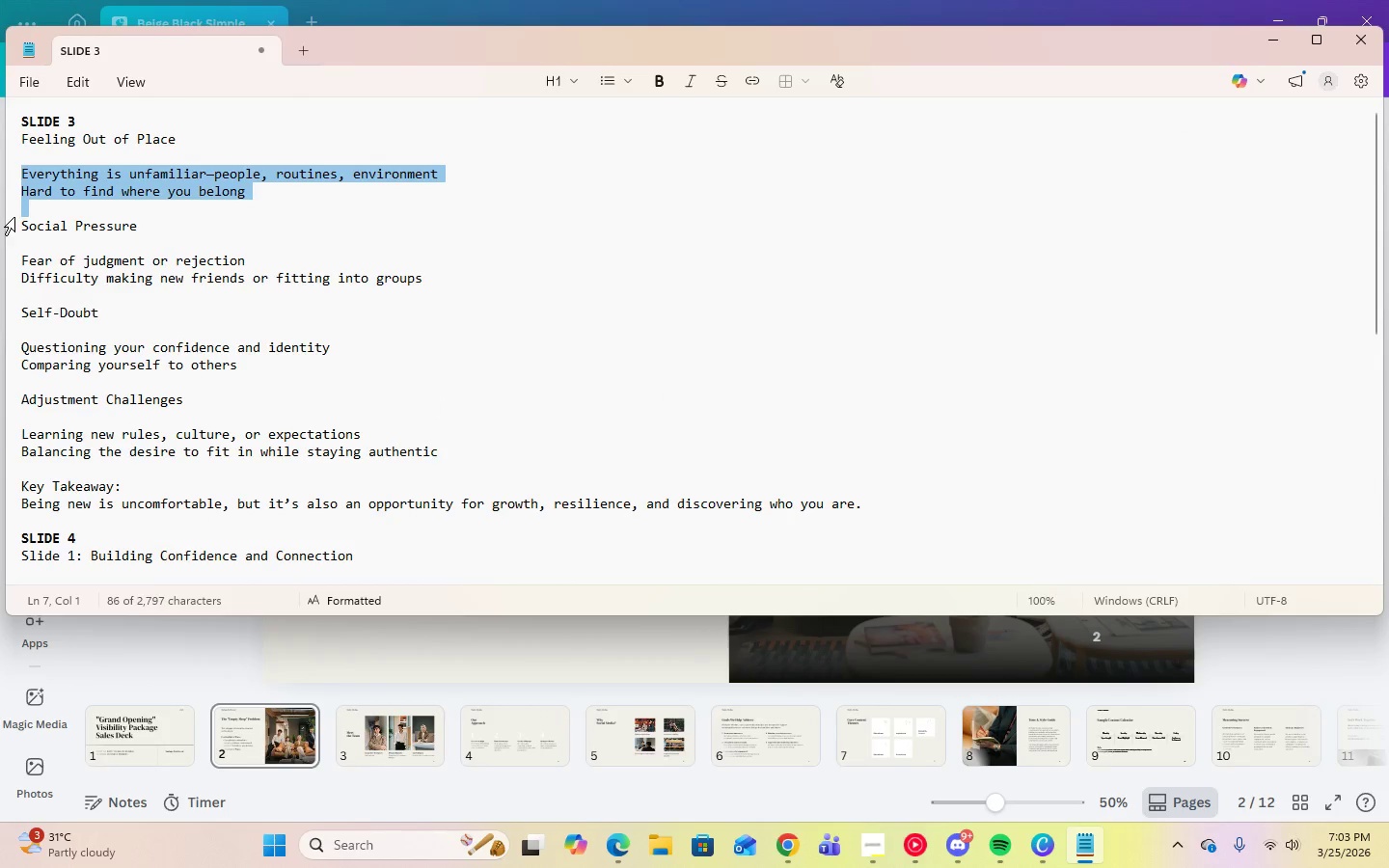 
left_click_drag(start_coordinate=[23, 225], to_coordinate=[176, 236])
 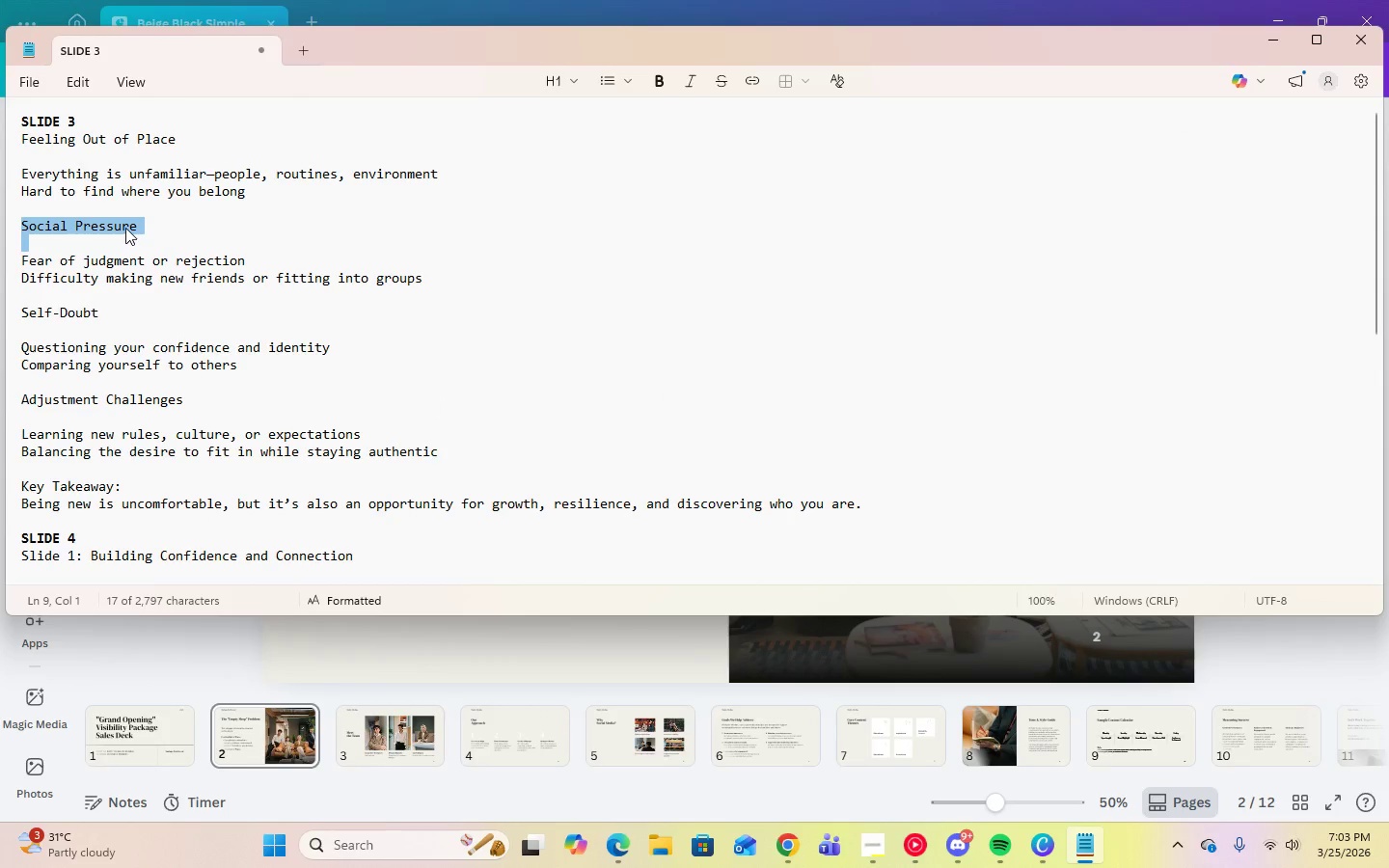 
right_click([124, 228])
 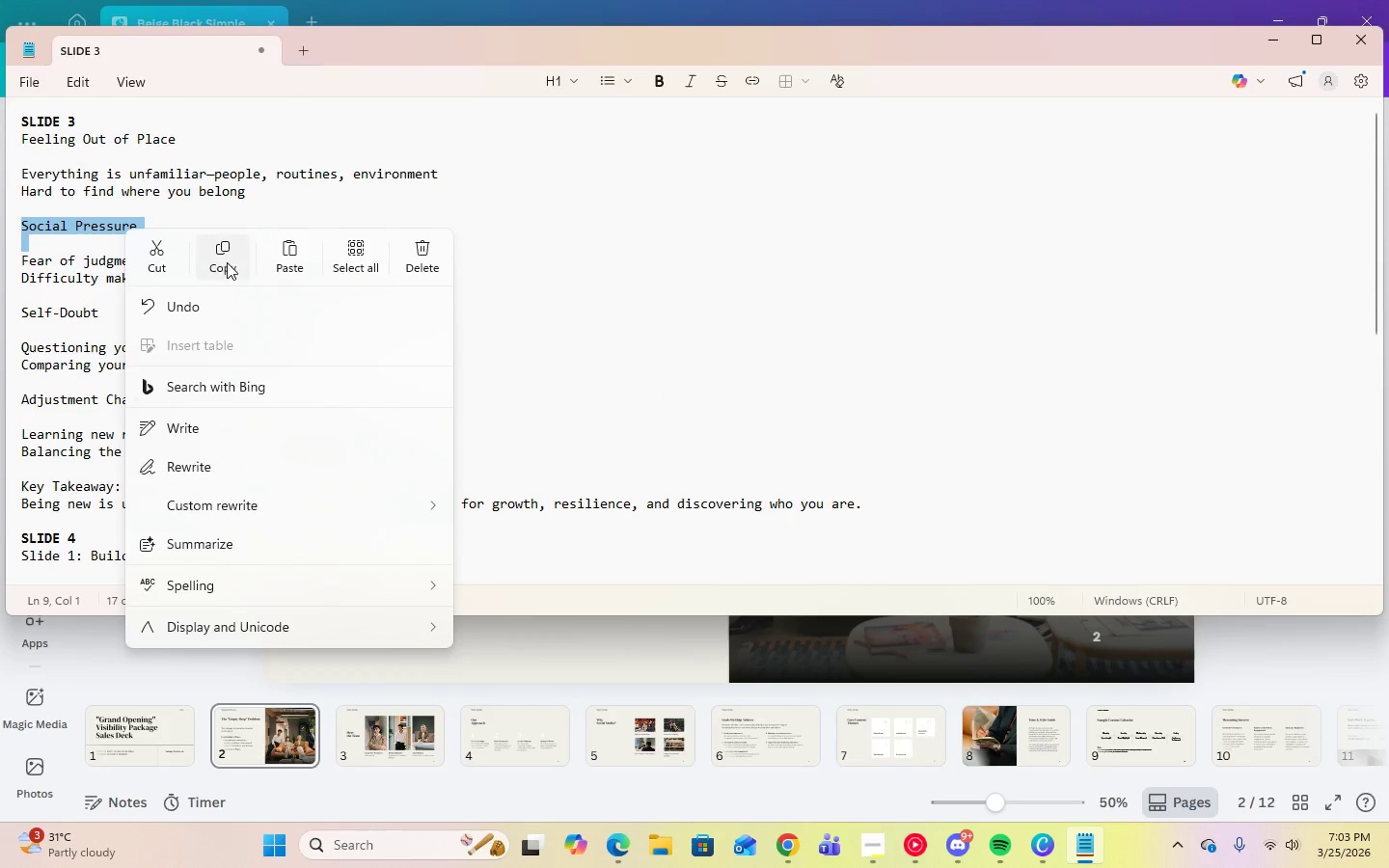 
left_click([227, 262])
 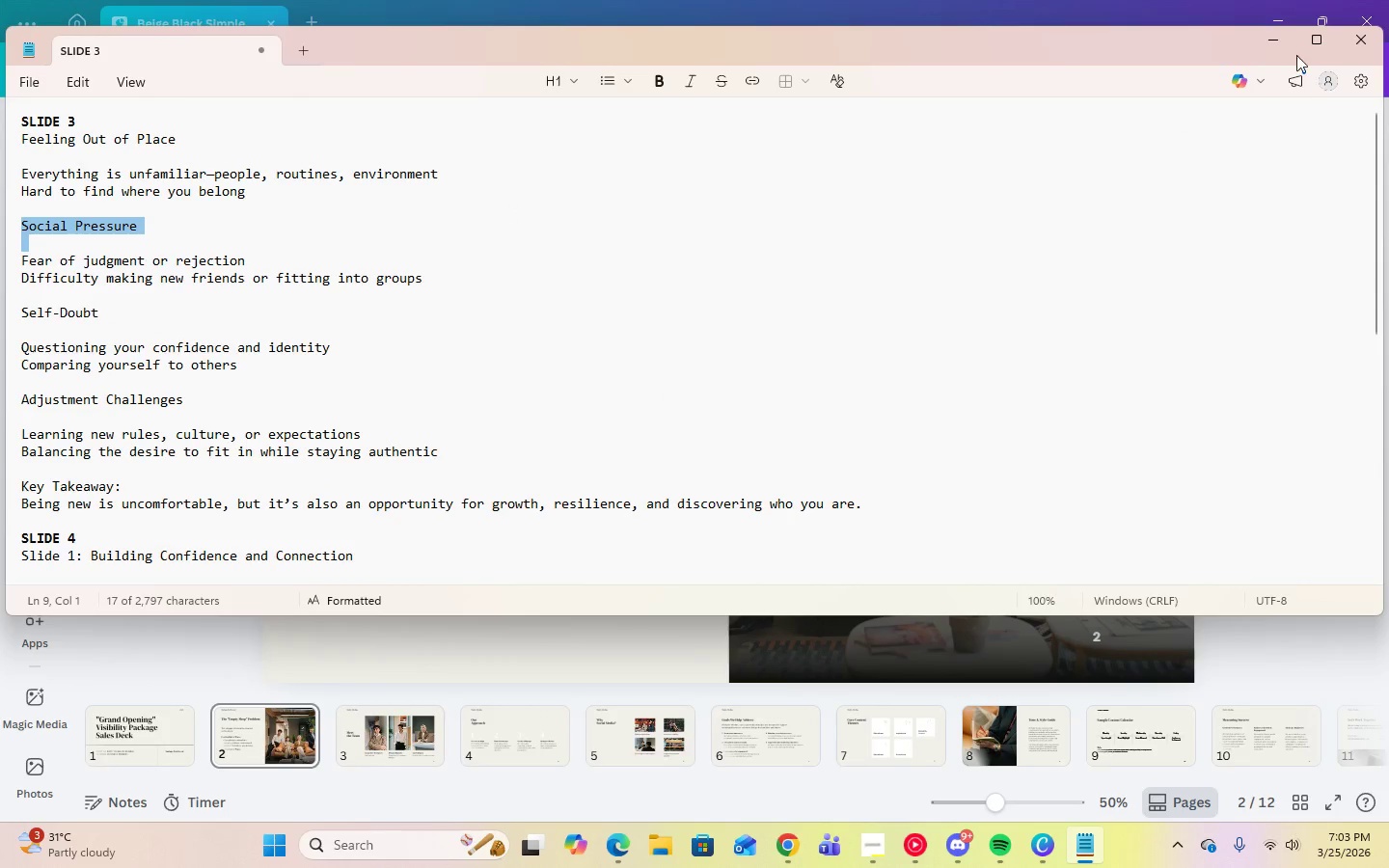 
left_click([1279, 39])
 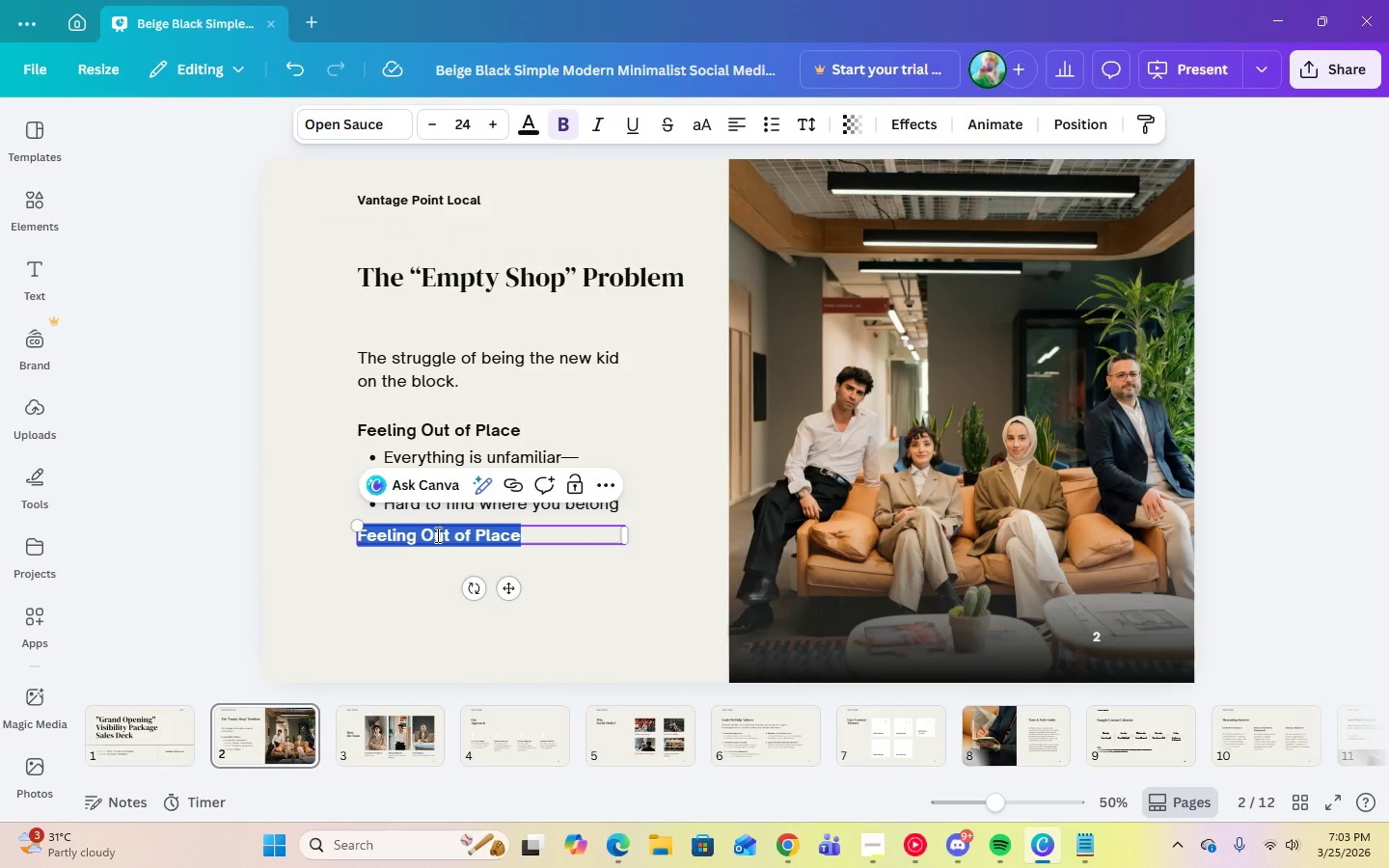 
right_click([436, 534])
 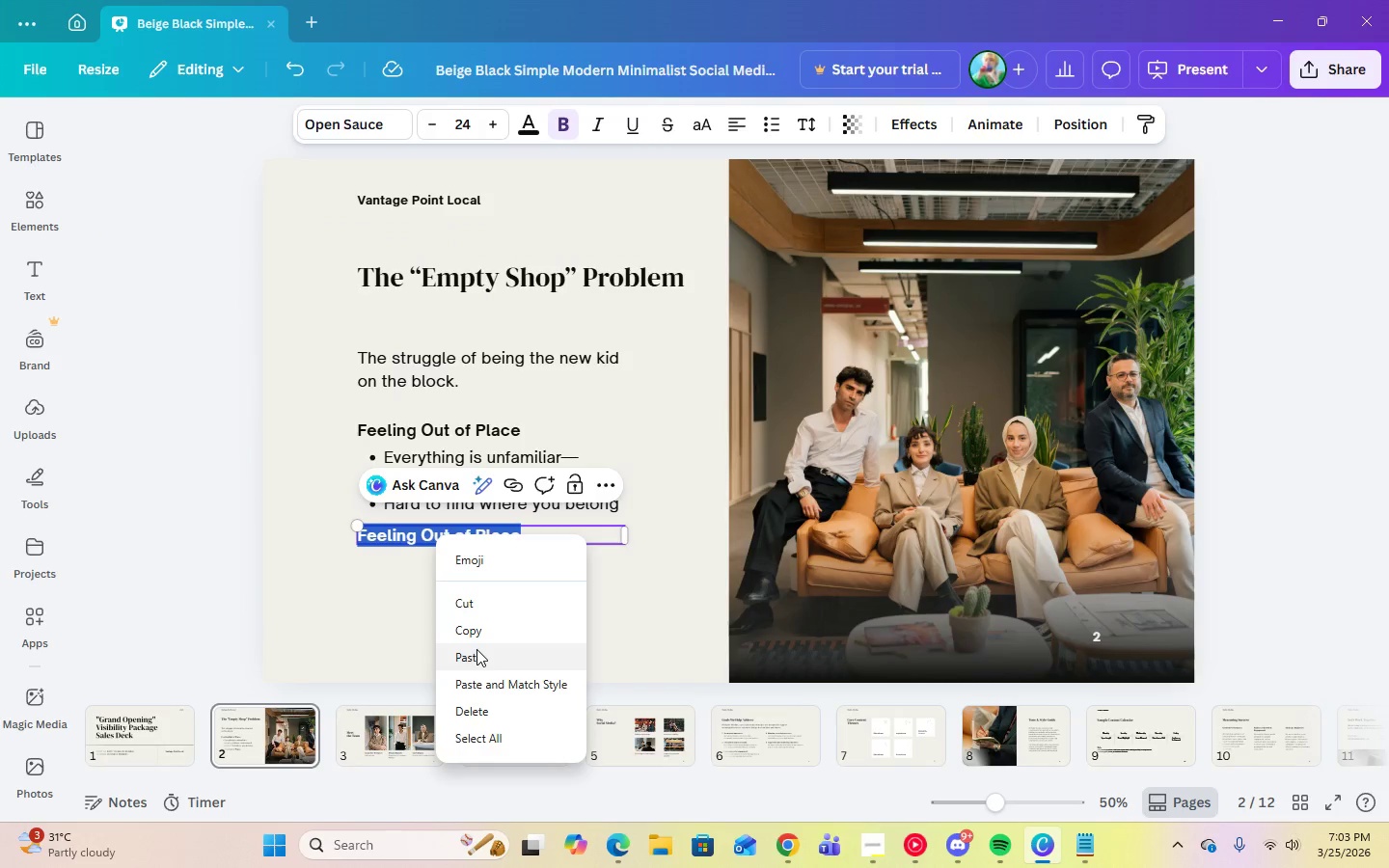 
left_click([477, 655])
 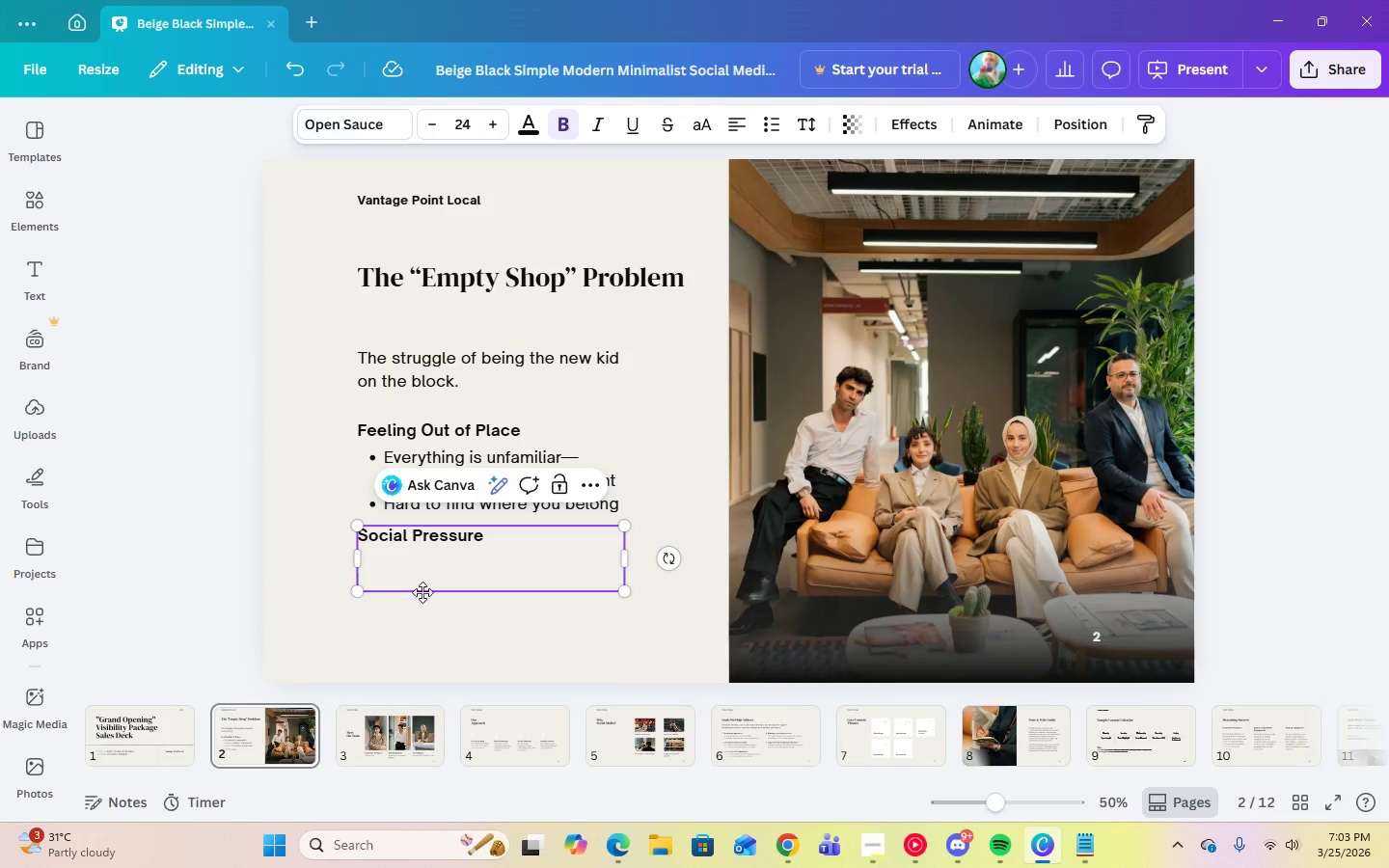 
left_click([418, 582])
 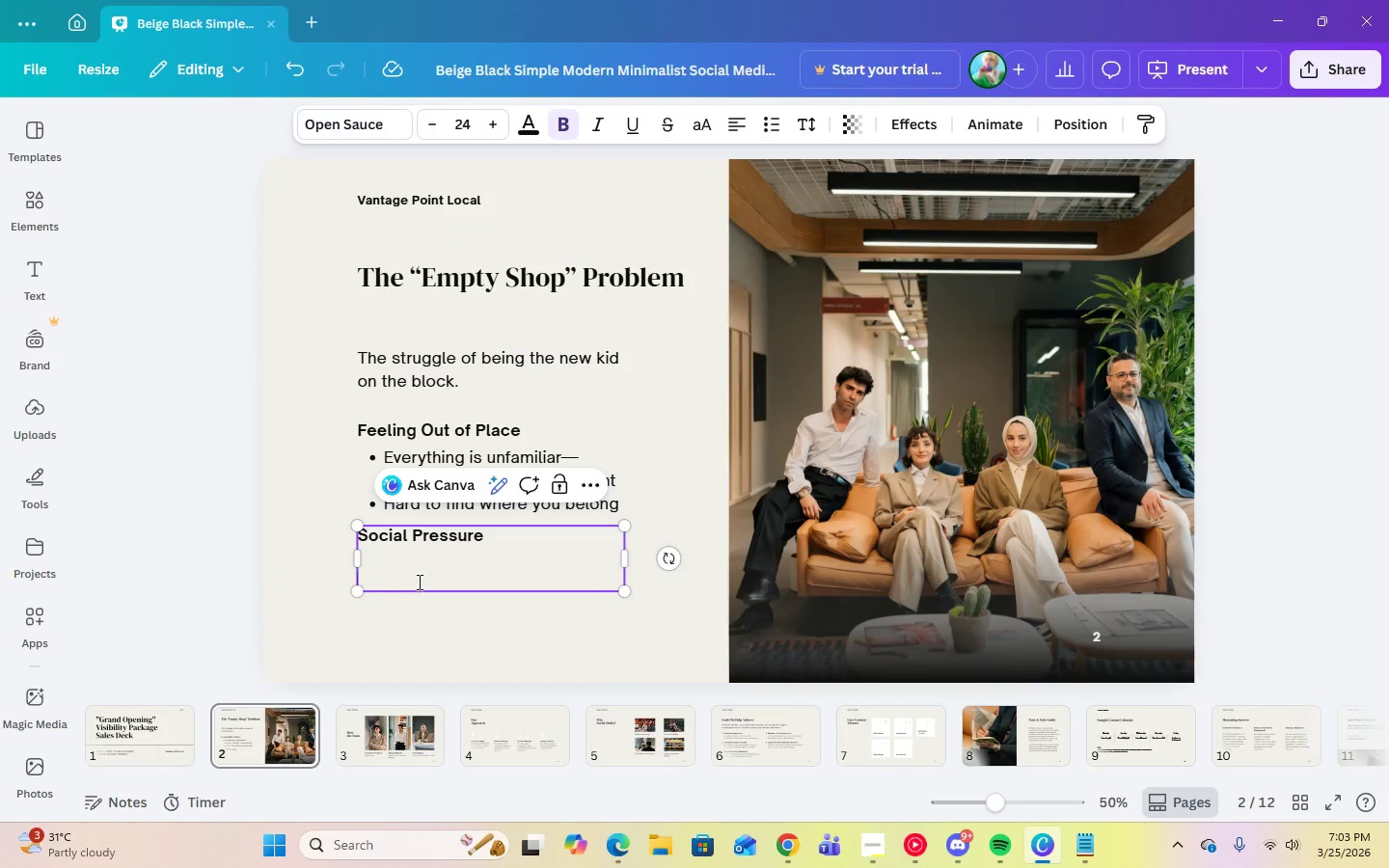 
key(Backspace)
 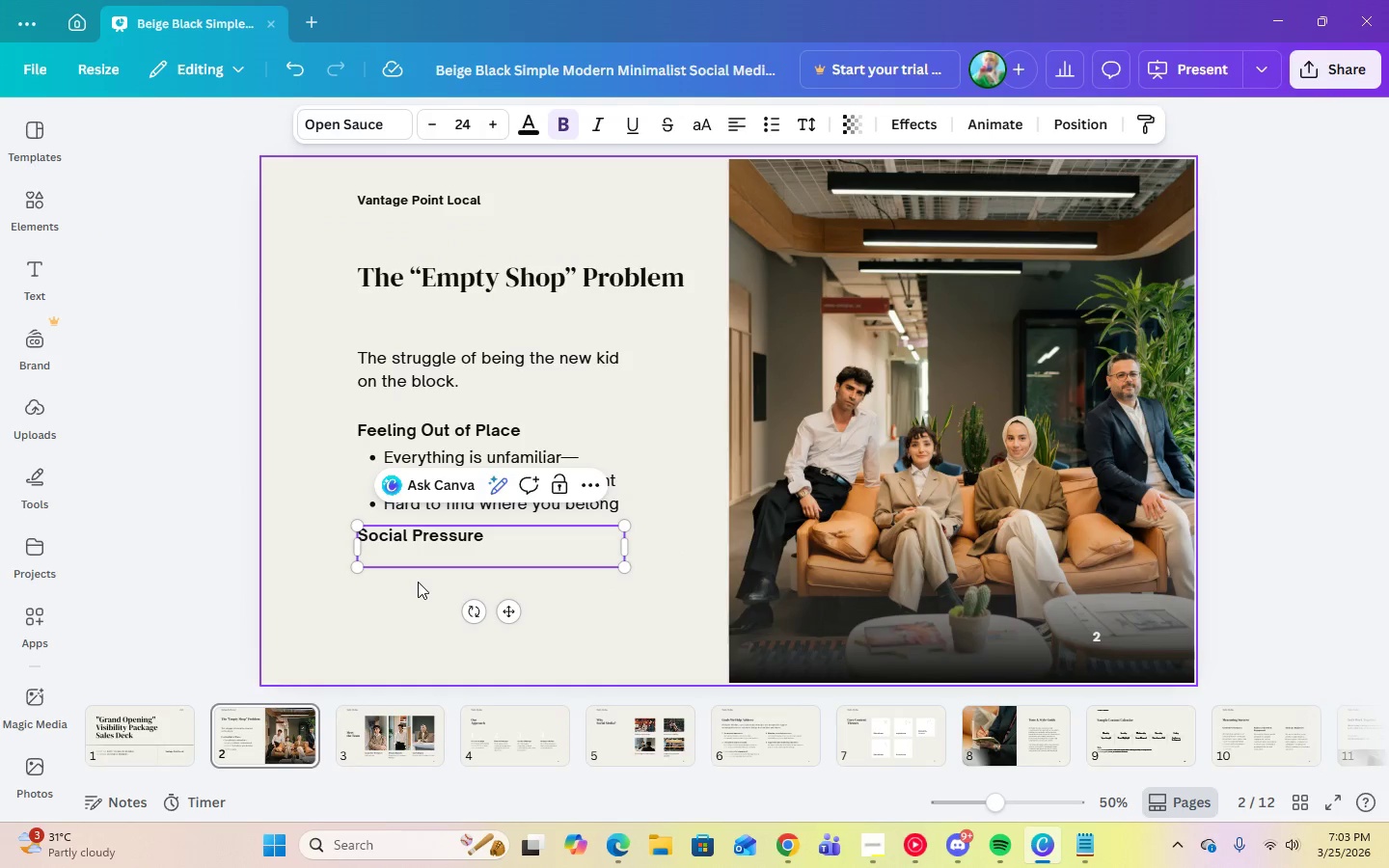 
key(Backspace)
 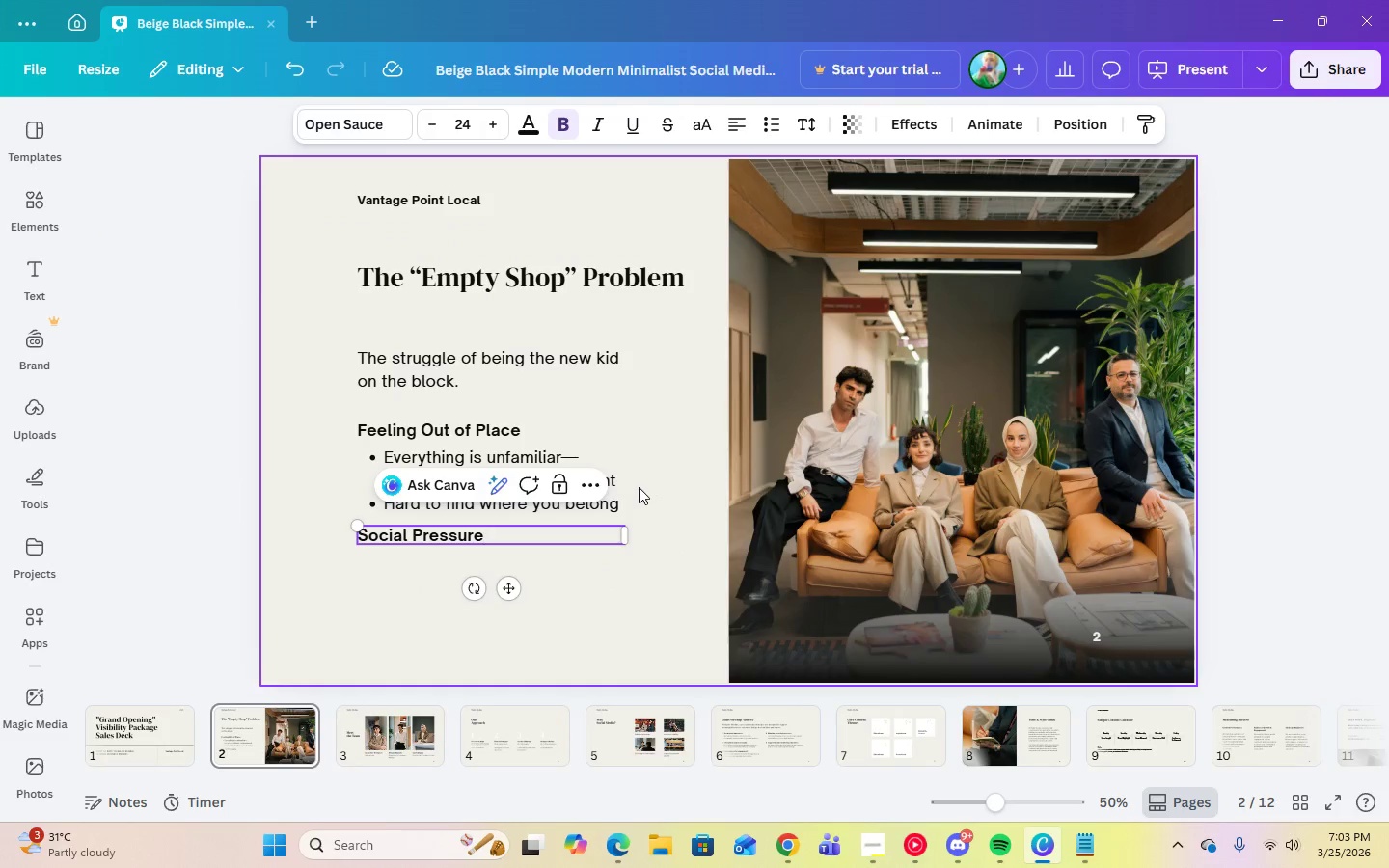 
left_click([620, 500])
 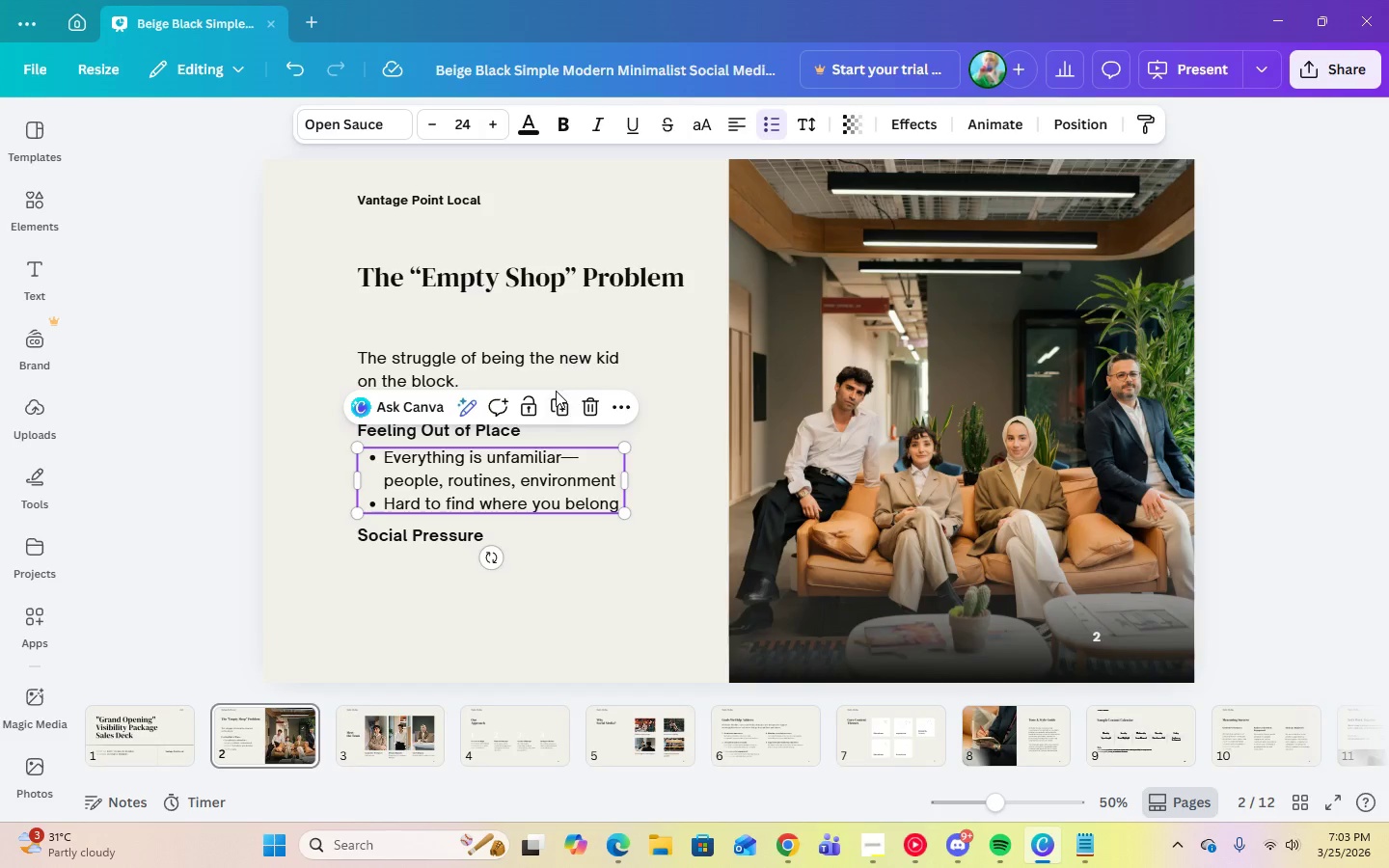 
left_click([556, 402])
 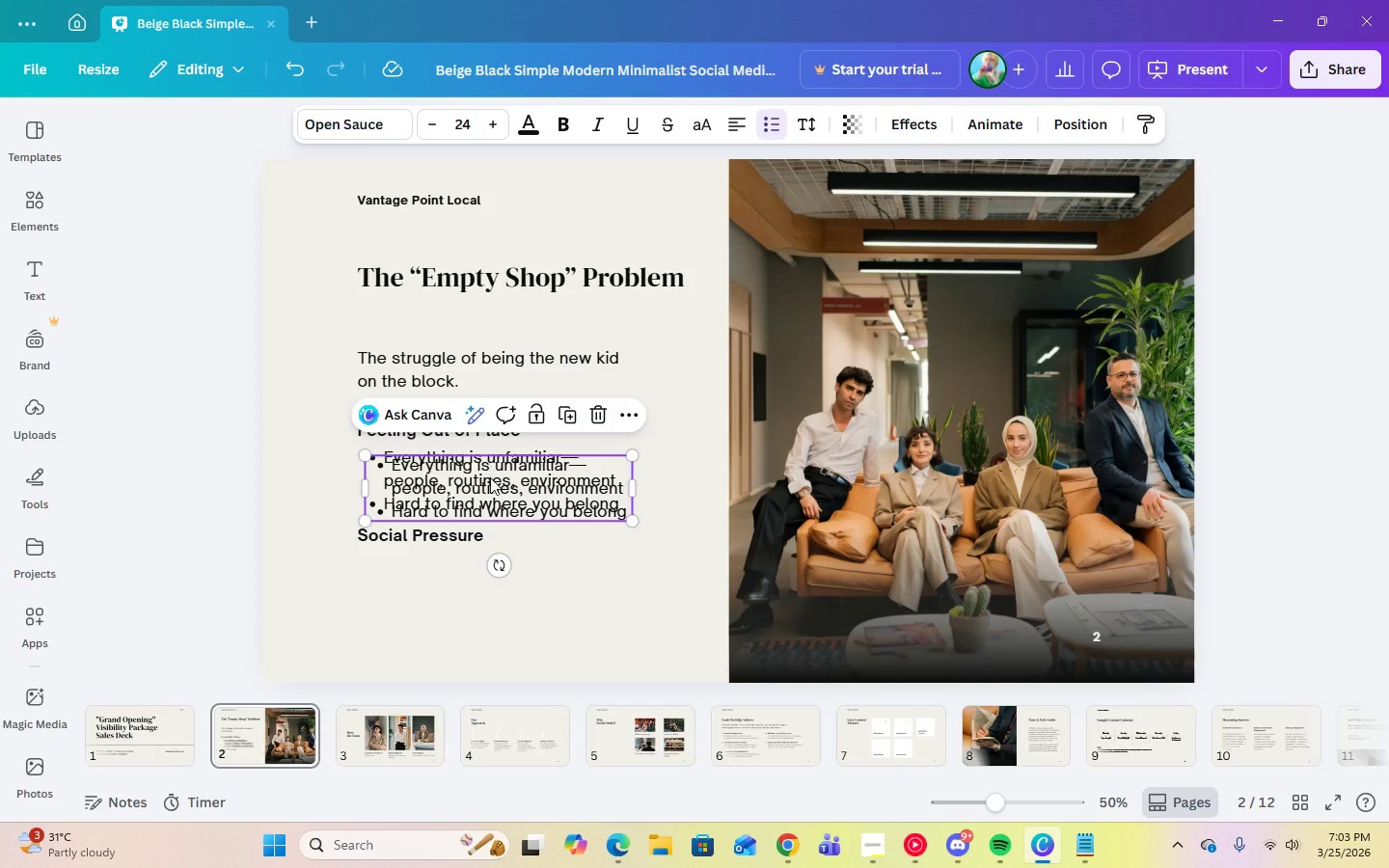 
left_click_drag(start_coordinate=[490, 482], to_coordinate=[479, 583])
 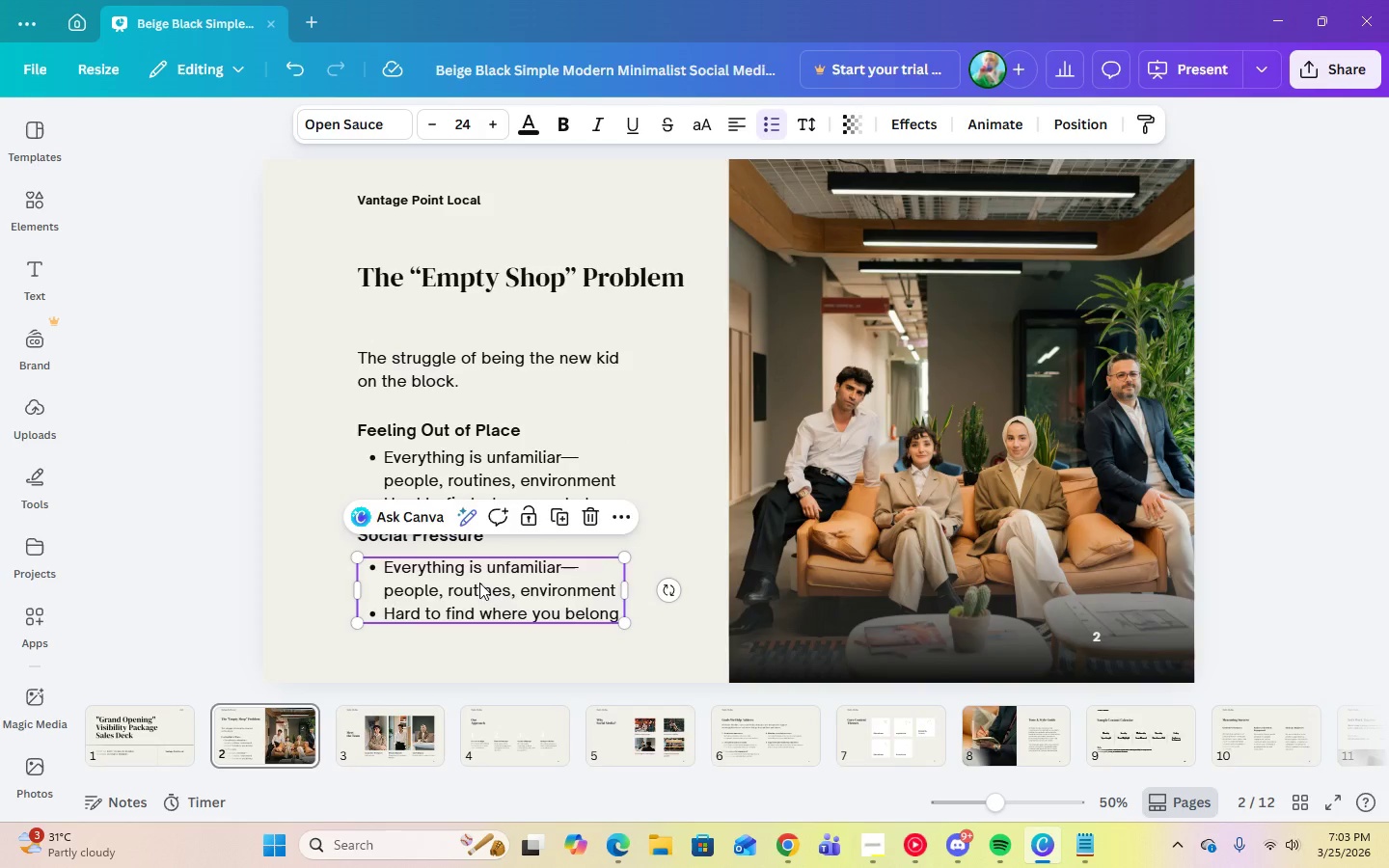 
left_click([479, 583])
 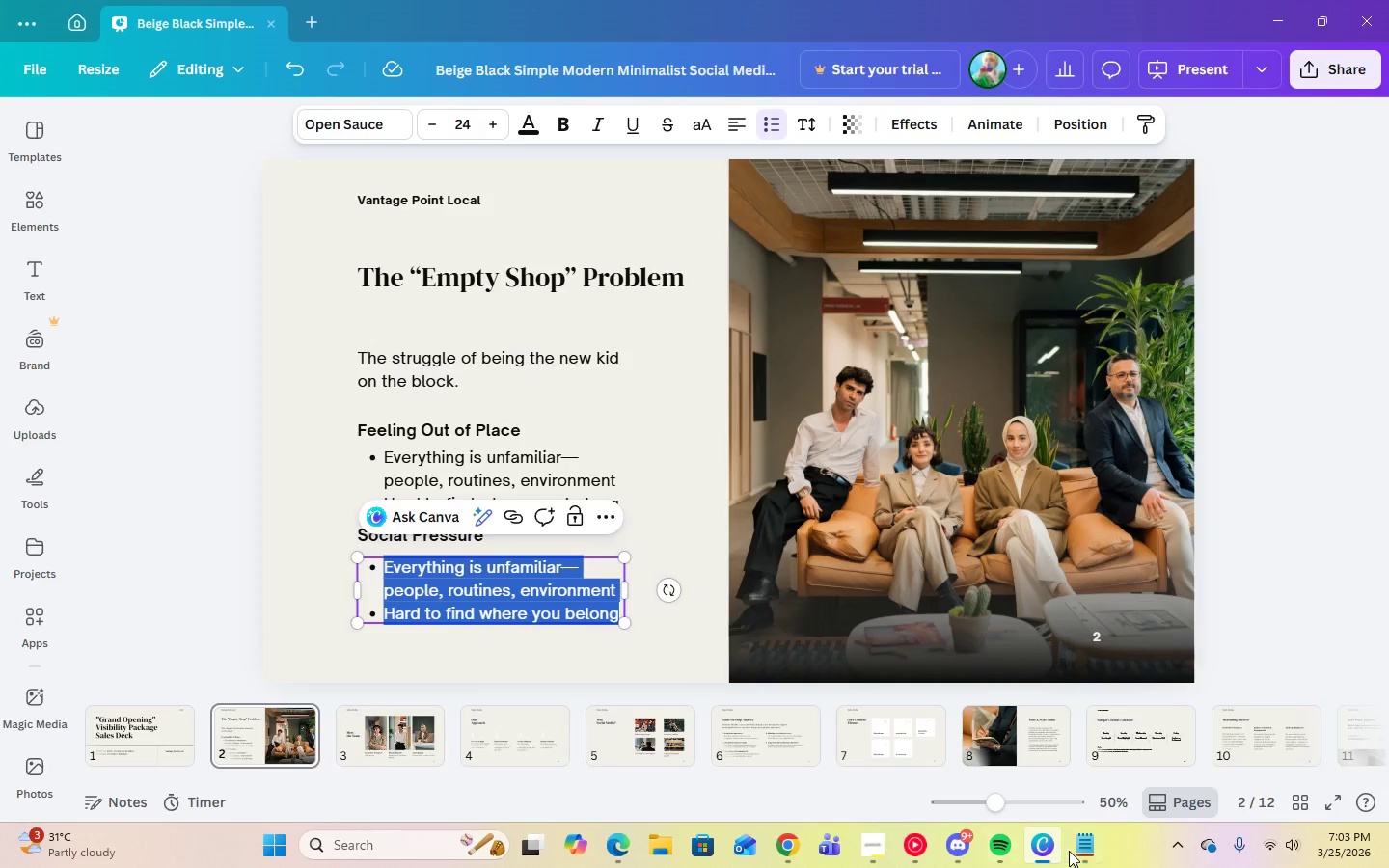 
left_click([1086, 851])
 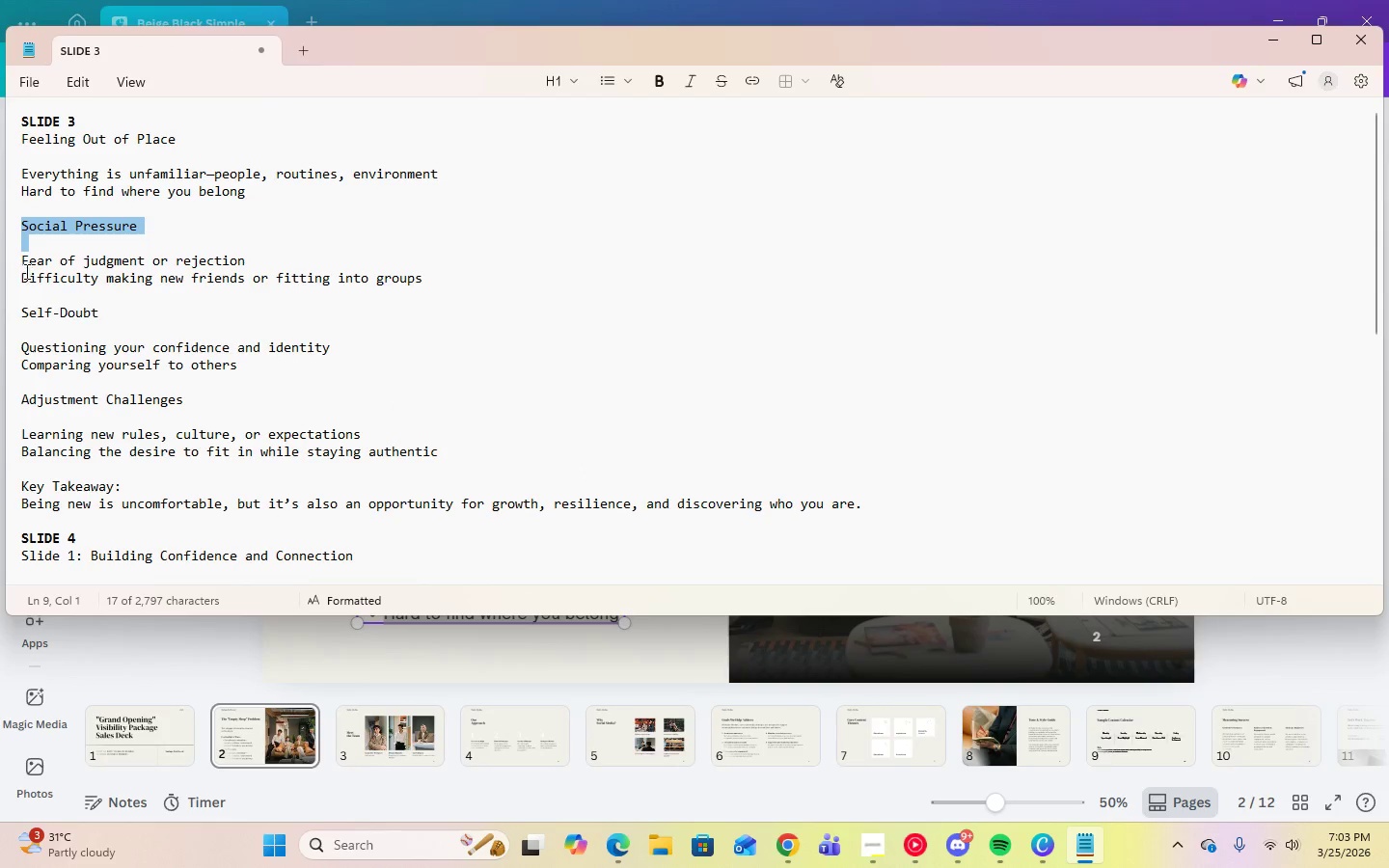 
left_click_drag(start_coordinate=[22, 266], to_coordinate=[456, 278])
 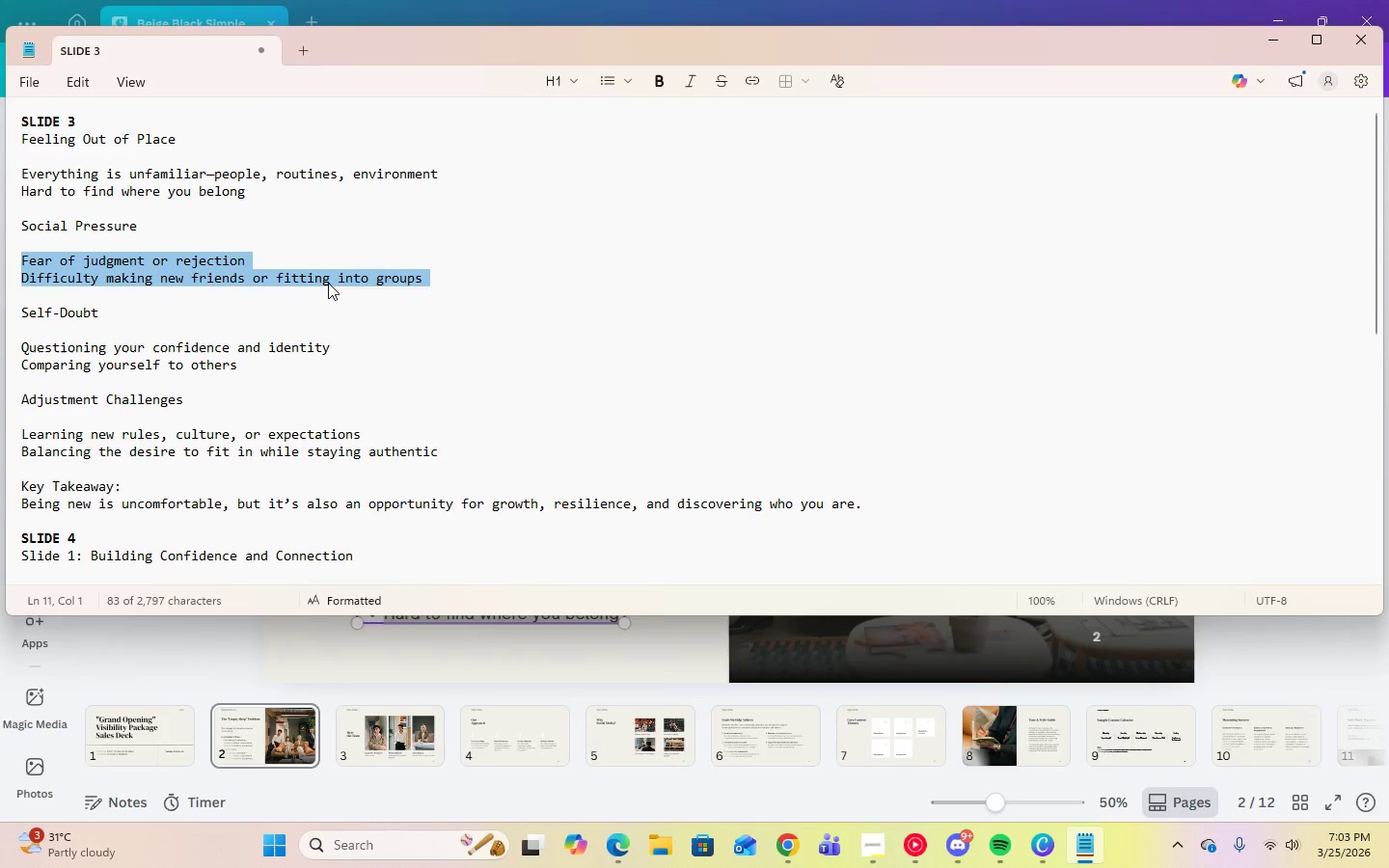 
double_click([325, 279])
 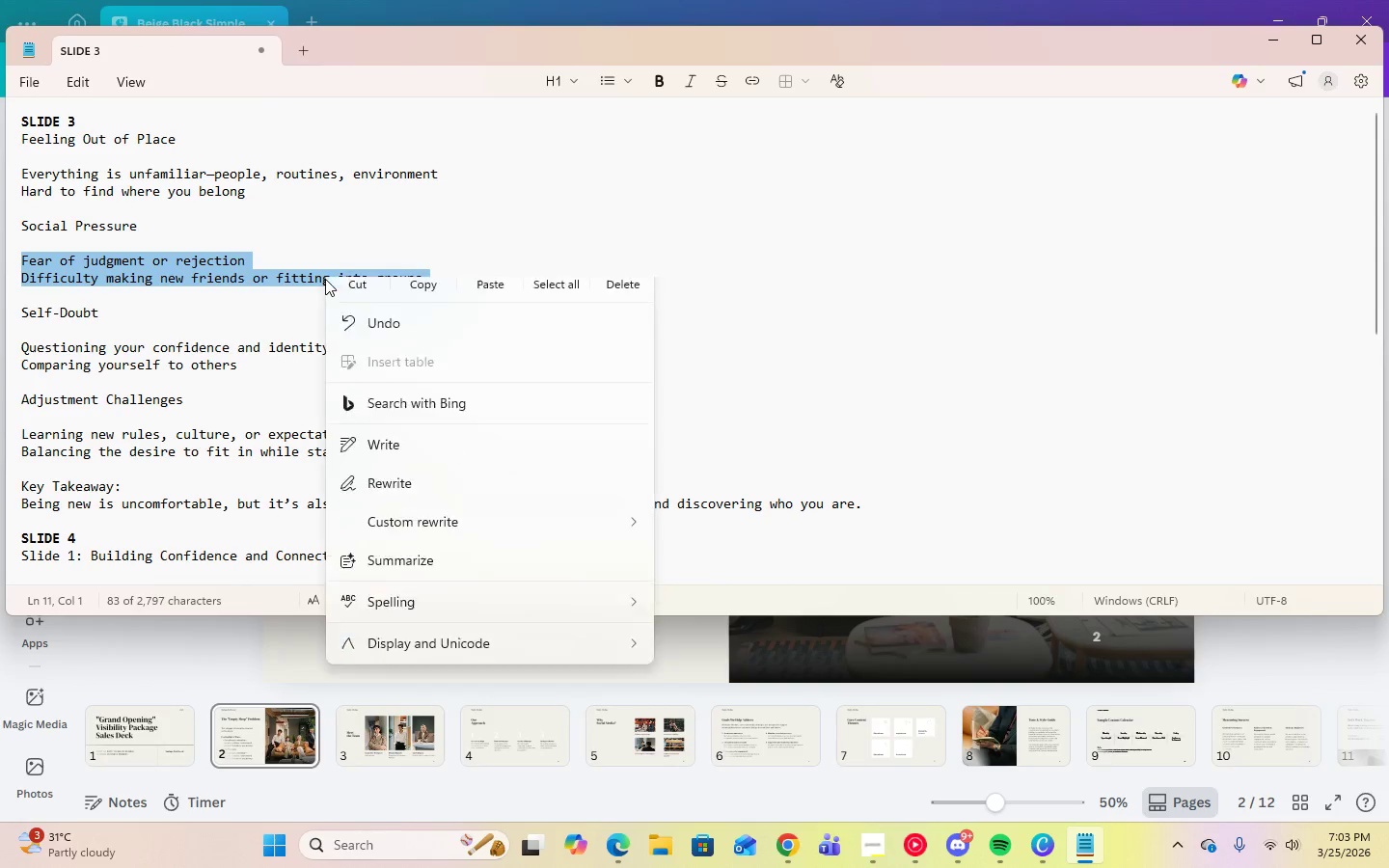 
triple_click([325, 279])
 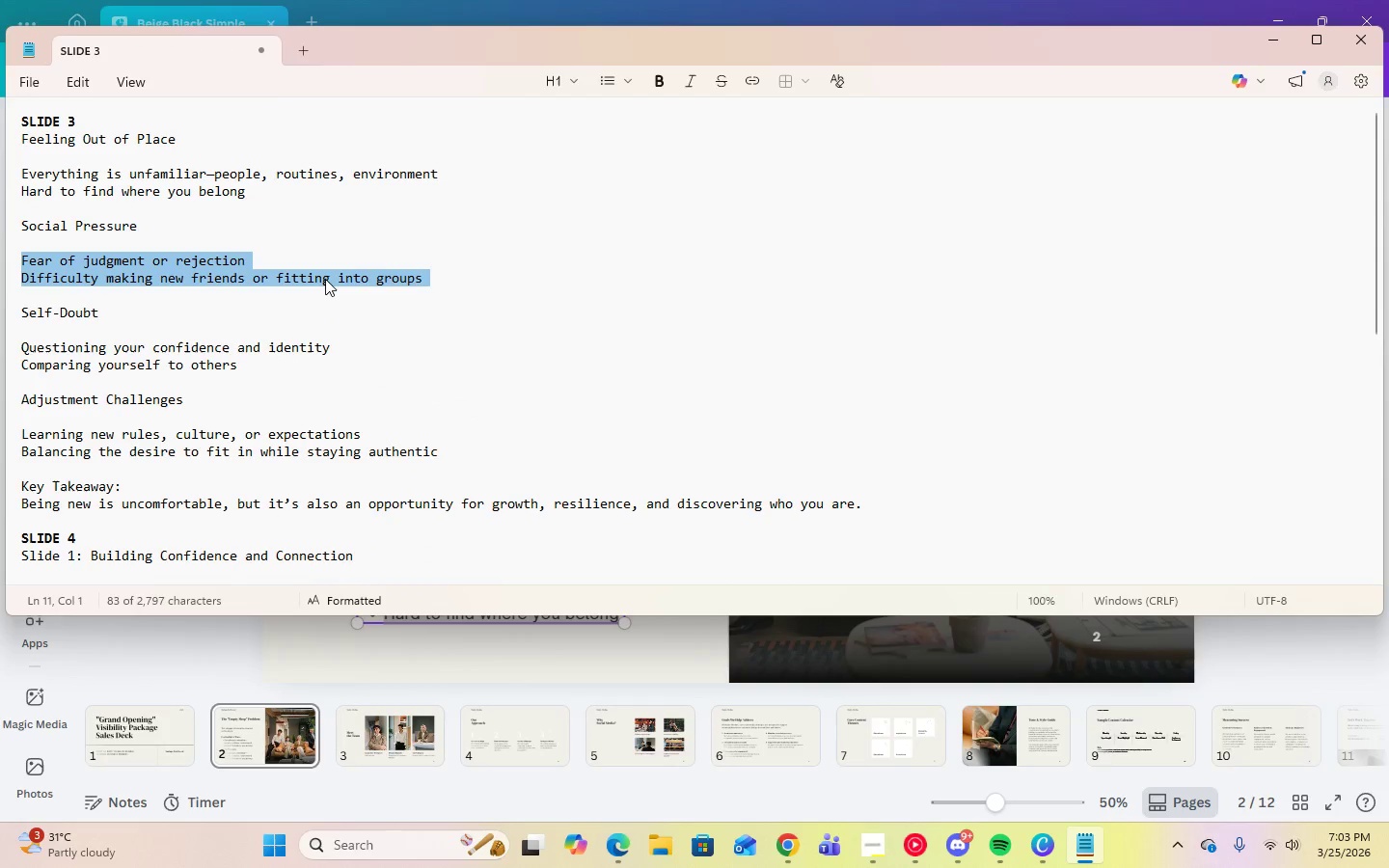 
right_click([325, 279])
 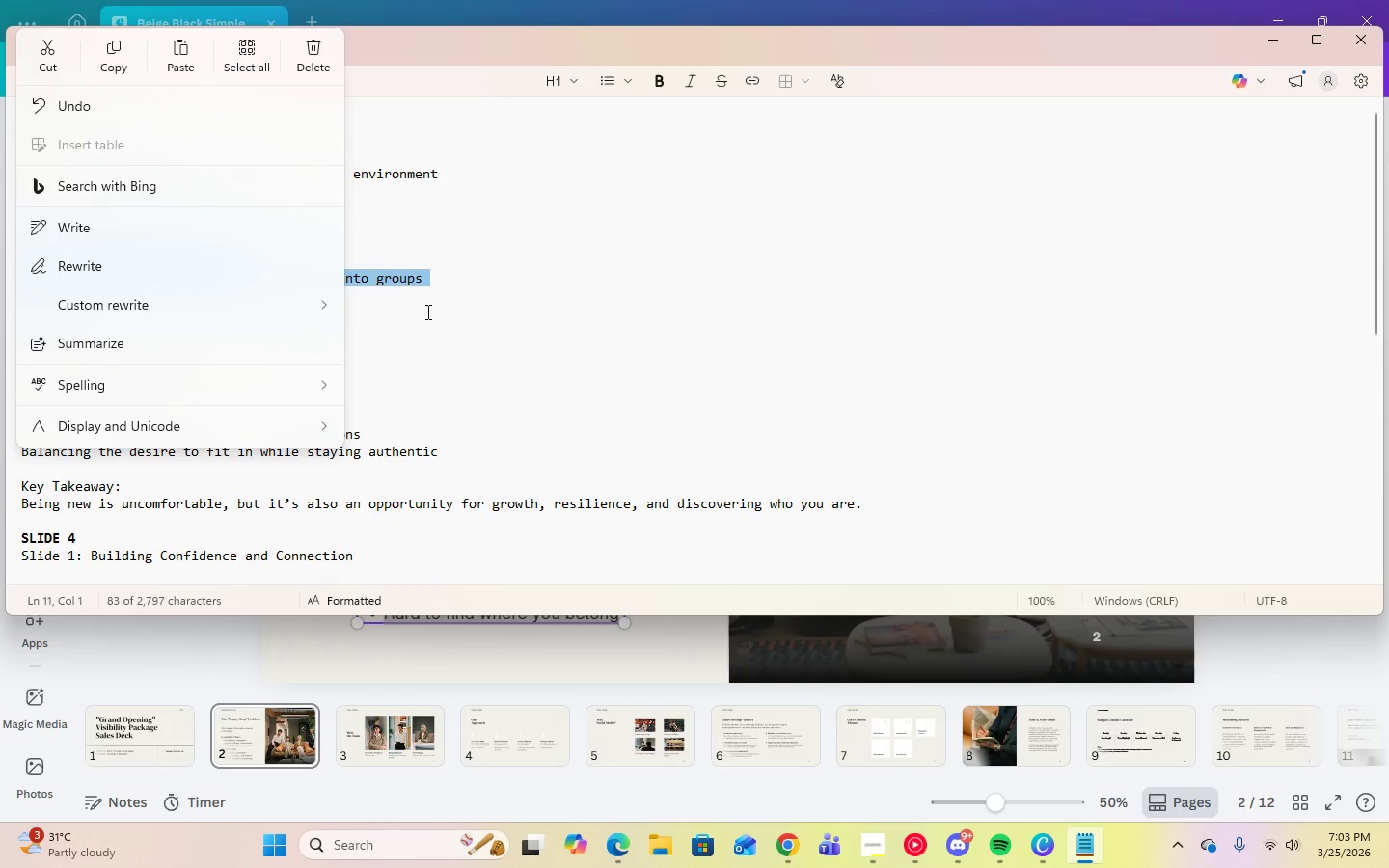 
left_click([462, 300])
 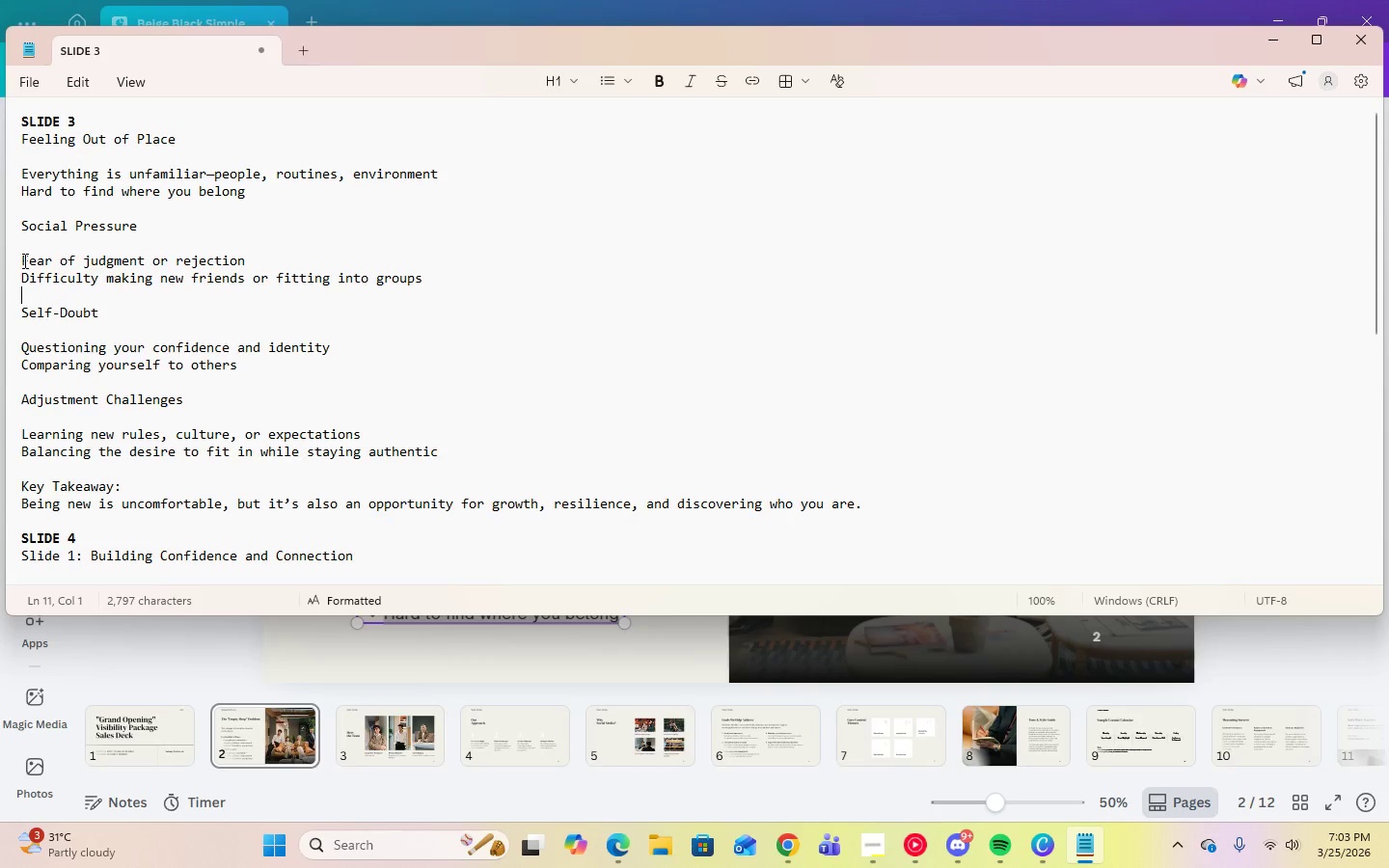 
left_click_drag(start_coordinate=[22, 260], to_coordinate=[470, 273])
 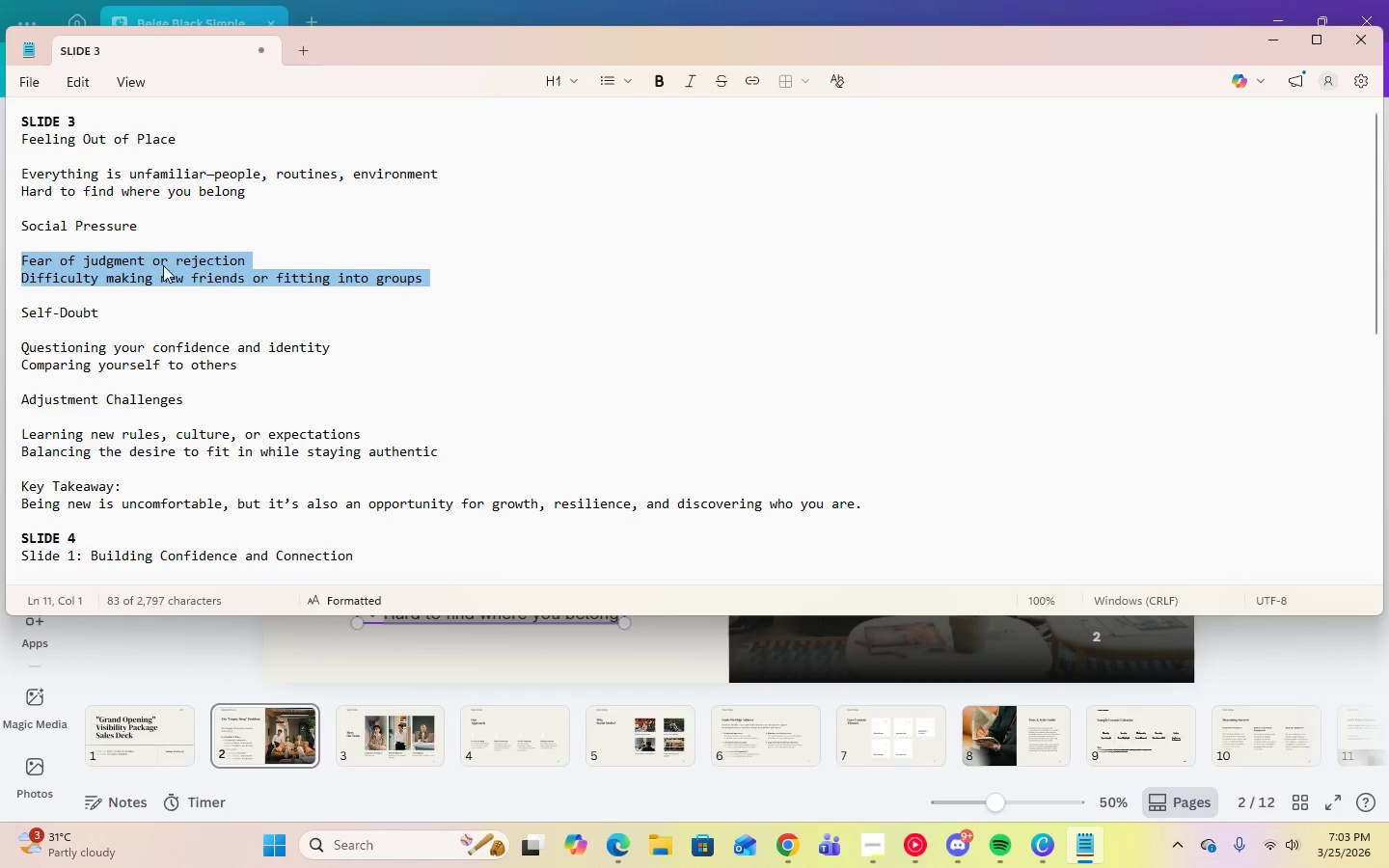 
right_click([163, 265])
 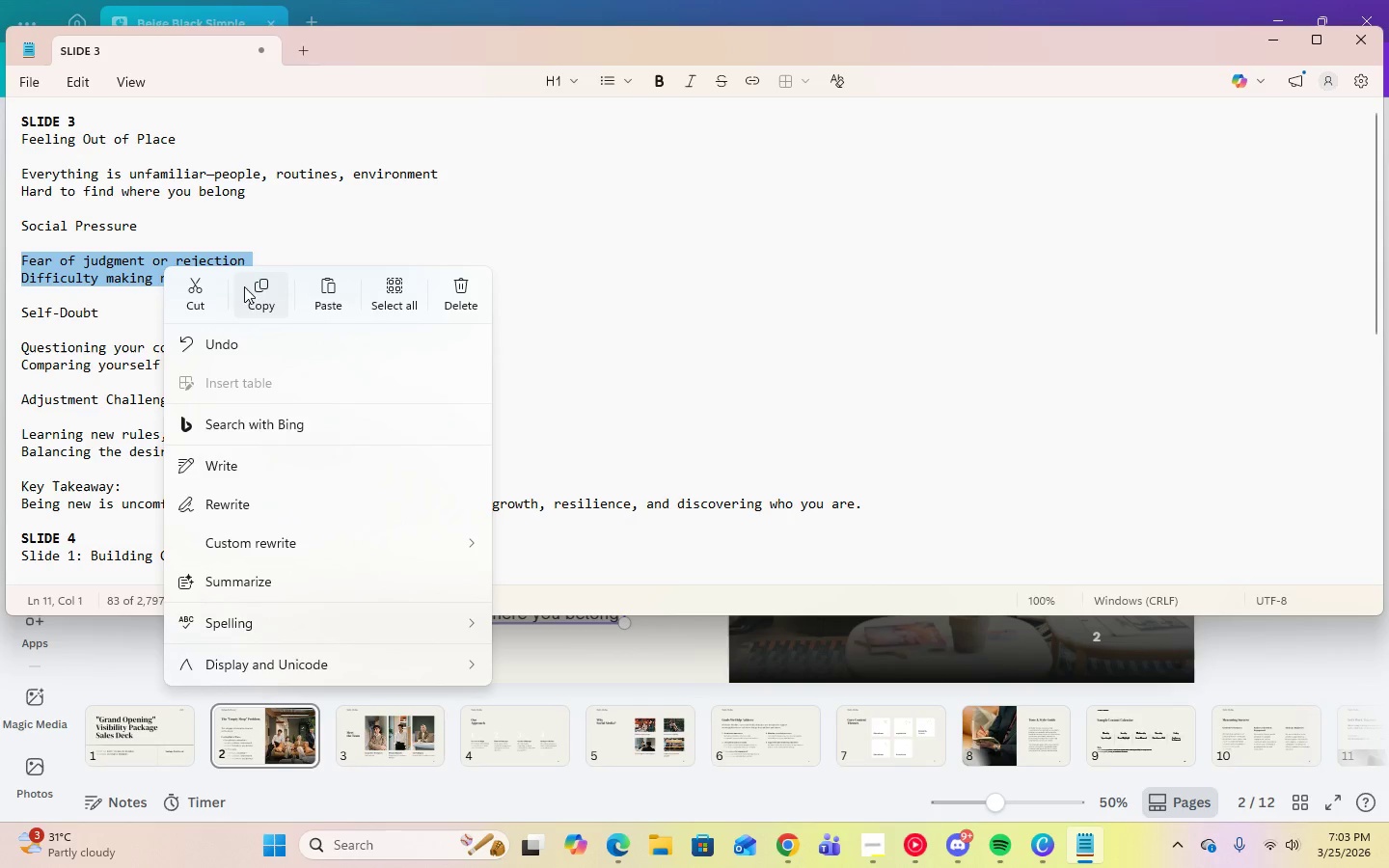 
left_click([258, 290])
 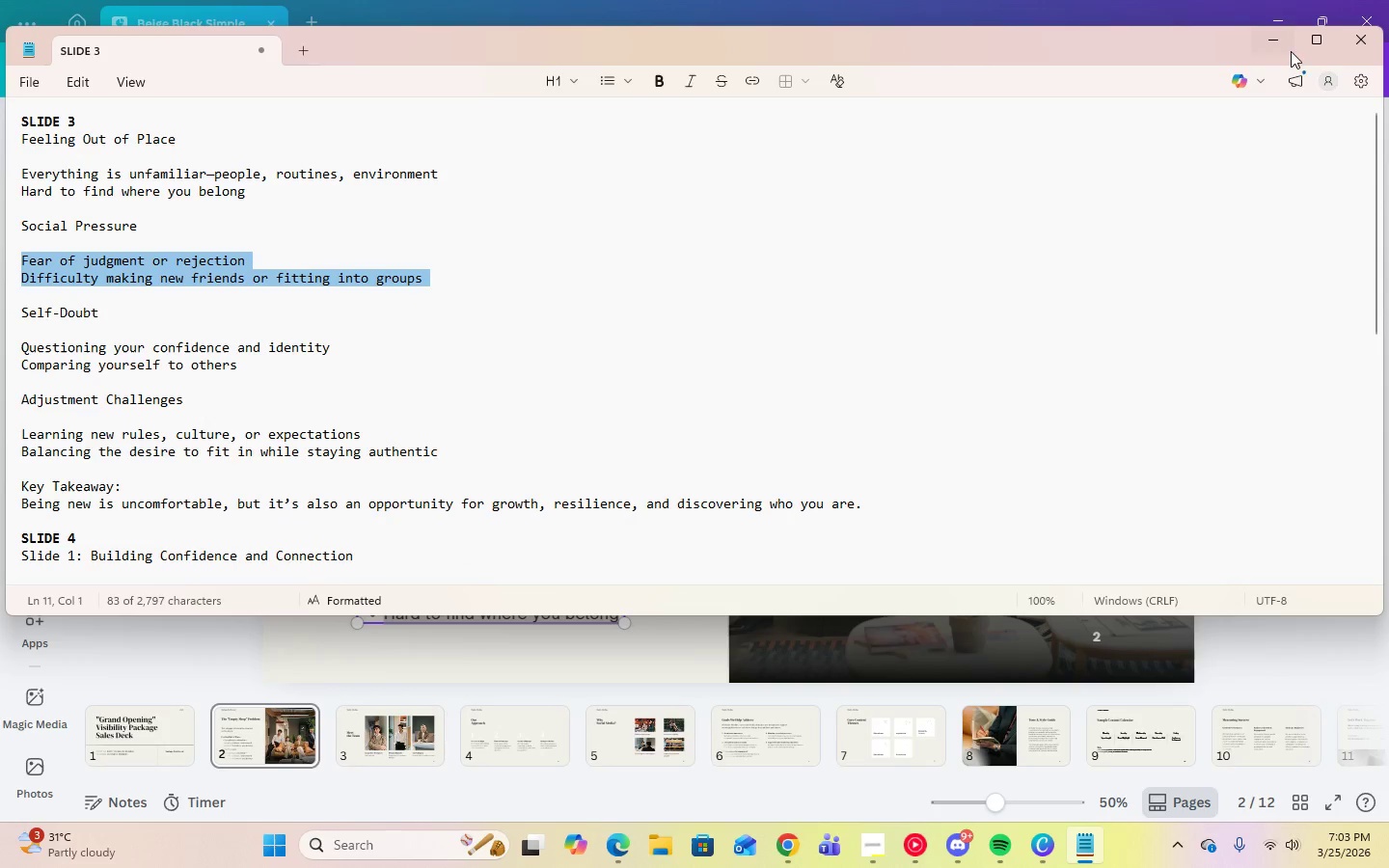 
left_click([1287, 41])
 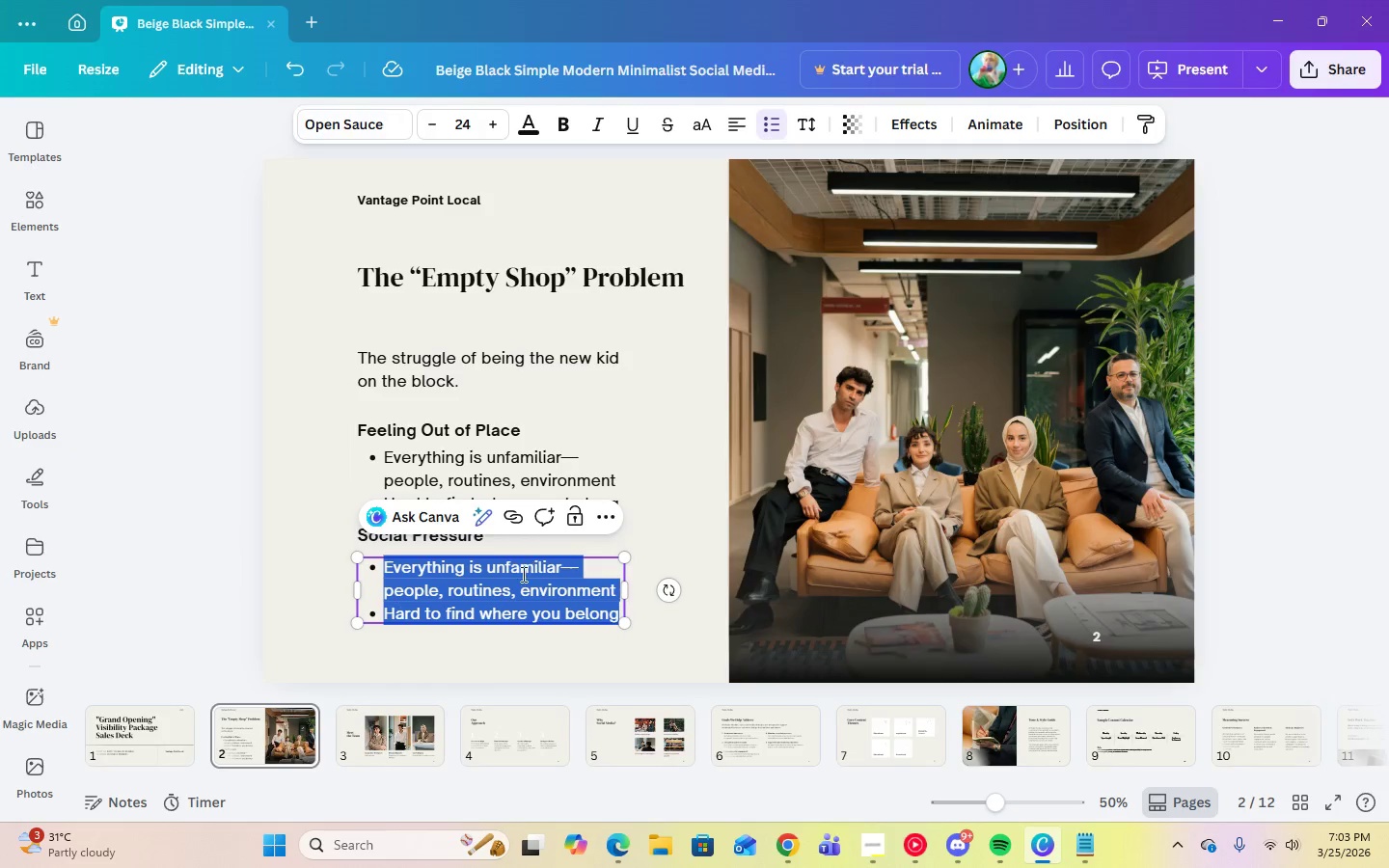 
right_click([517, 576])
 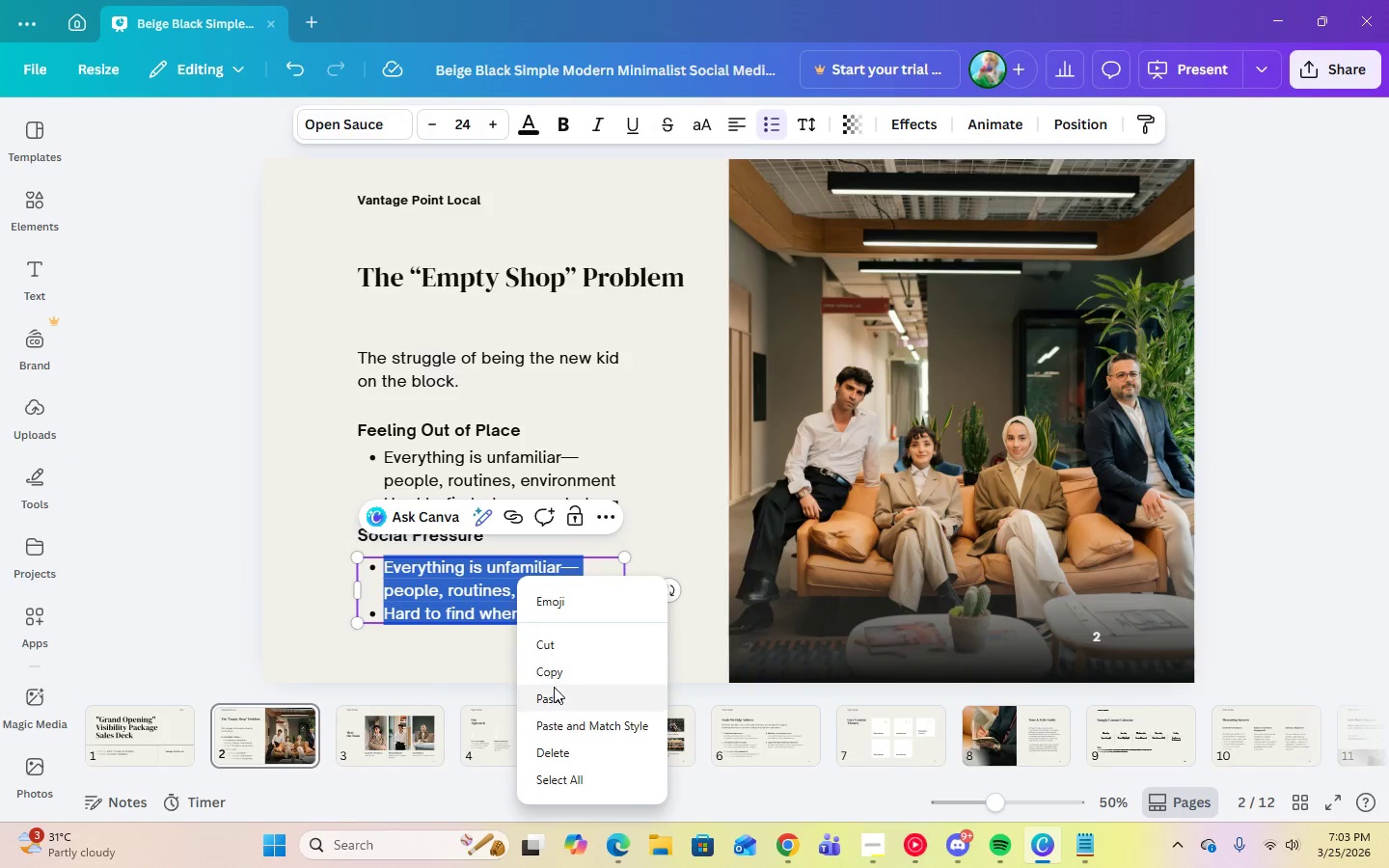 
left_click([557, 694])
 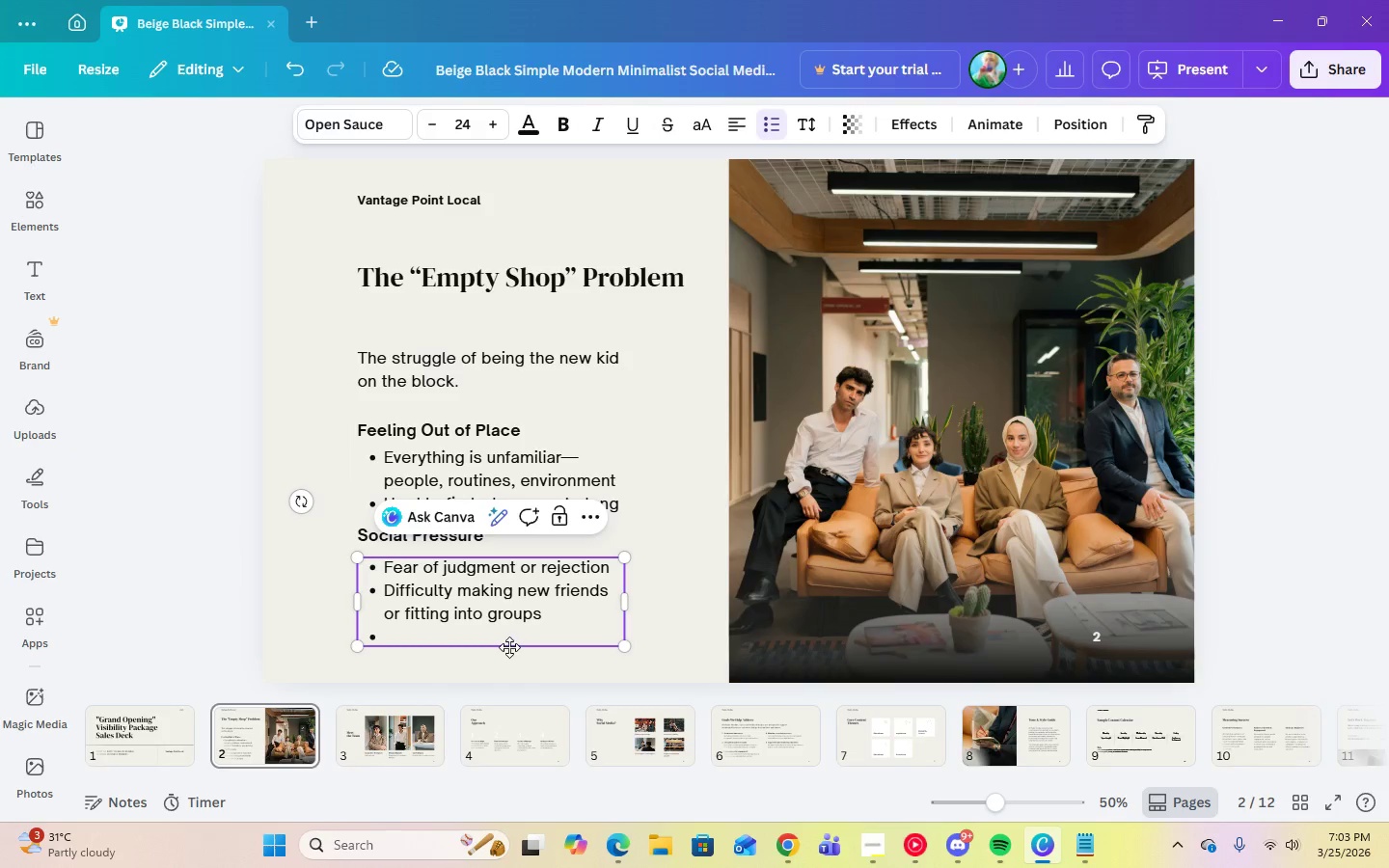 
key(Backspace)
 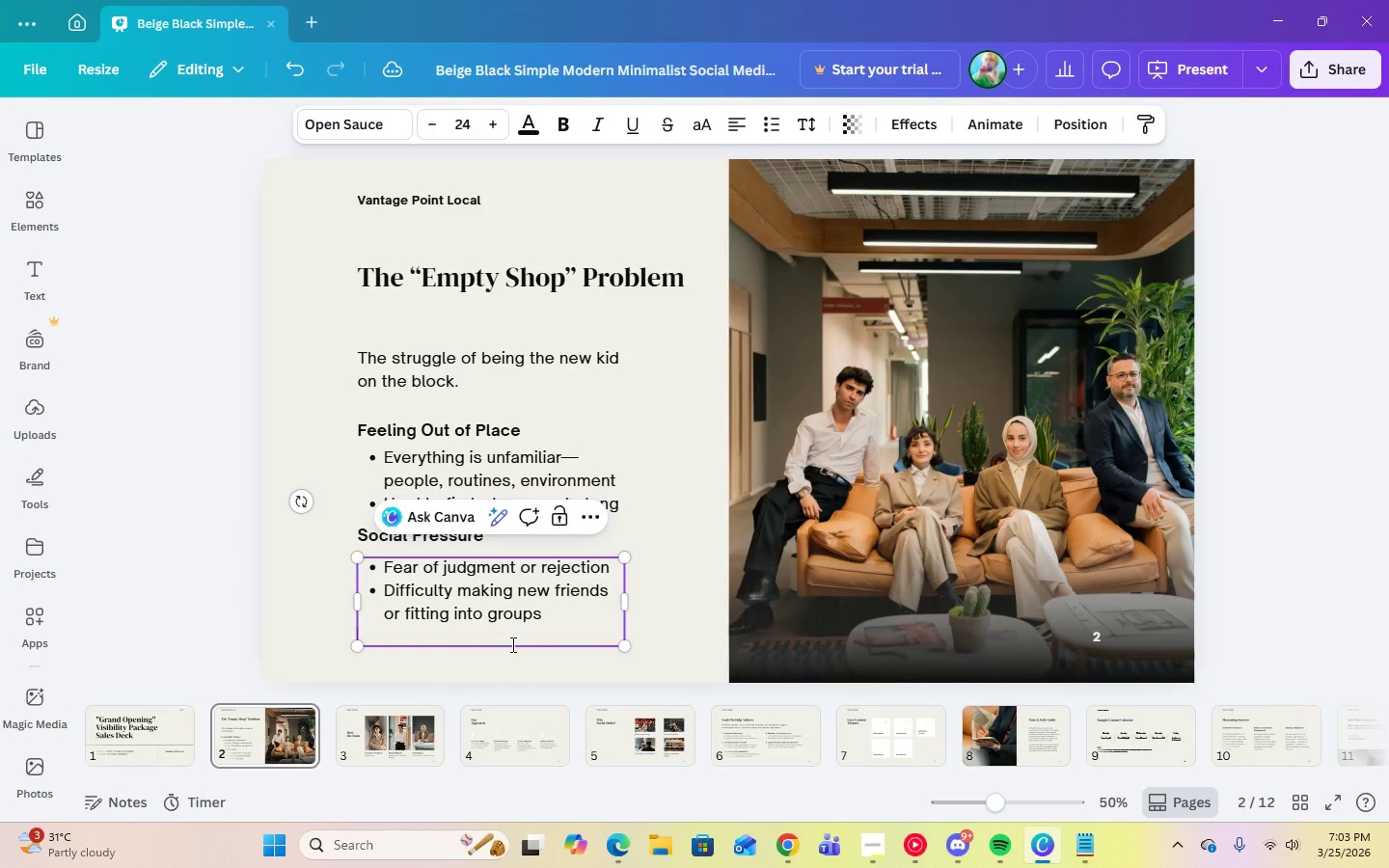 
key(Backspace)
 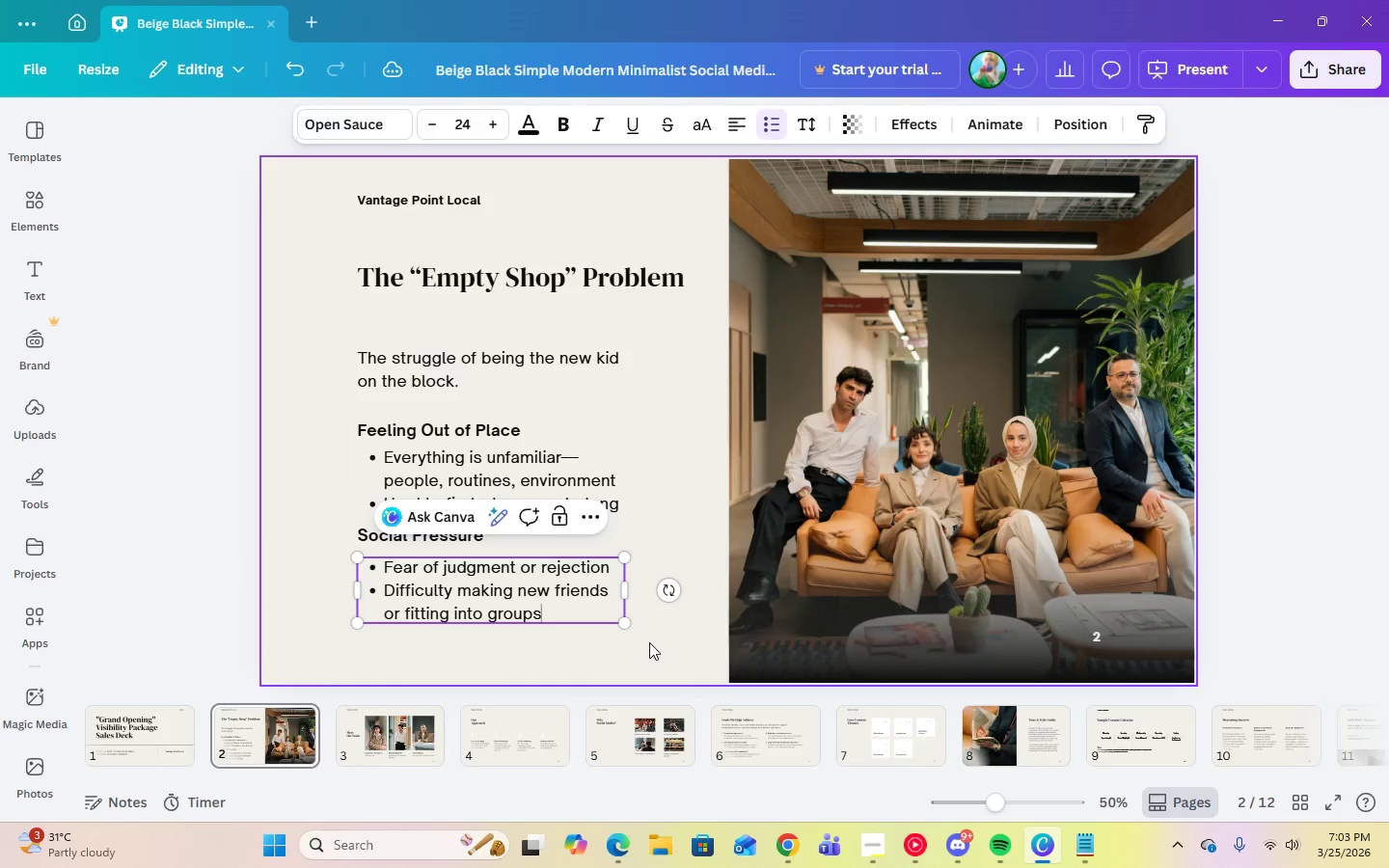 
left_click([649, 642])
 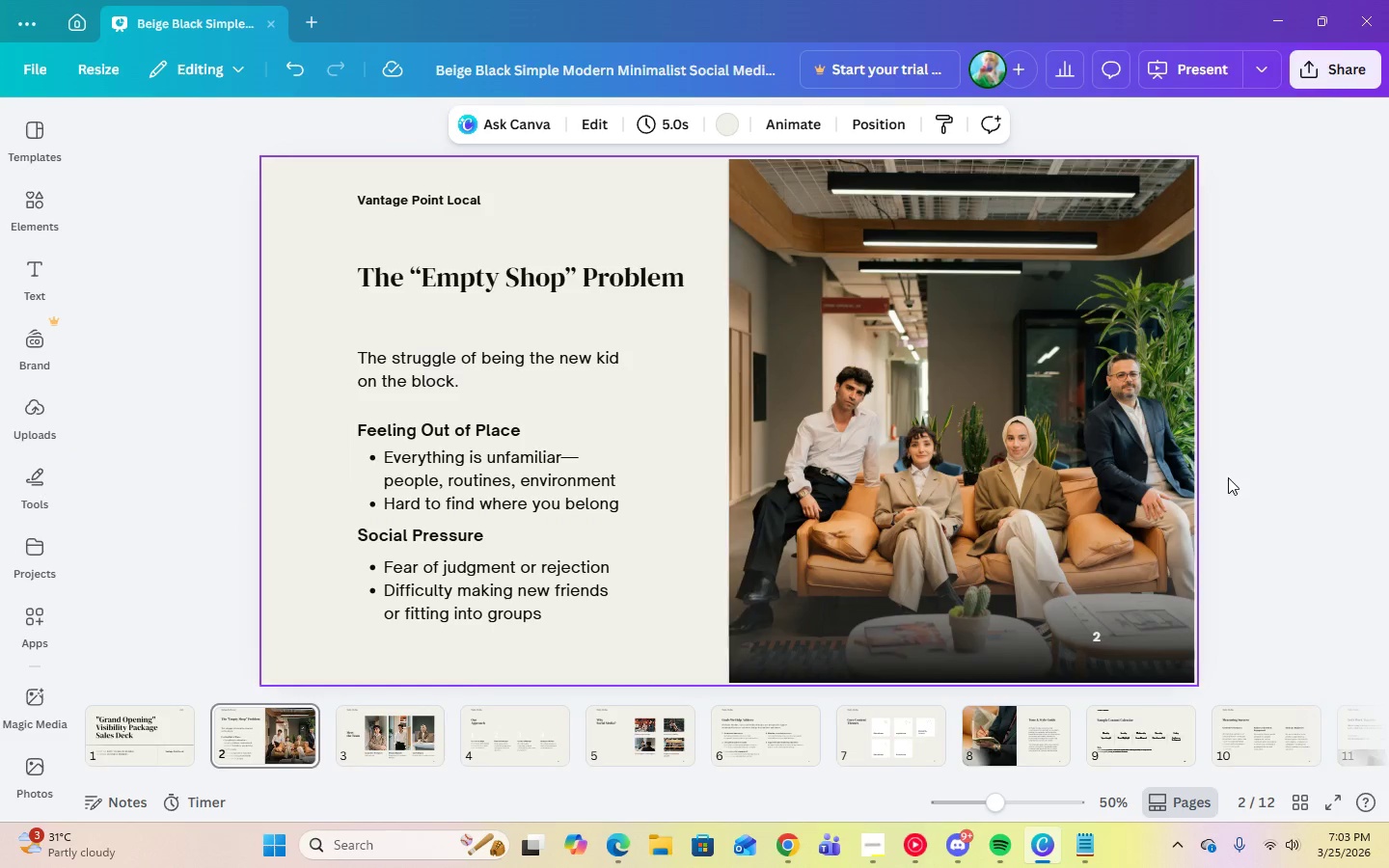 
left_click([547, 610])
 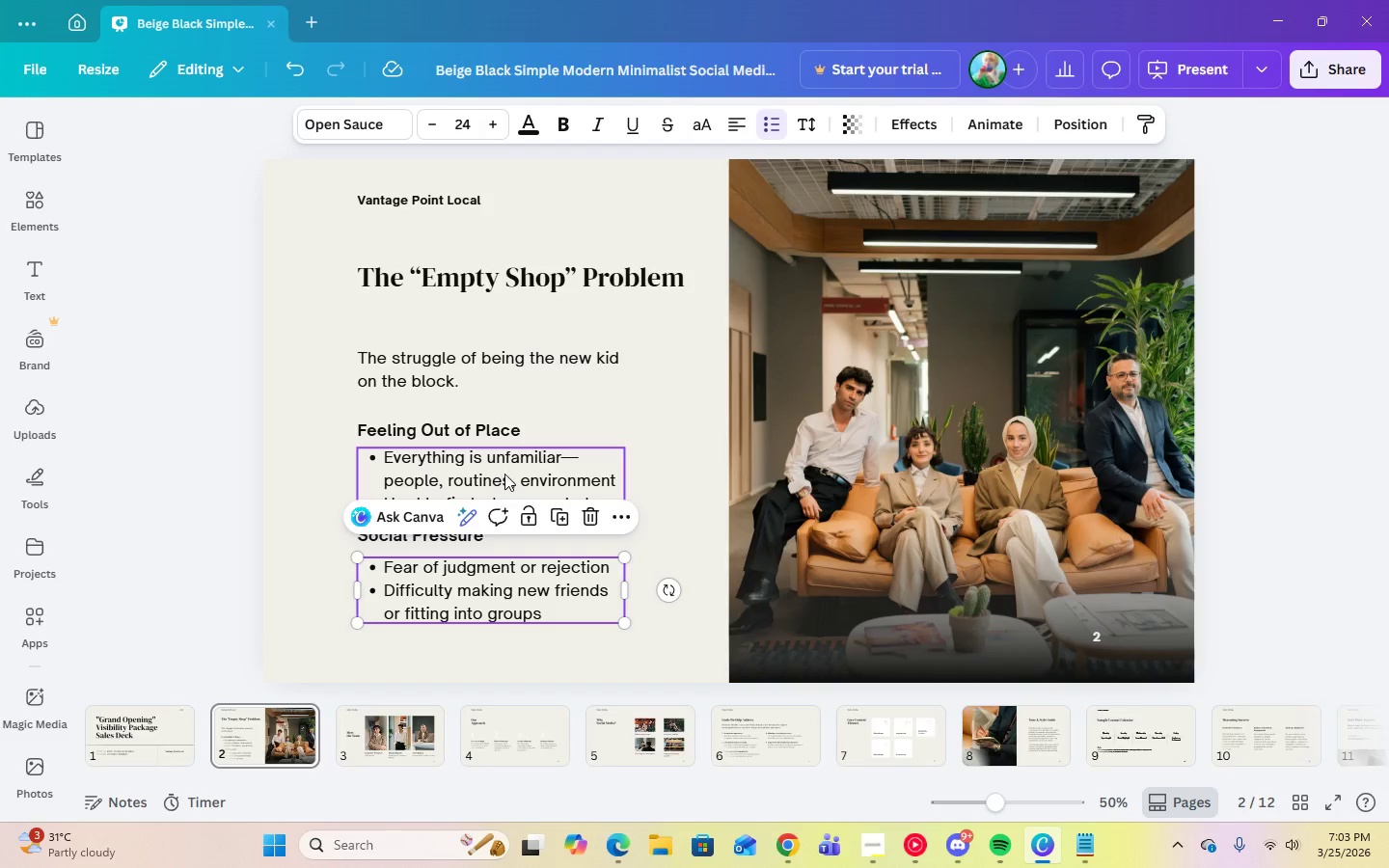 
left_click([504, 473])
 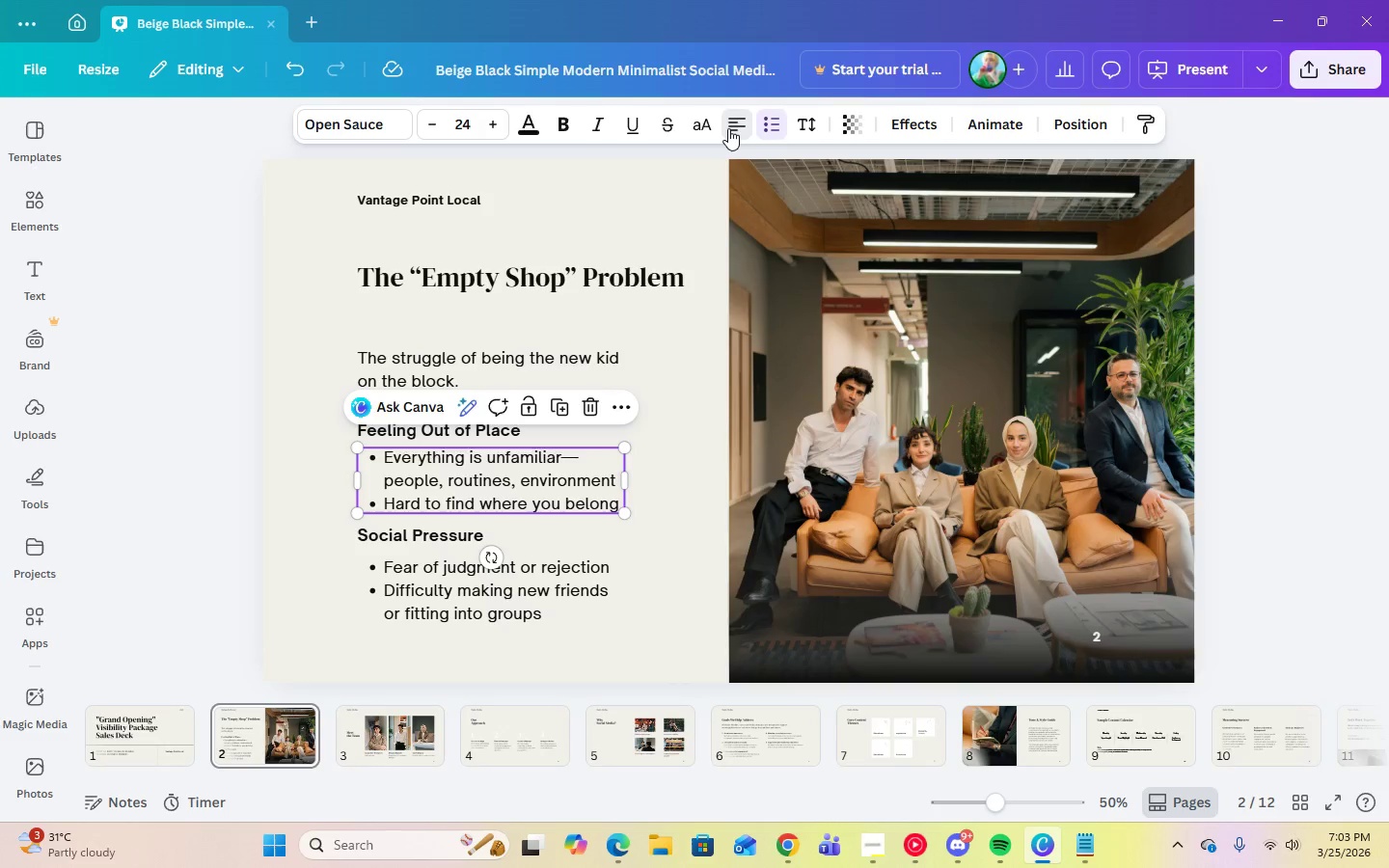 
double_click([728, 128])
 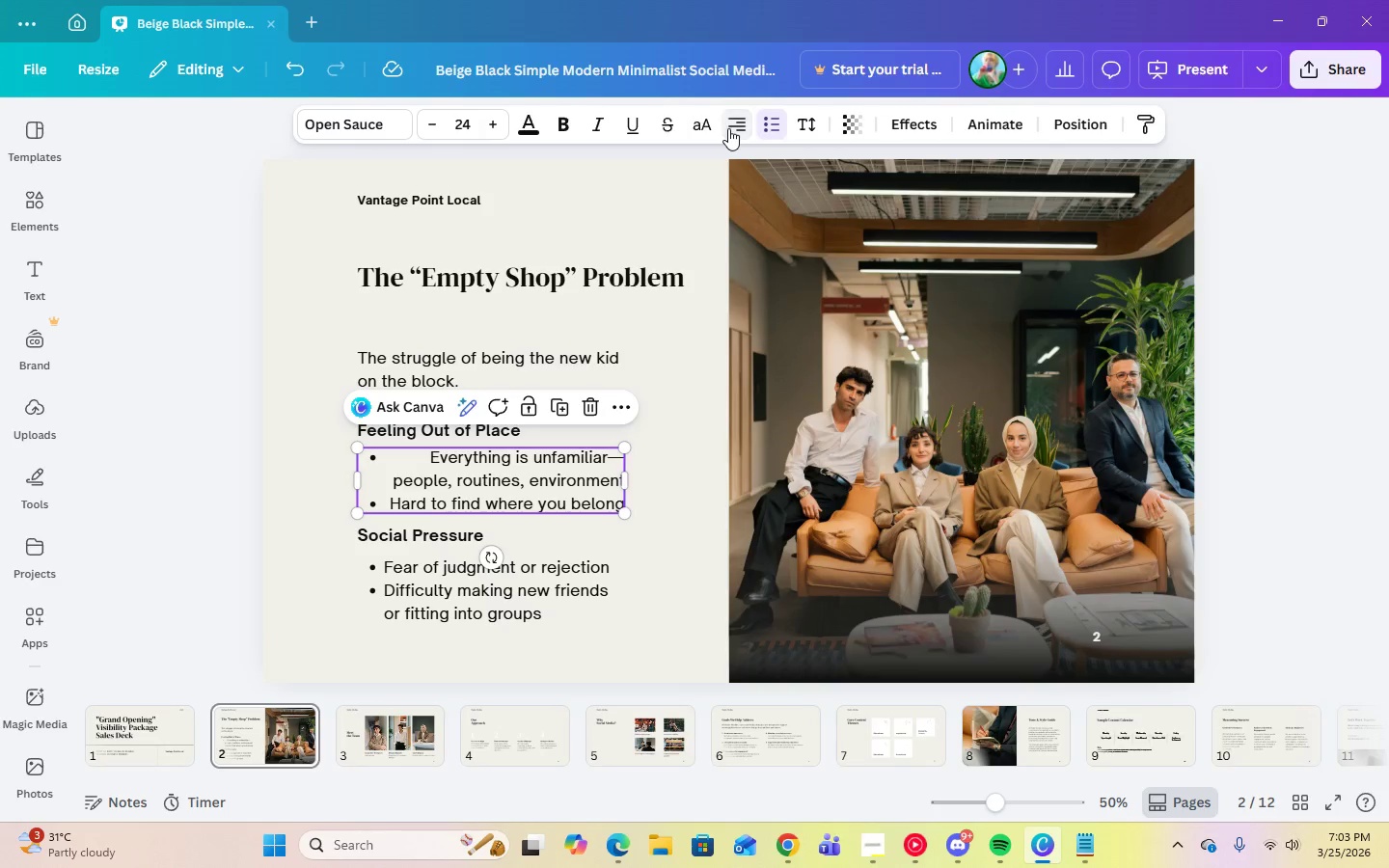 
triple_click([728, 128])
 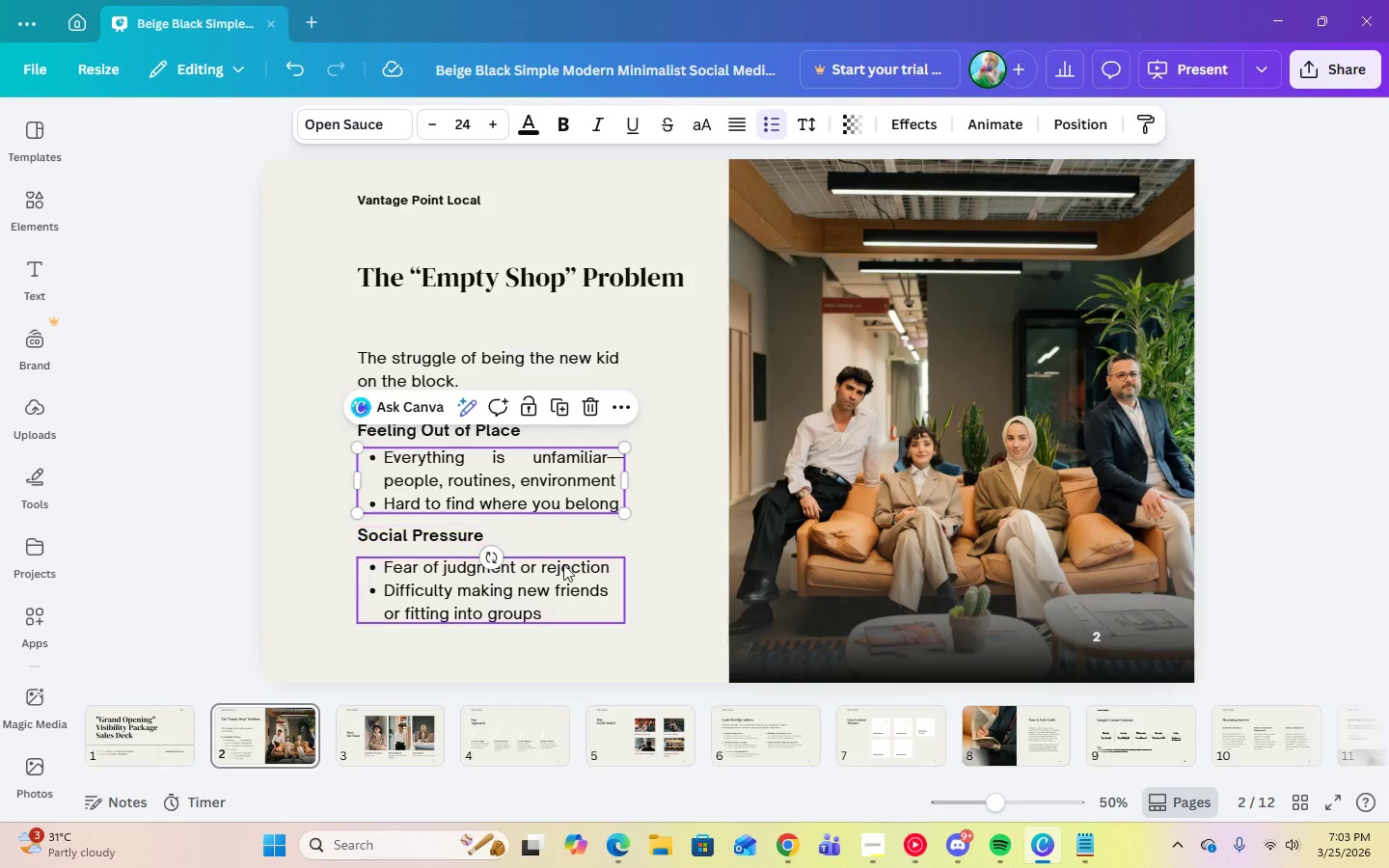 
left_click([531, 606])
 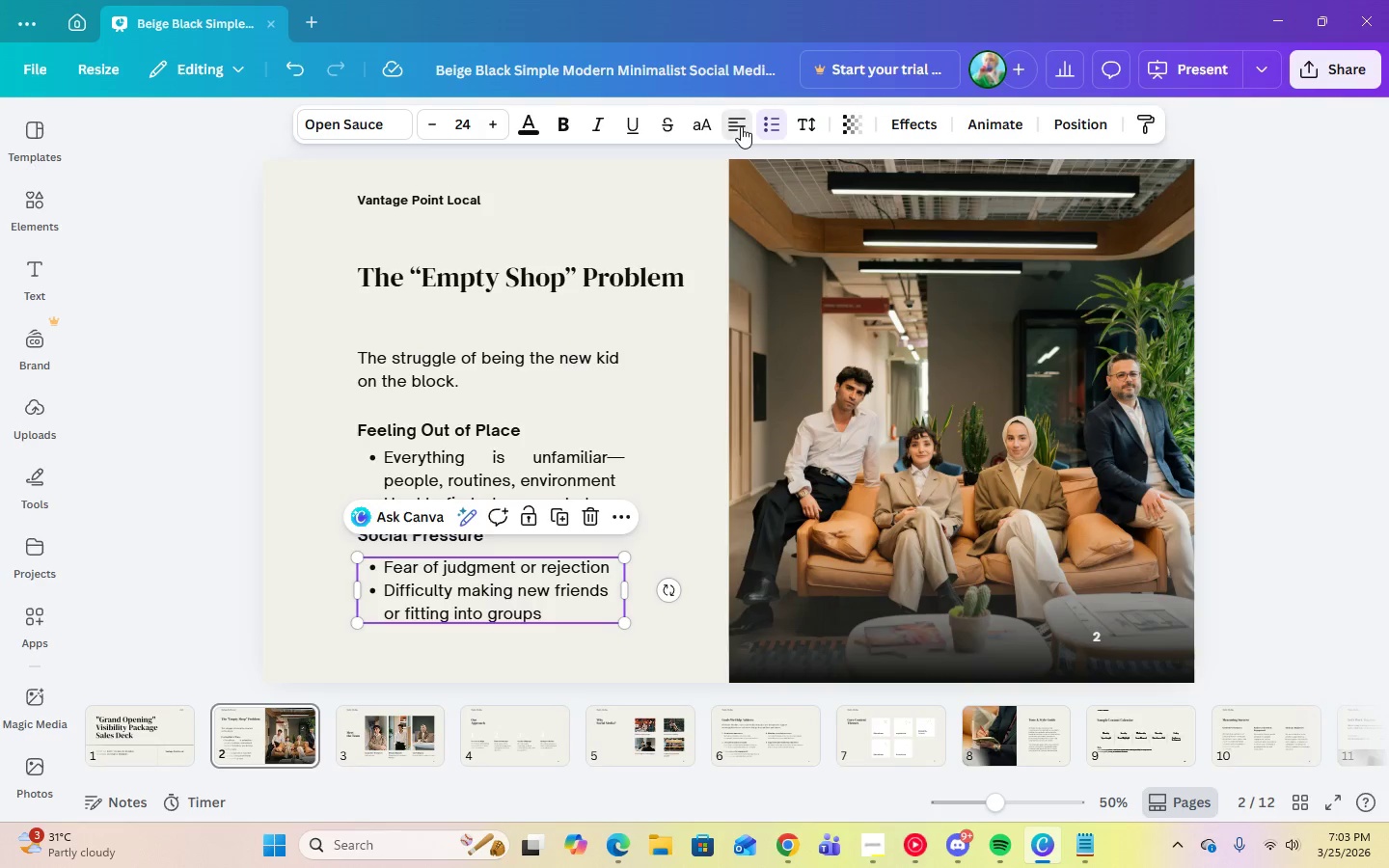 
double_click([741, 126])
 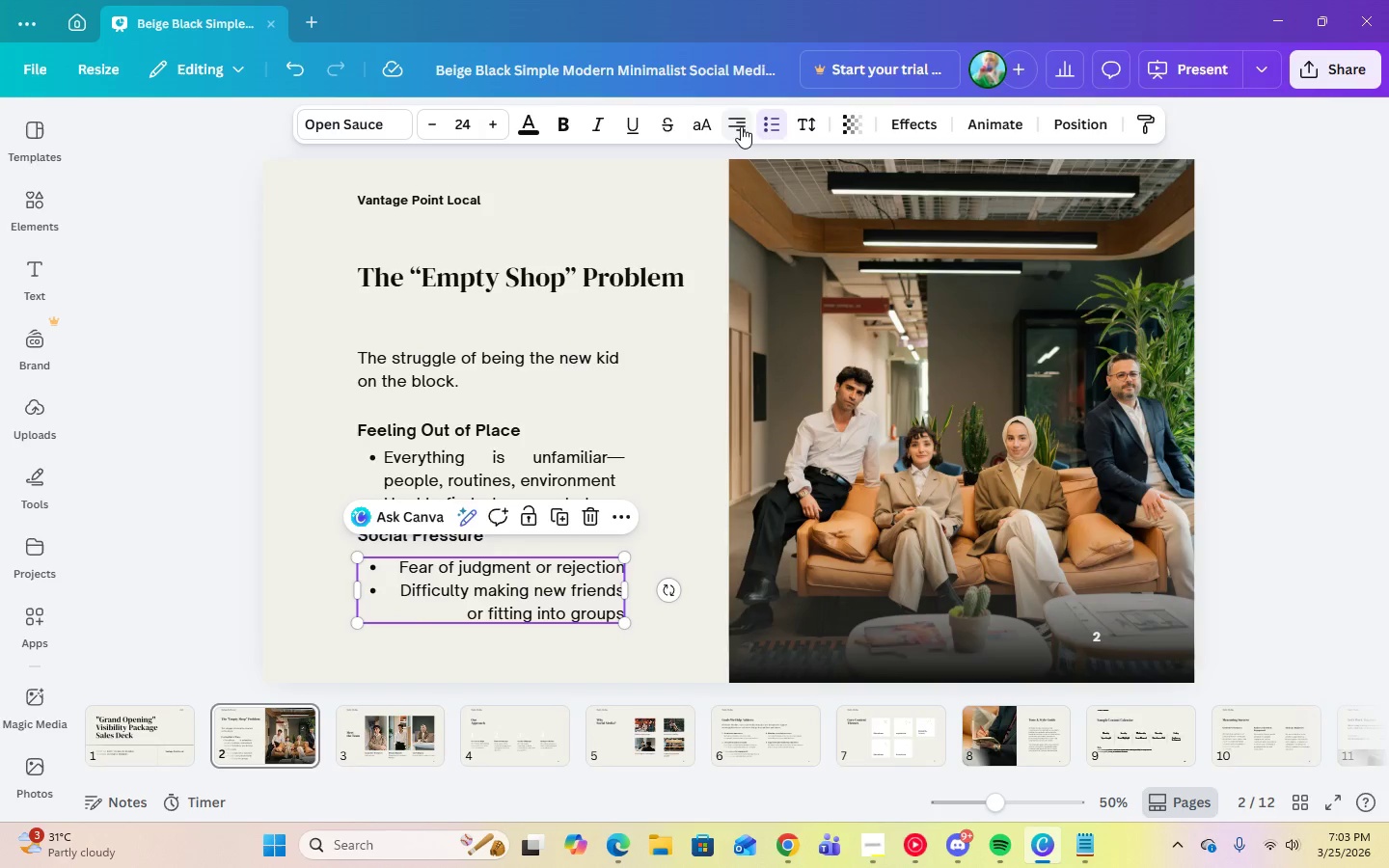 
triple_click([741, 126])
 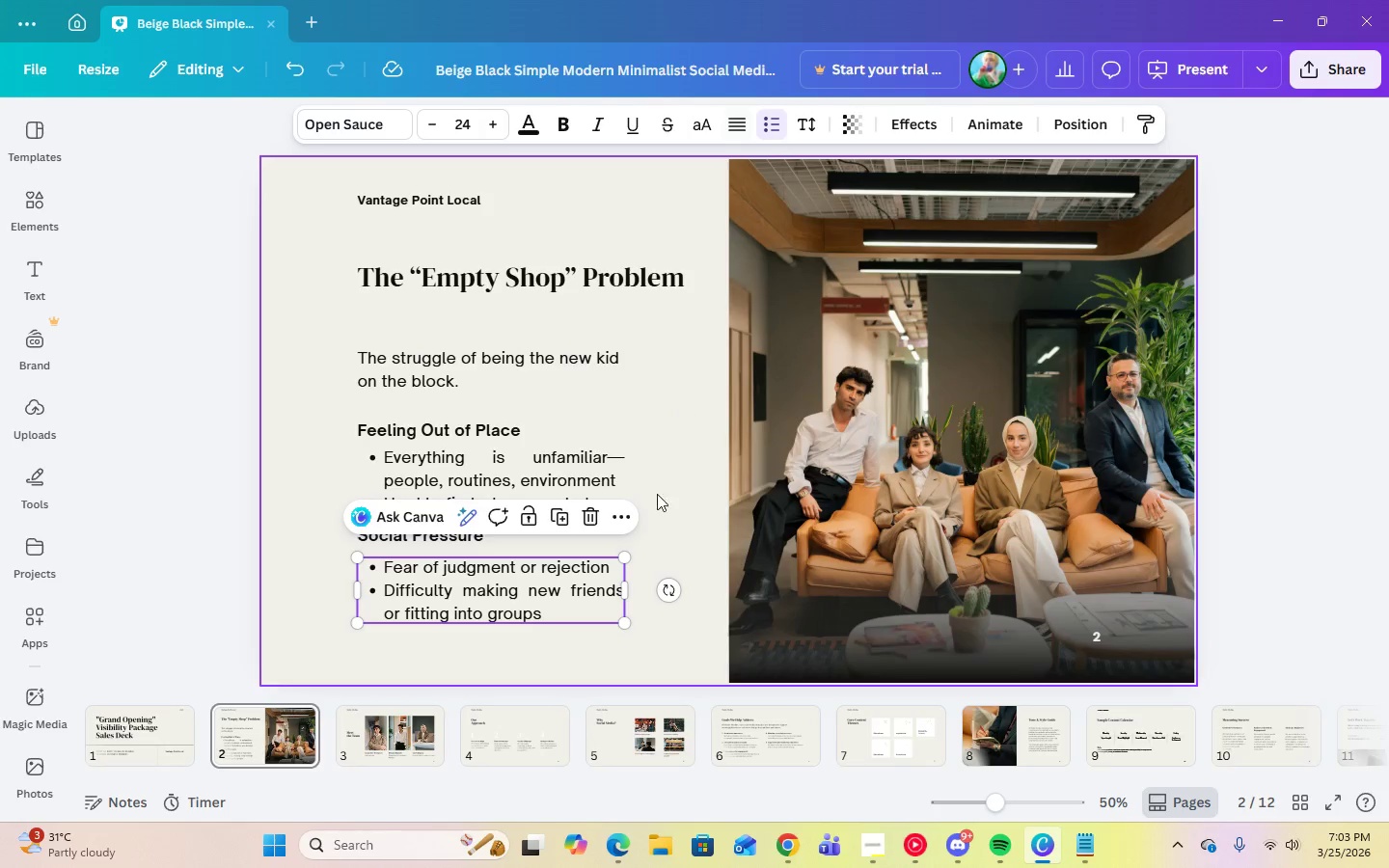 
left_click([659, 537])
 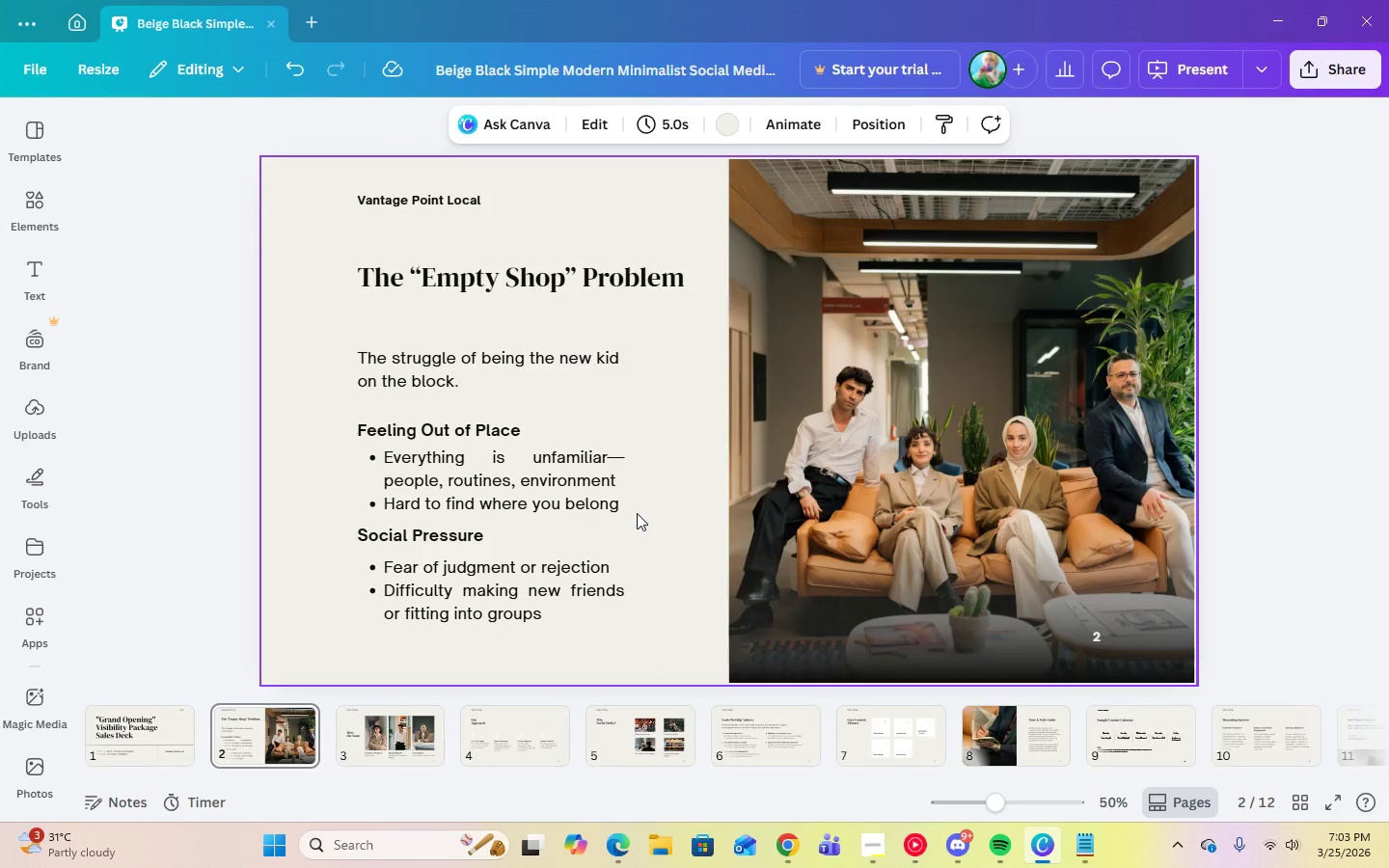 
left_click([559, 597])
 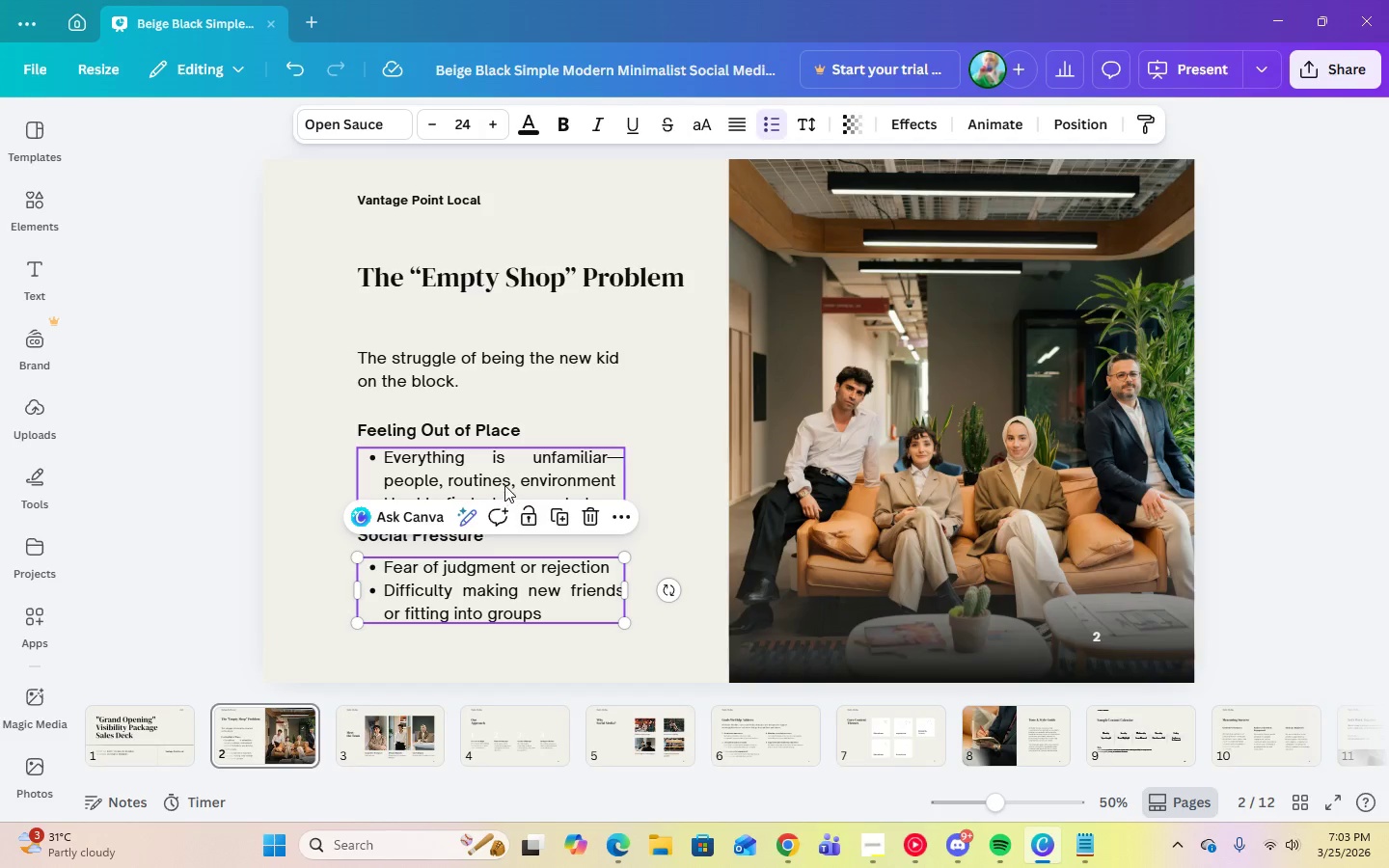 
left_click([503, 474])
 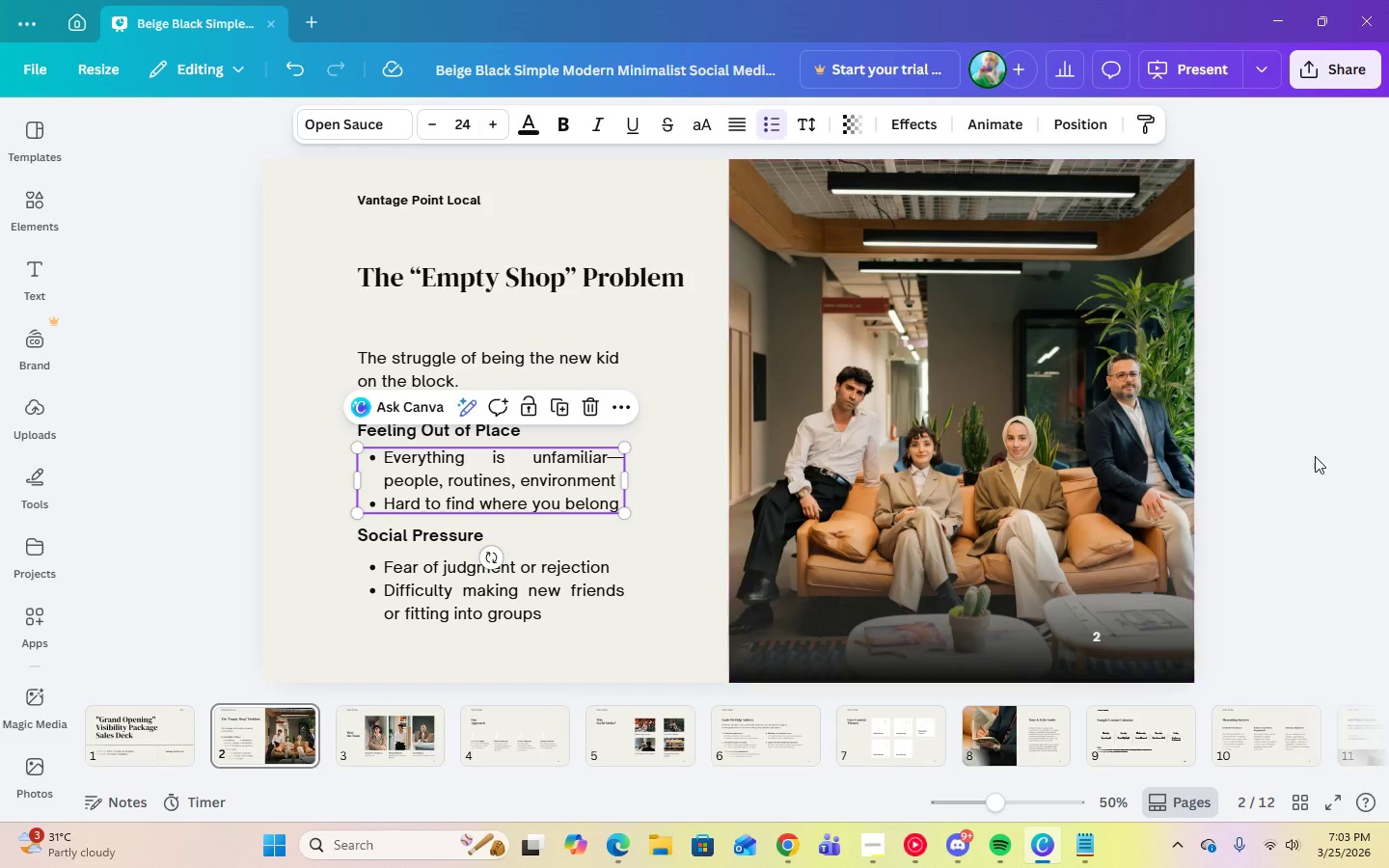 
left_click([1315, 456])
 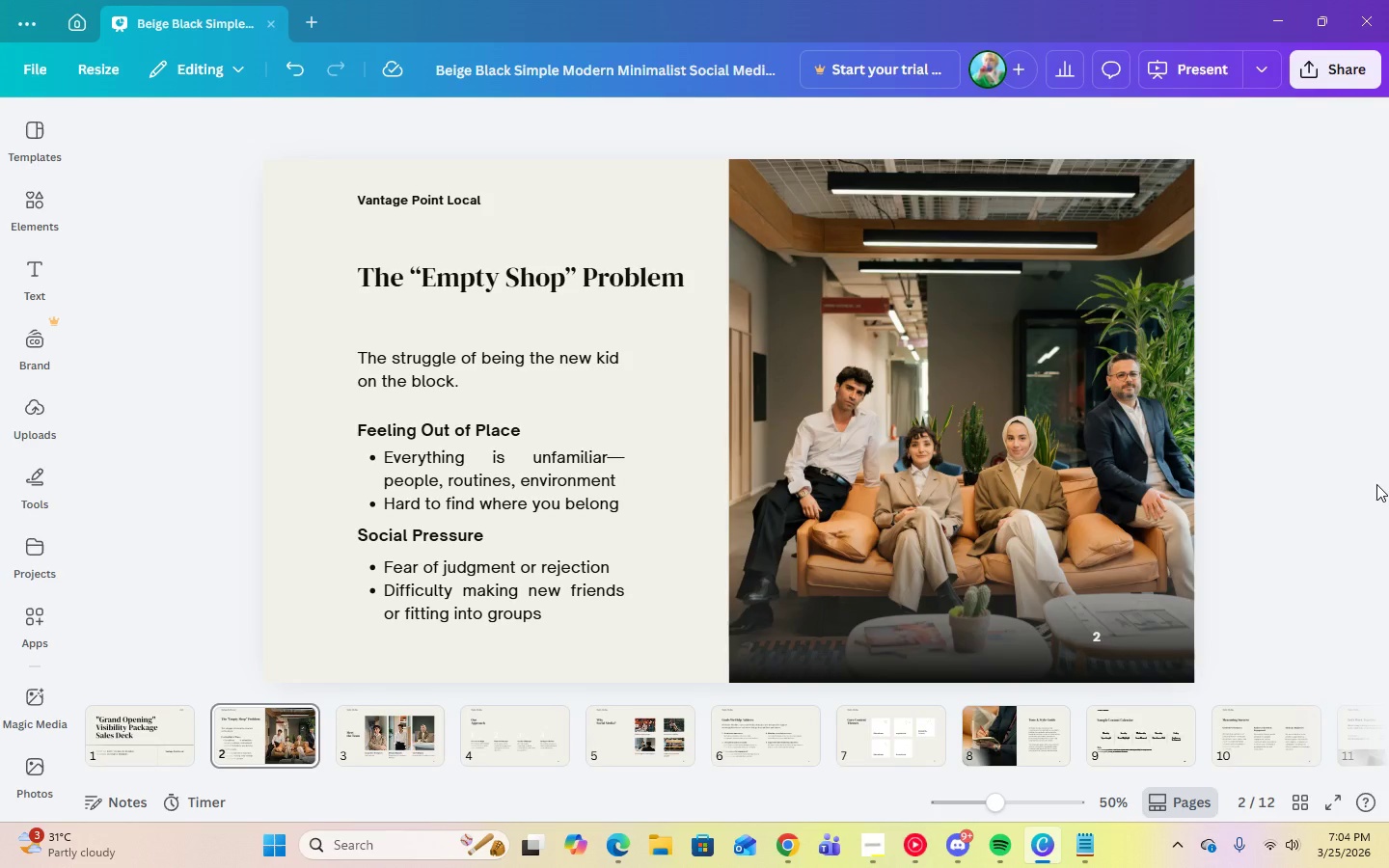 
wait(7.33)
 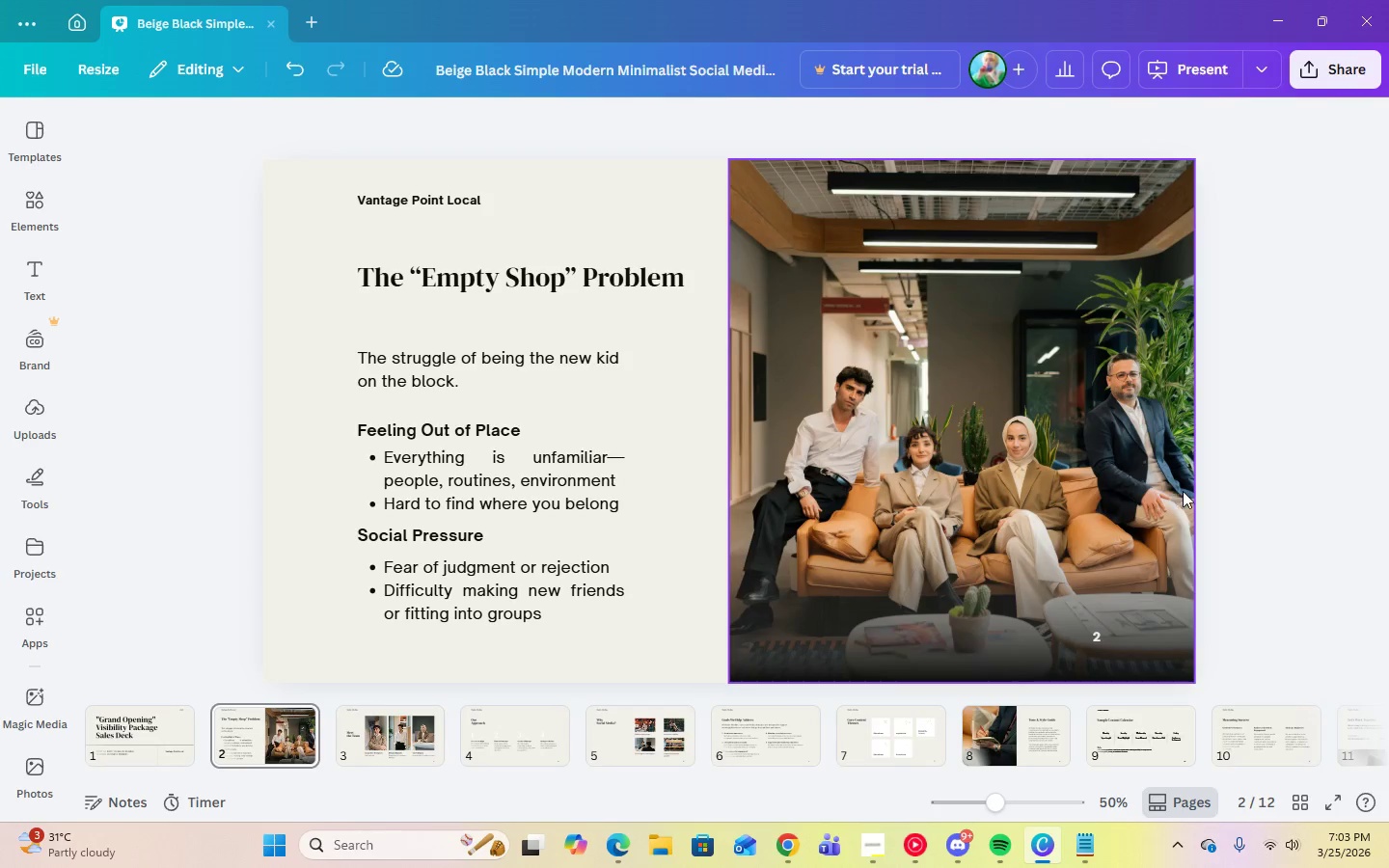 
left_click([1016, 754])
 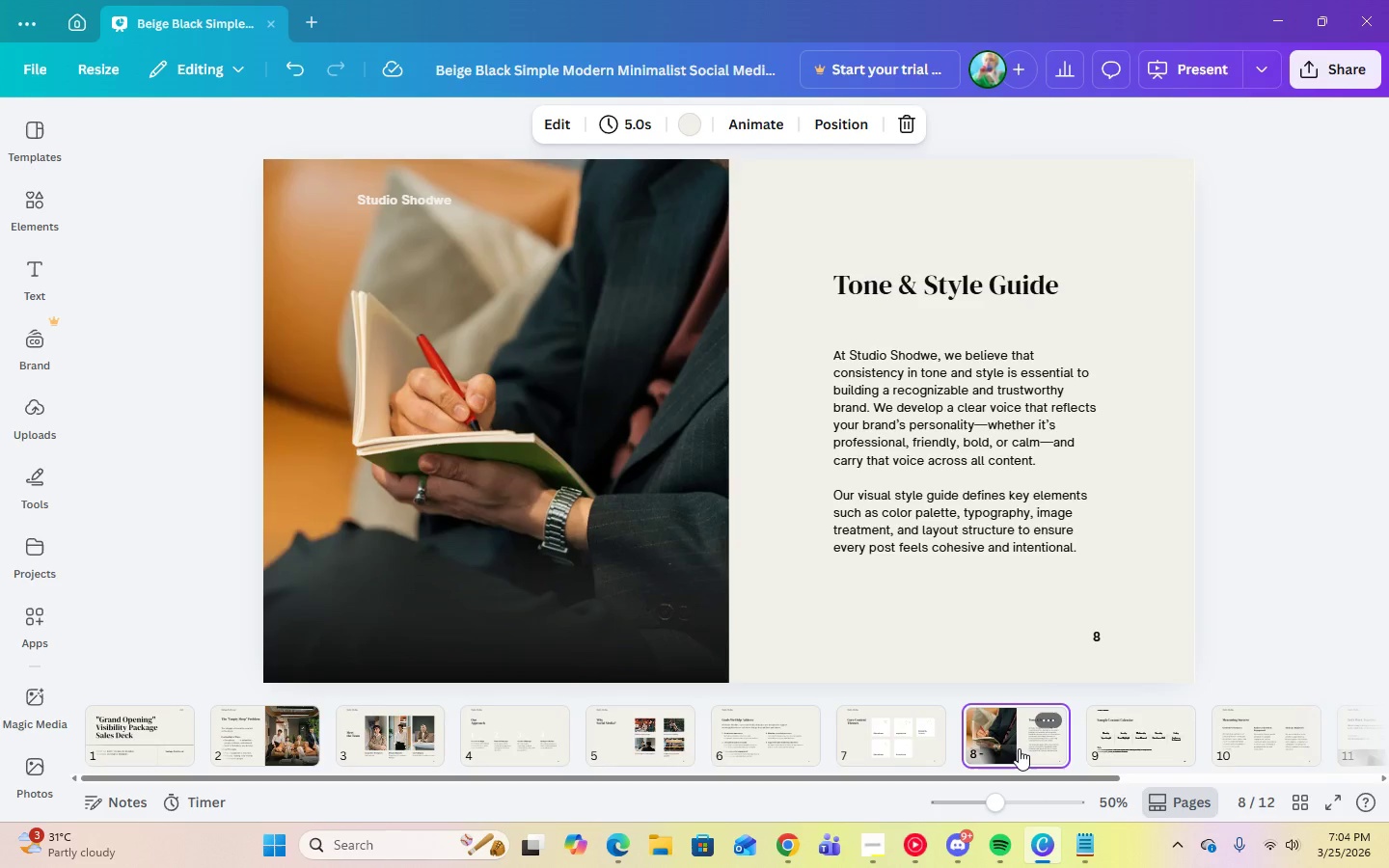 
wait(9.94)
 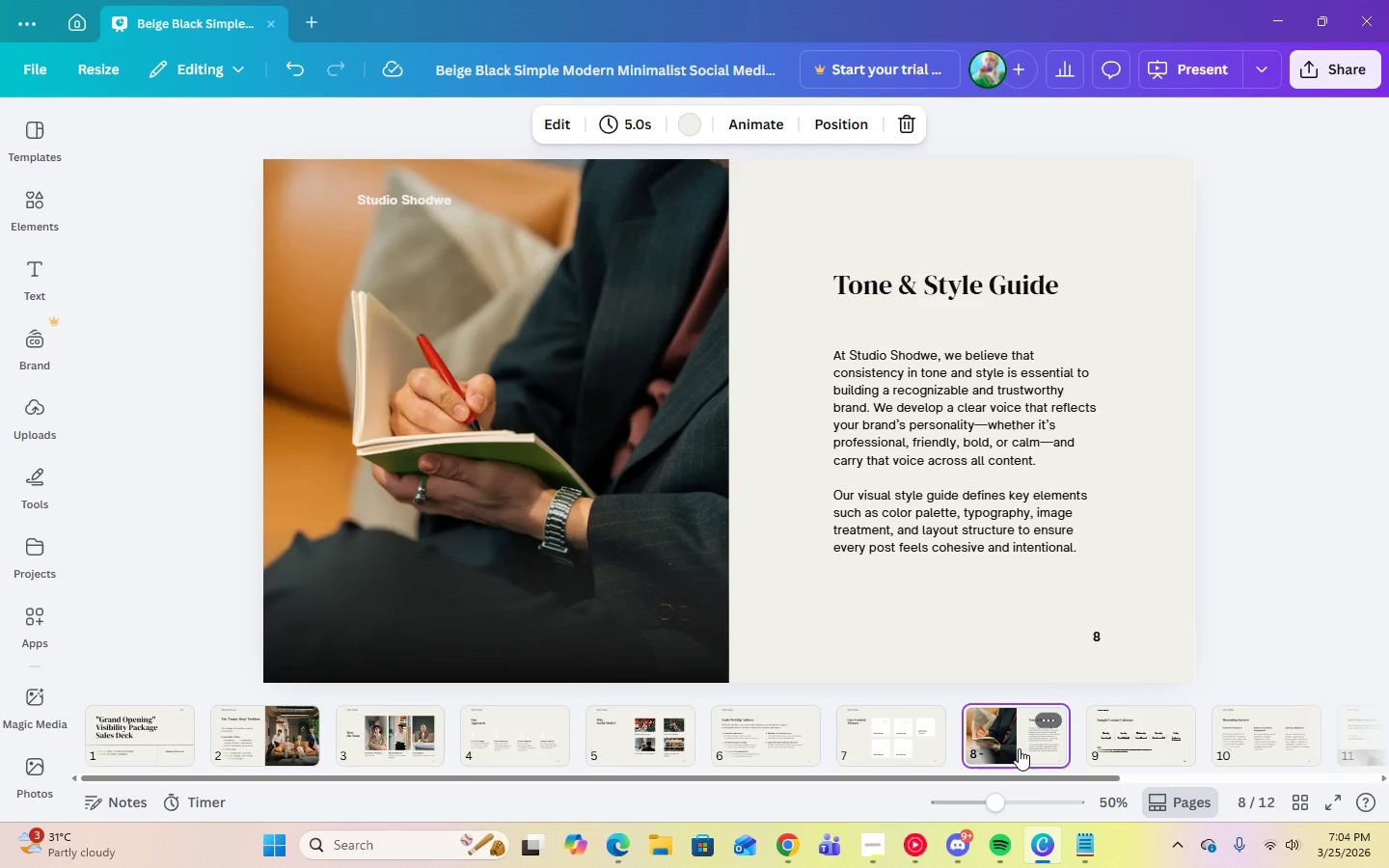 
left_click([958, 503])
 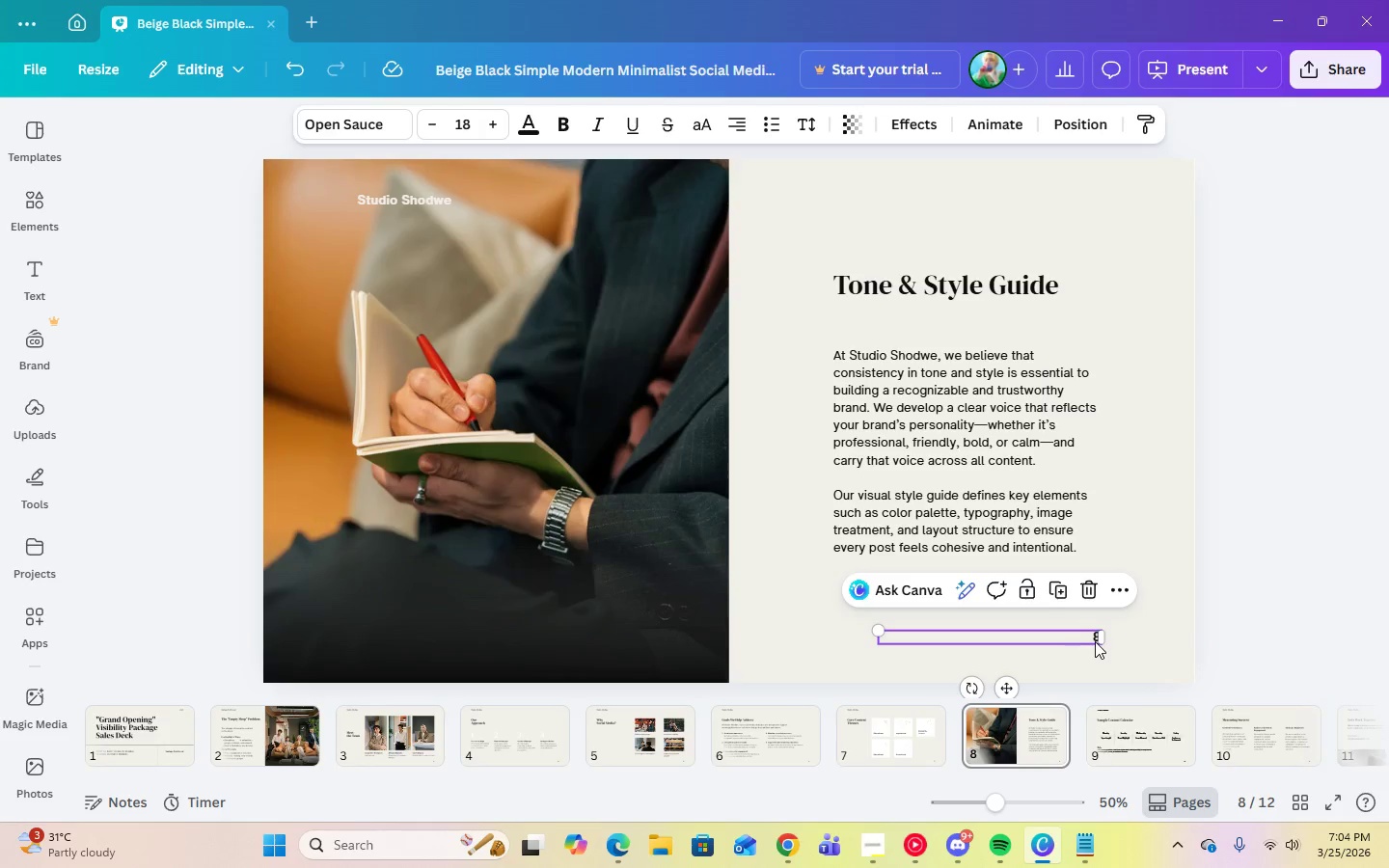 
left_click([1284, 618])
 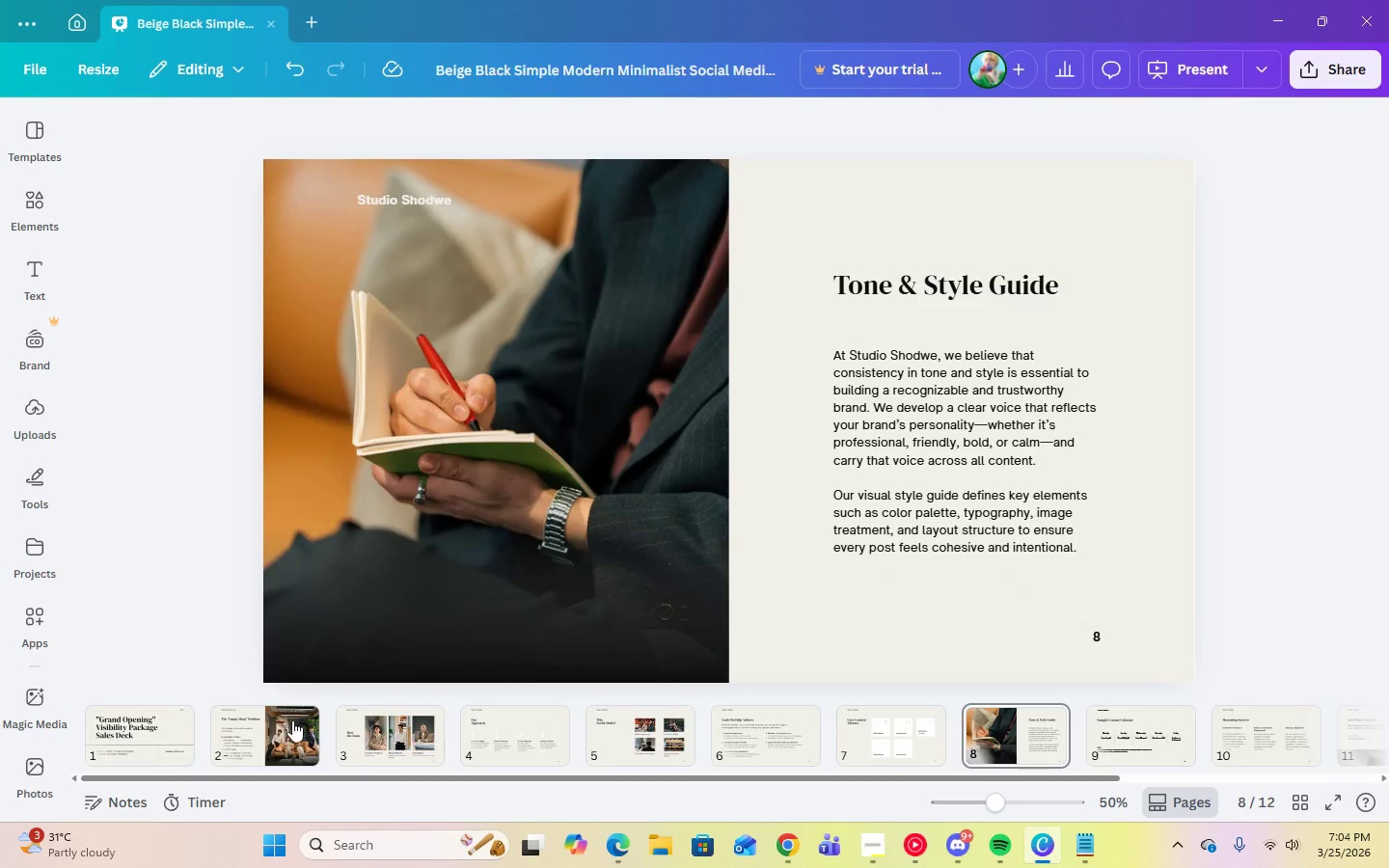 
left_click([291, 720])
 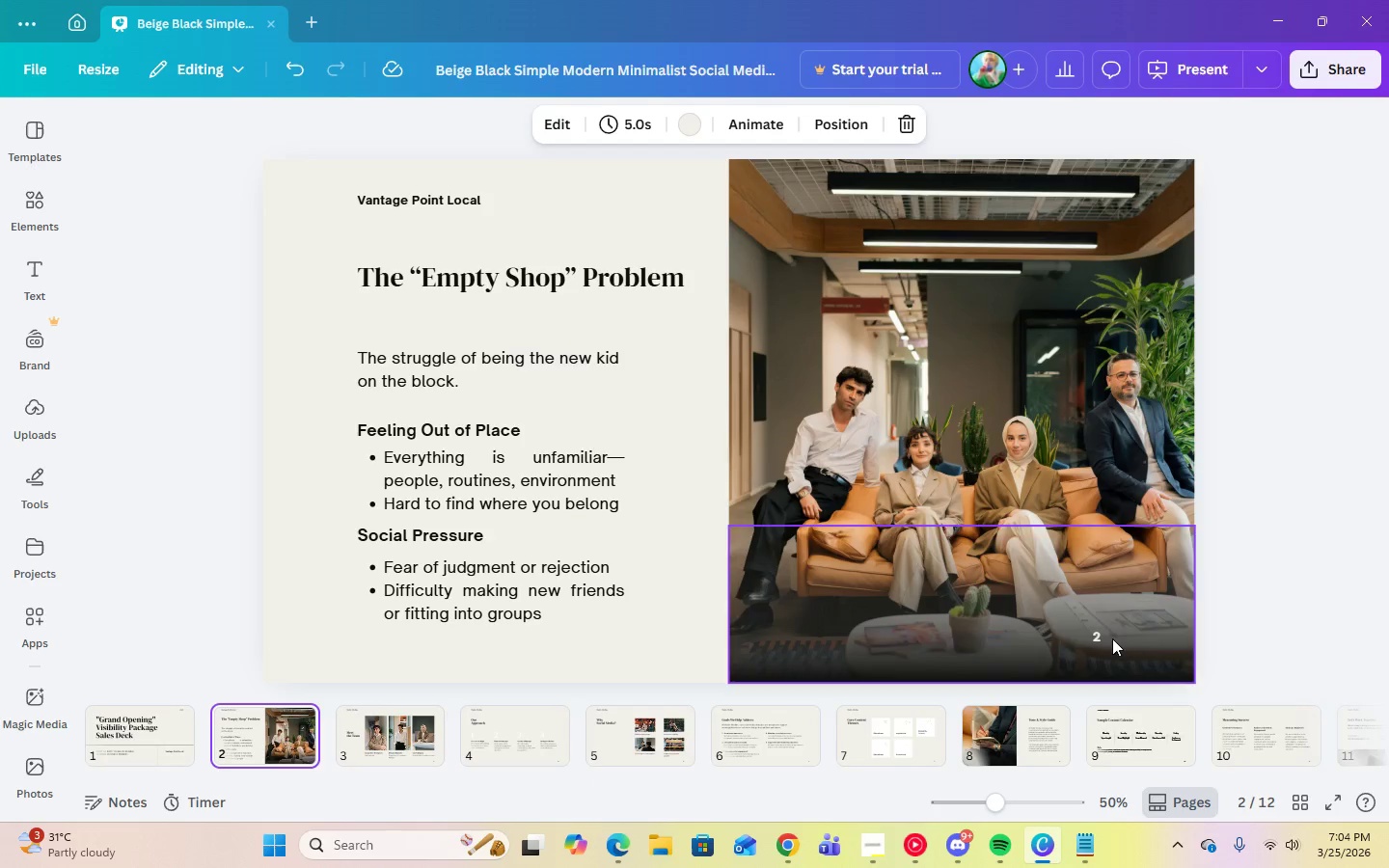 
left_click([1093, 638])
 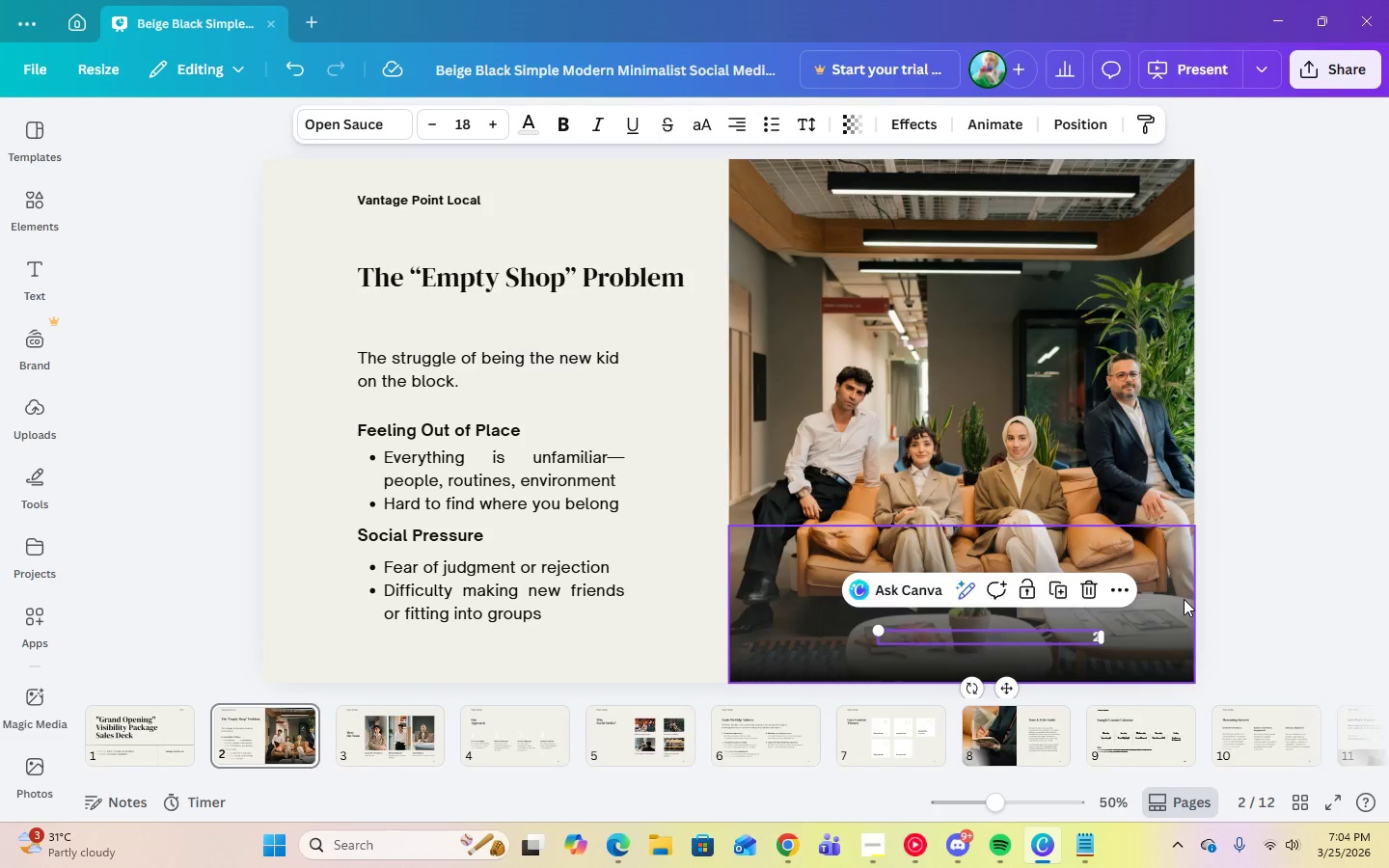 
left_click([1289, 601])
 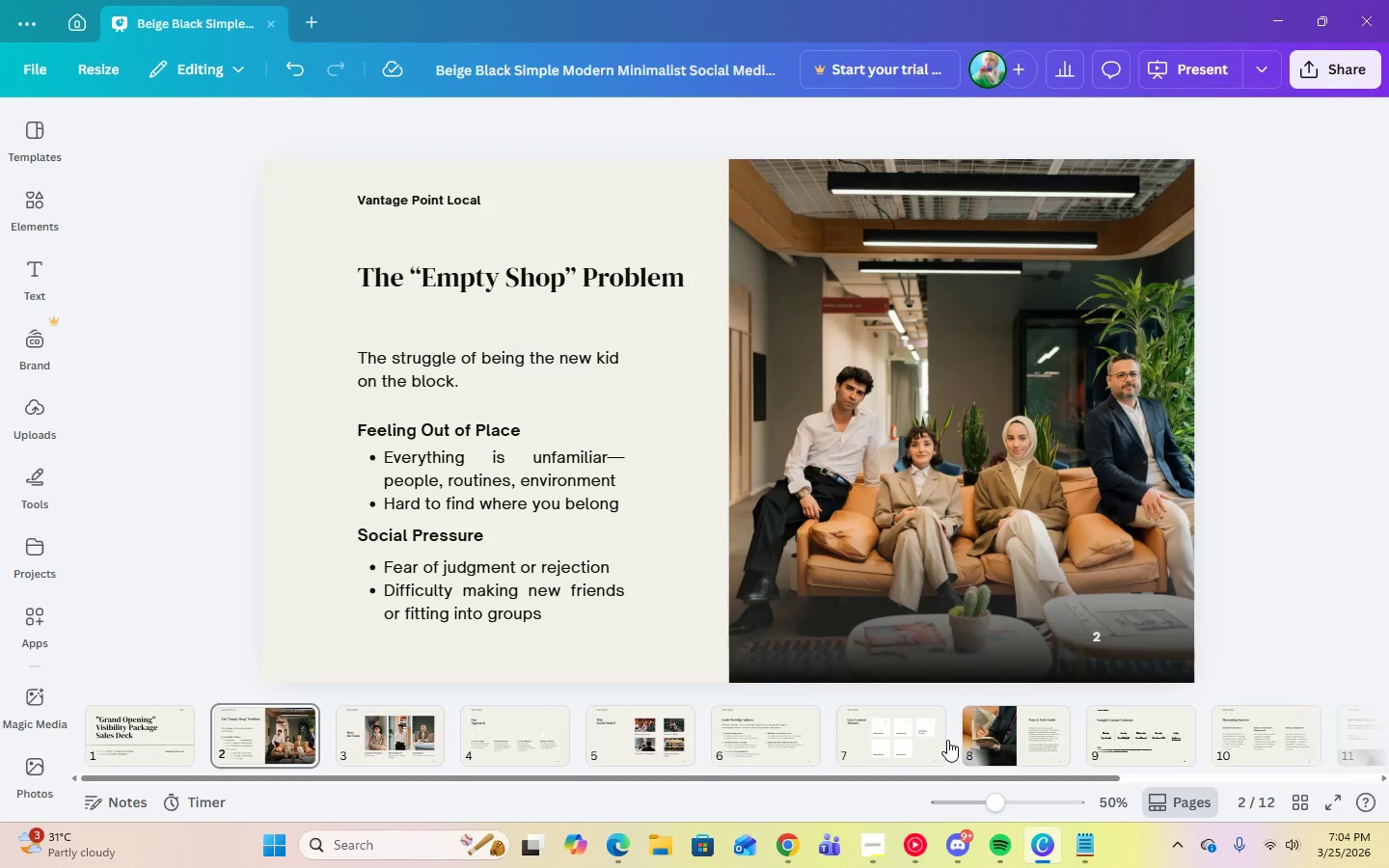 
left_click([982, 738])
 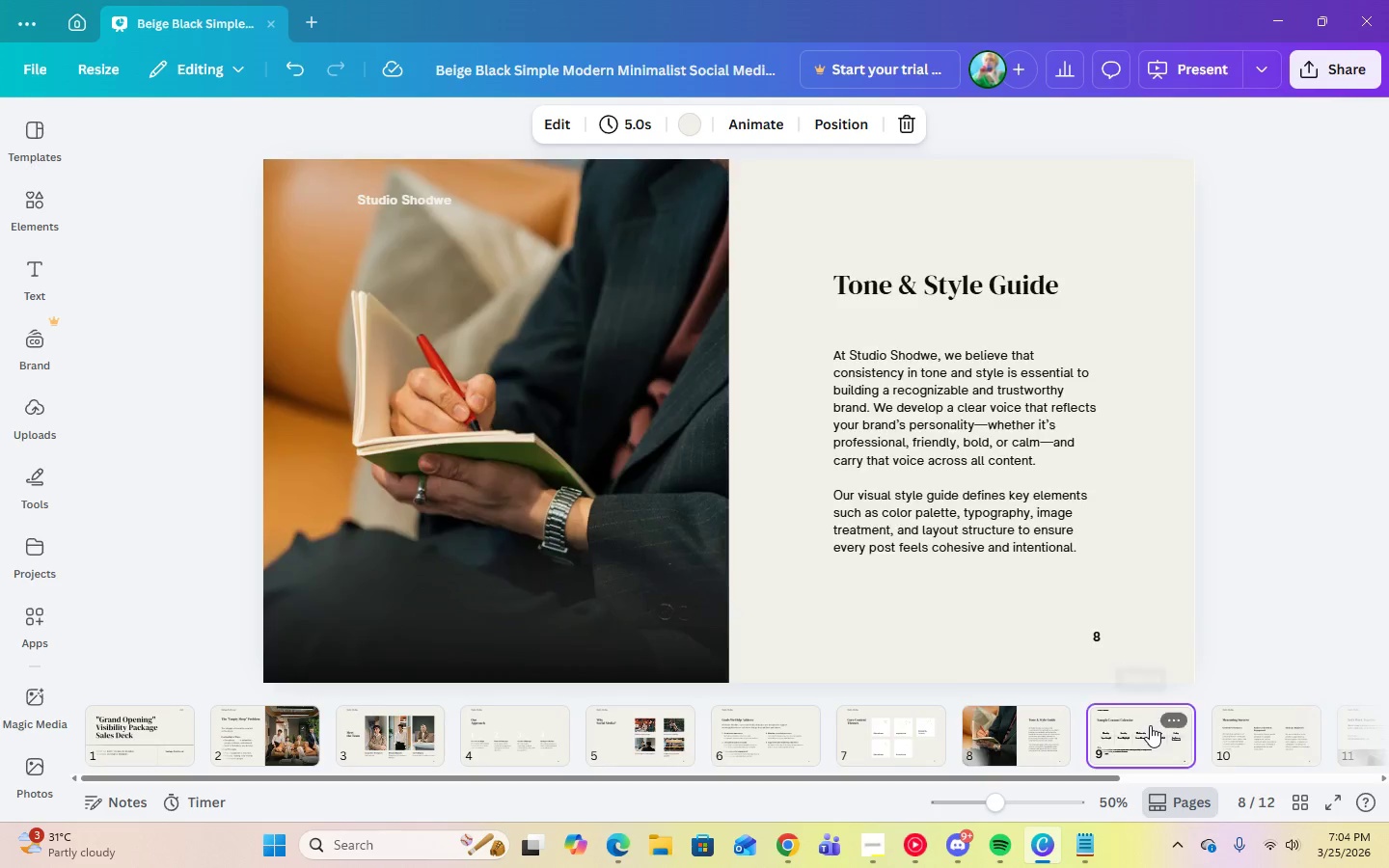 
double_click([1216, 725])
 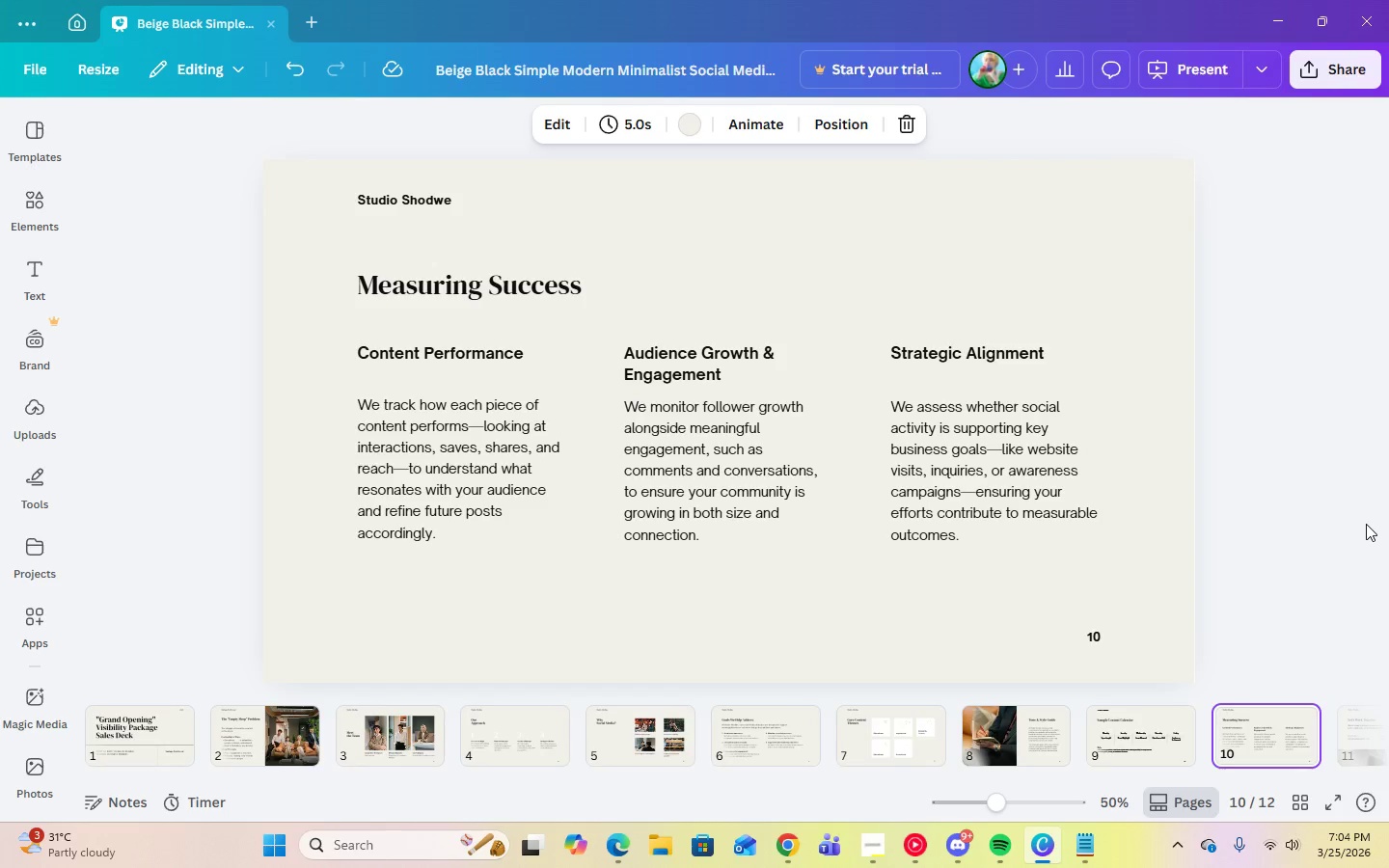 
wait(5.72)
 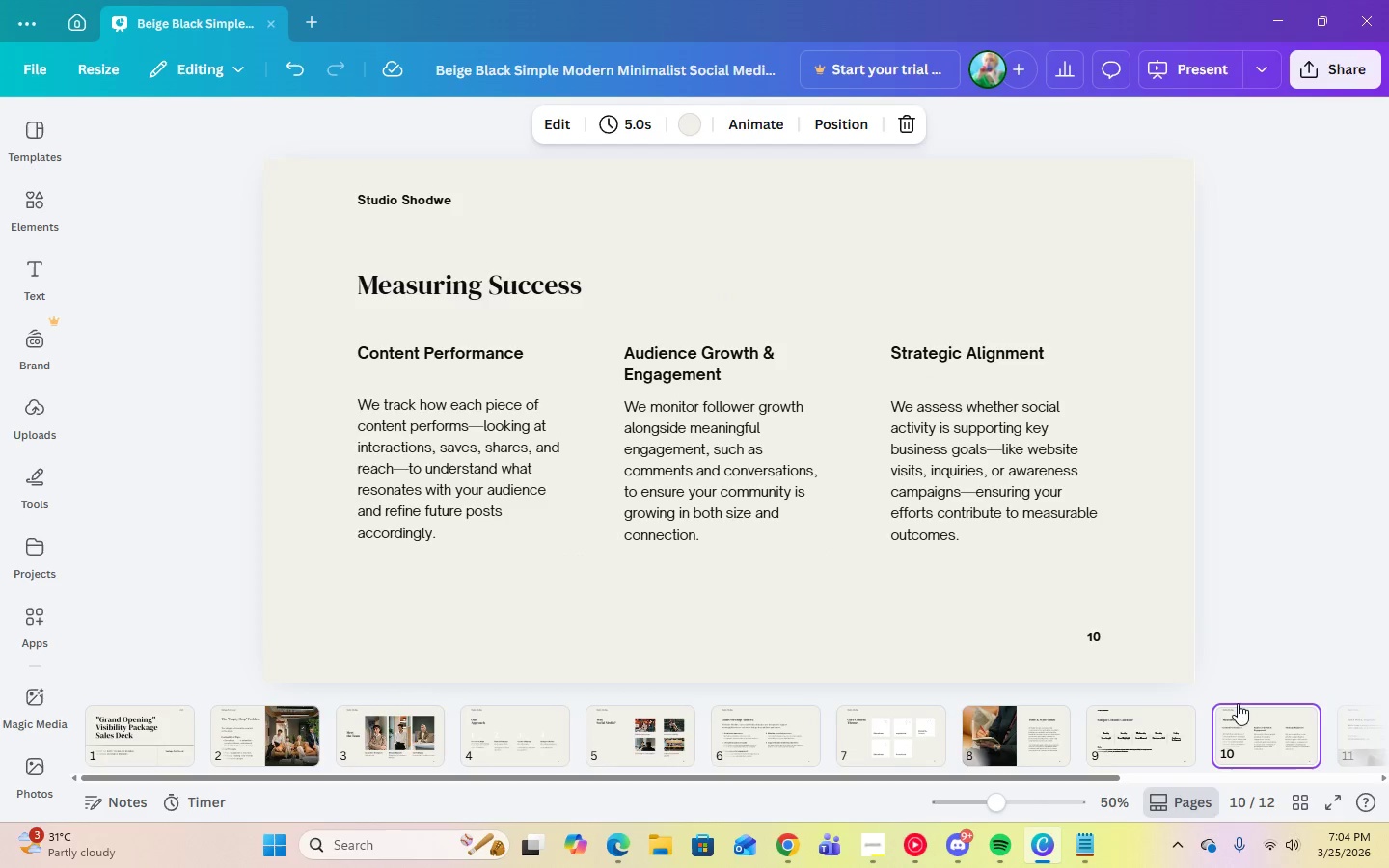 
left_click([501, 743])
 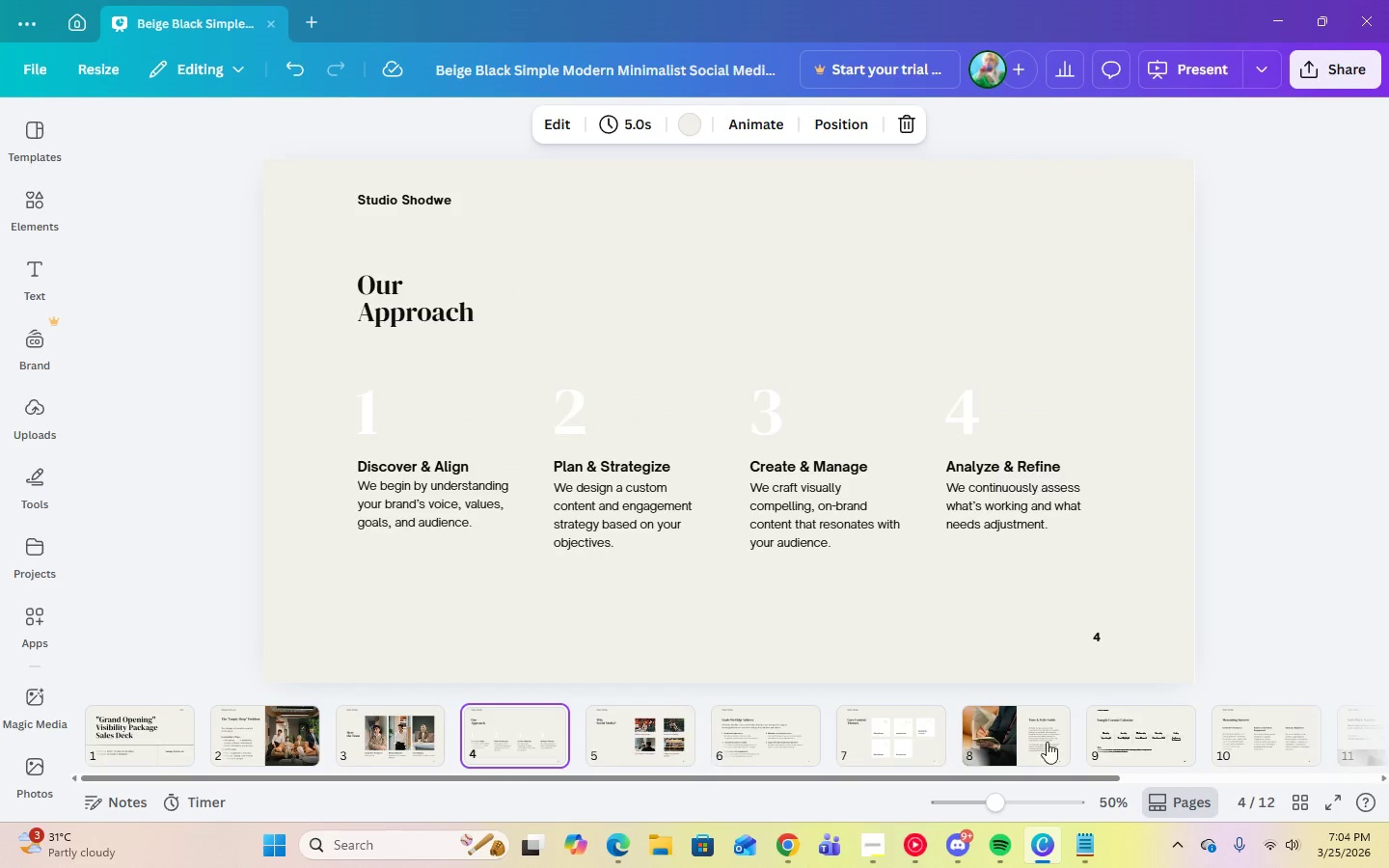 
mouse_move([1235, 763])
 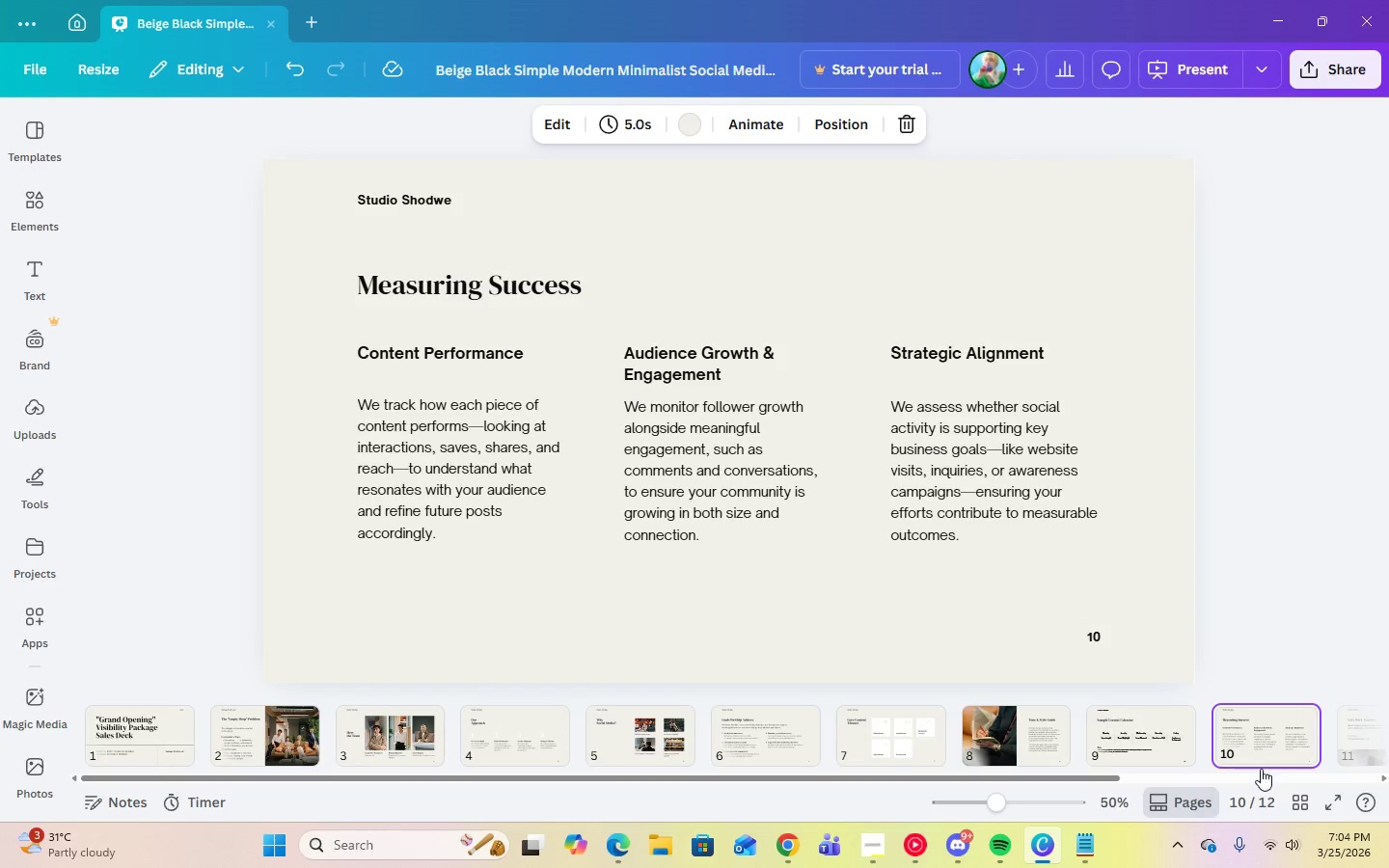 
left_click_drag(start_coordinate=[1261, 746], to_coordinate=[313, 719])
 